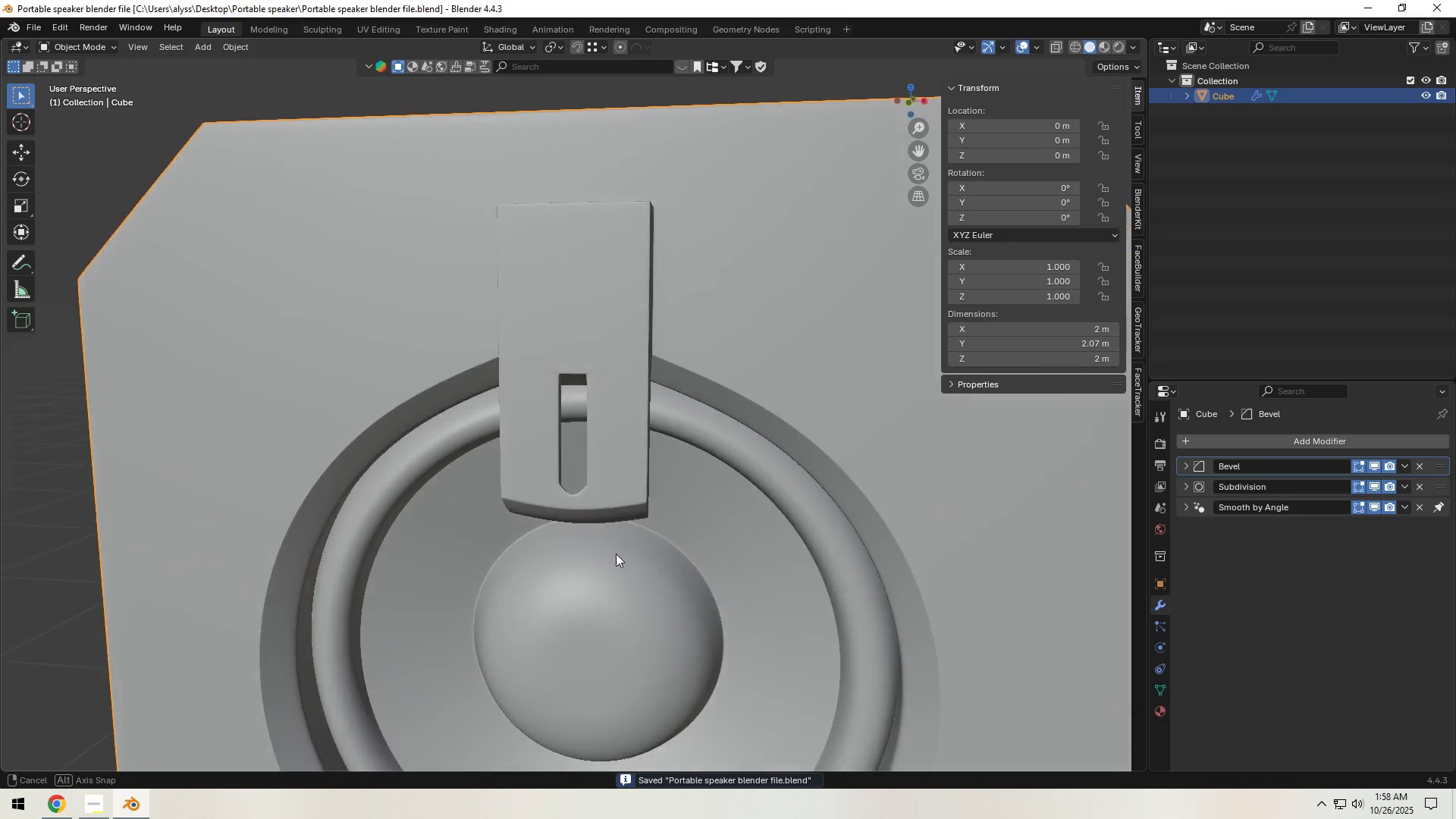 
hold_key(key=ShiftLeft, duration=0.34)
 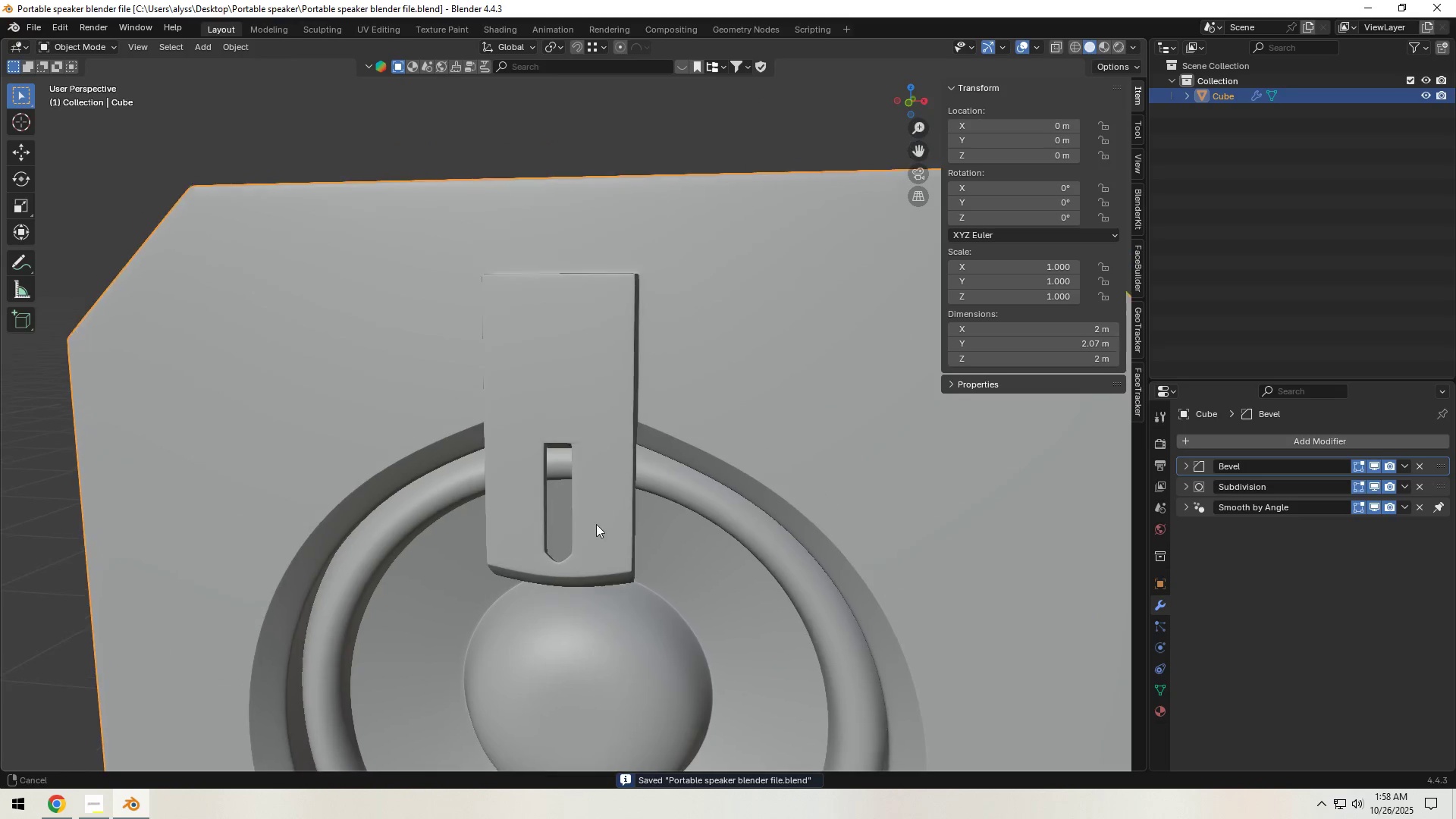 
scroll: coordinate [596, 524], scroll_direction: up, amount: 3.0
 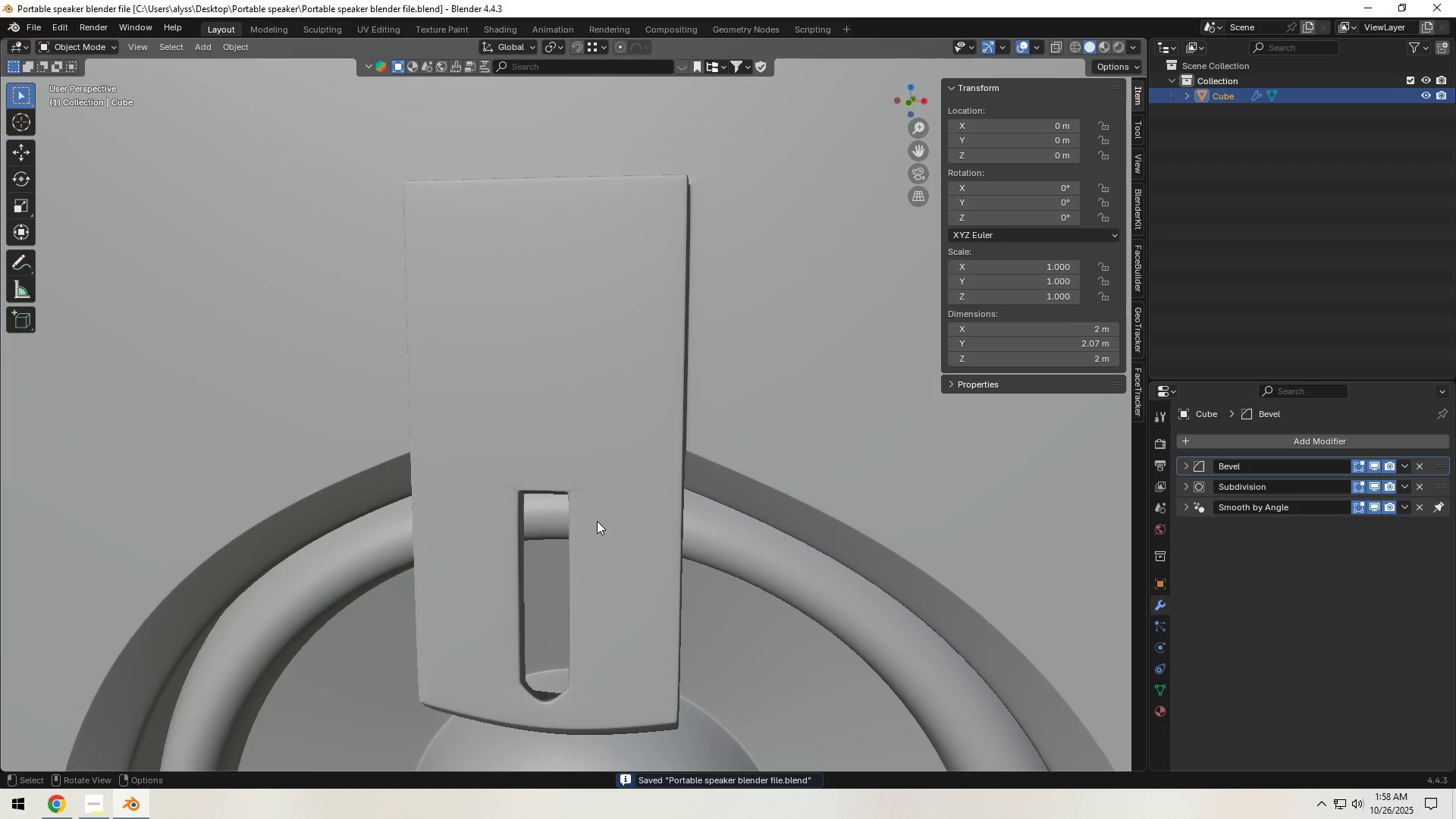 
key(Tab)
 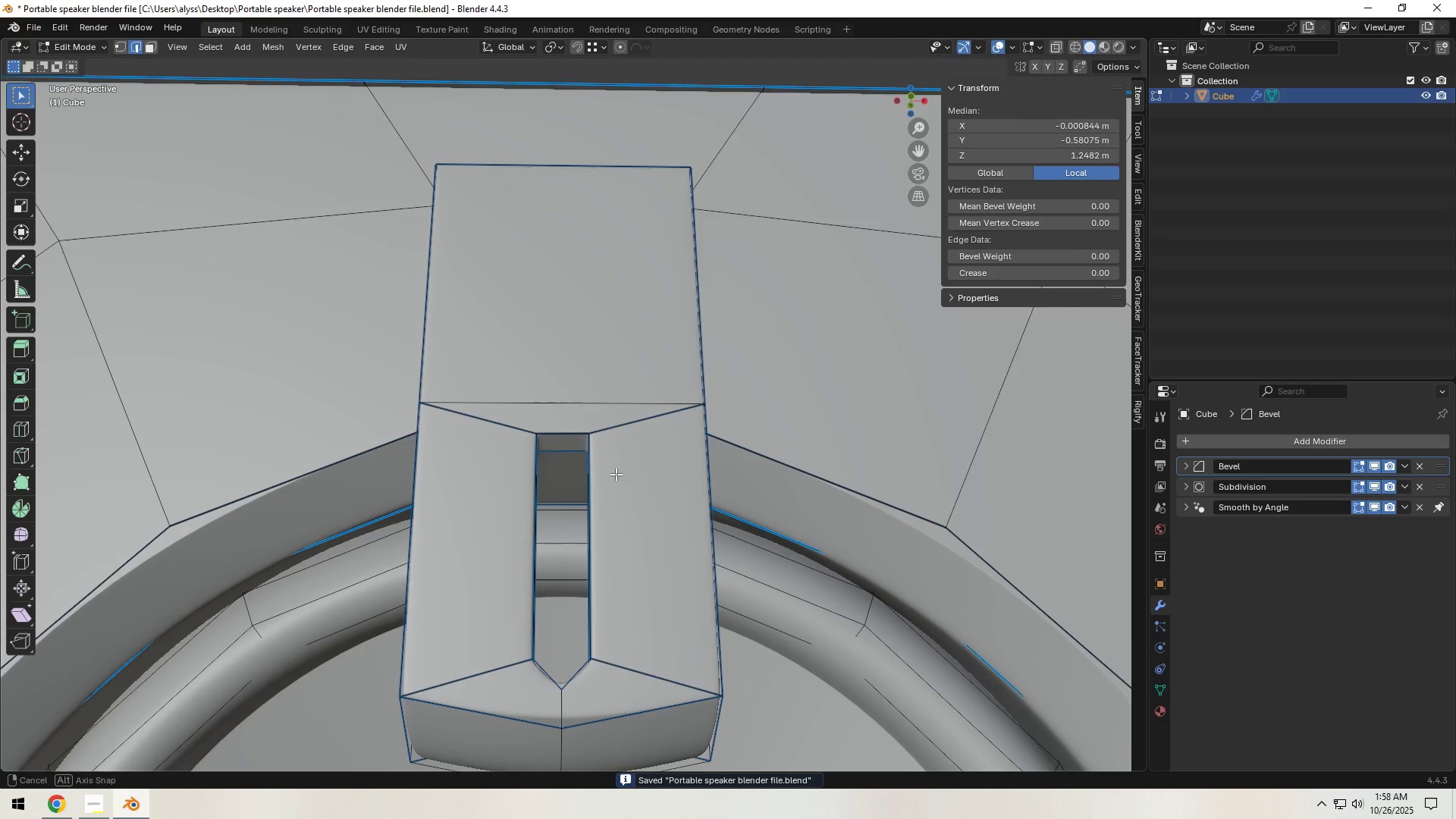 
scroll: coordinate [616, 474], scroll_direction: up, amount: 2.0
 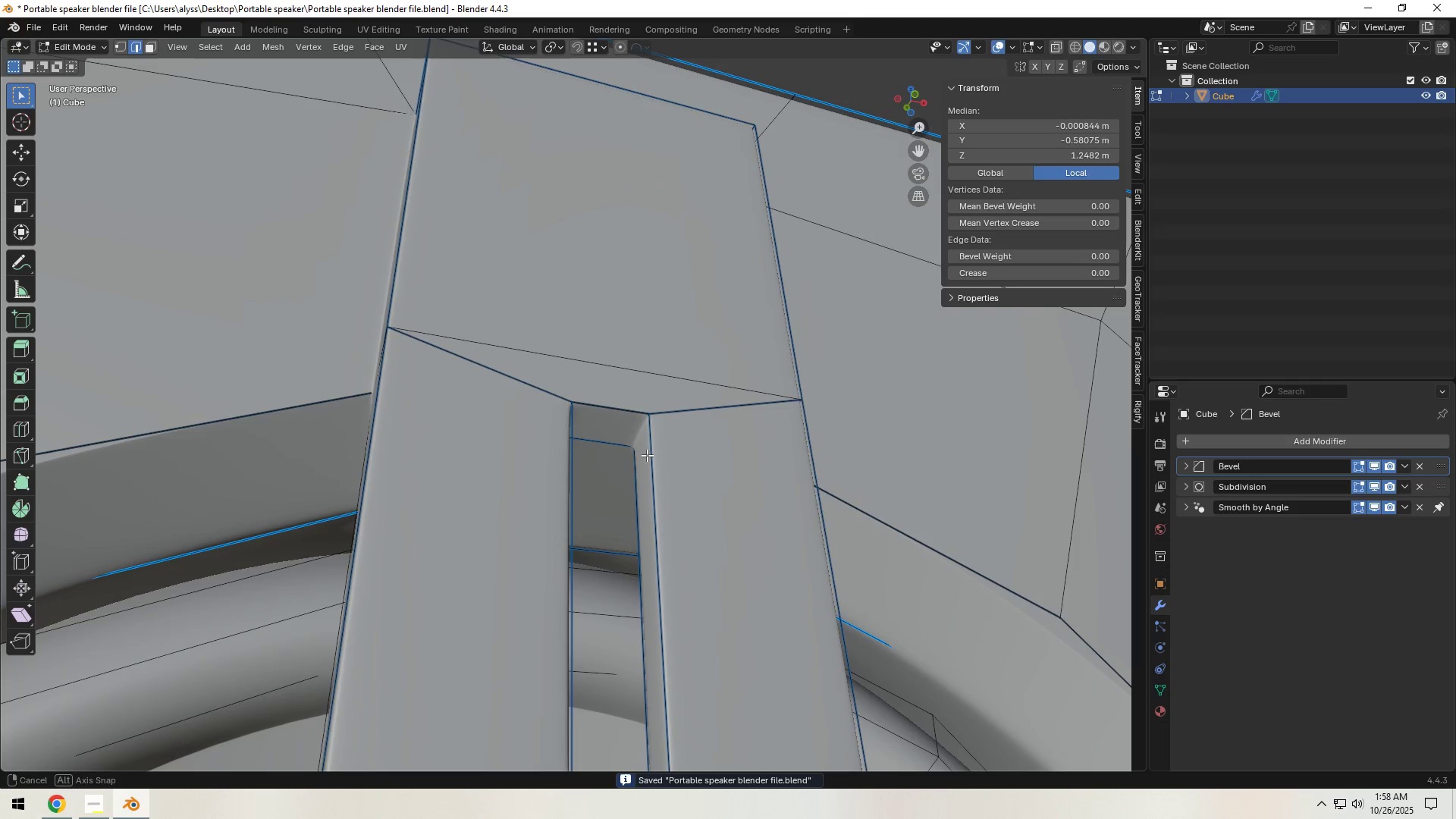 
left_click([695, 410])
 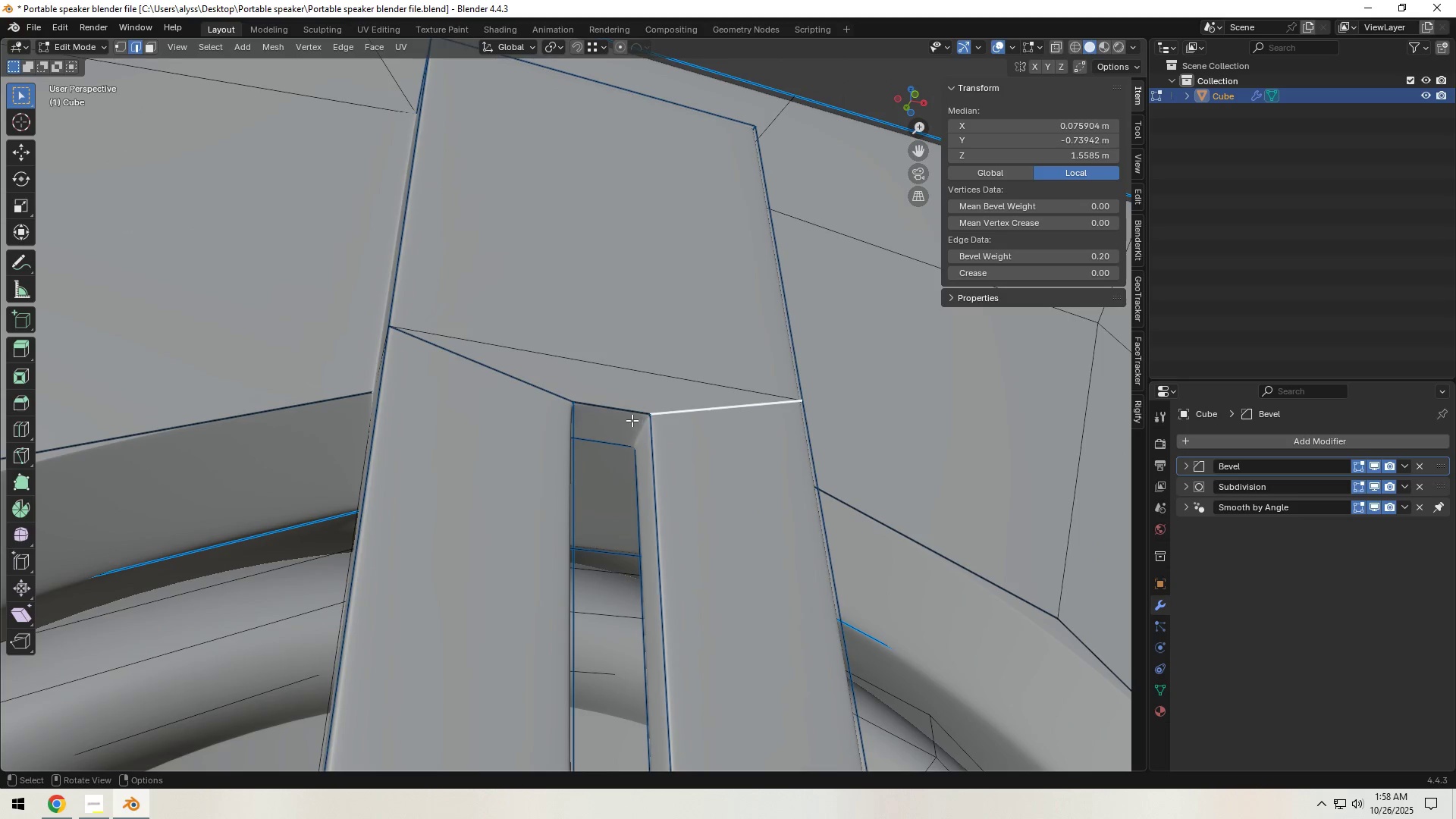 
left_click([623, 415])
 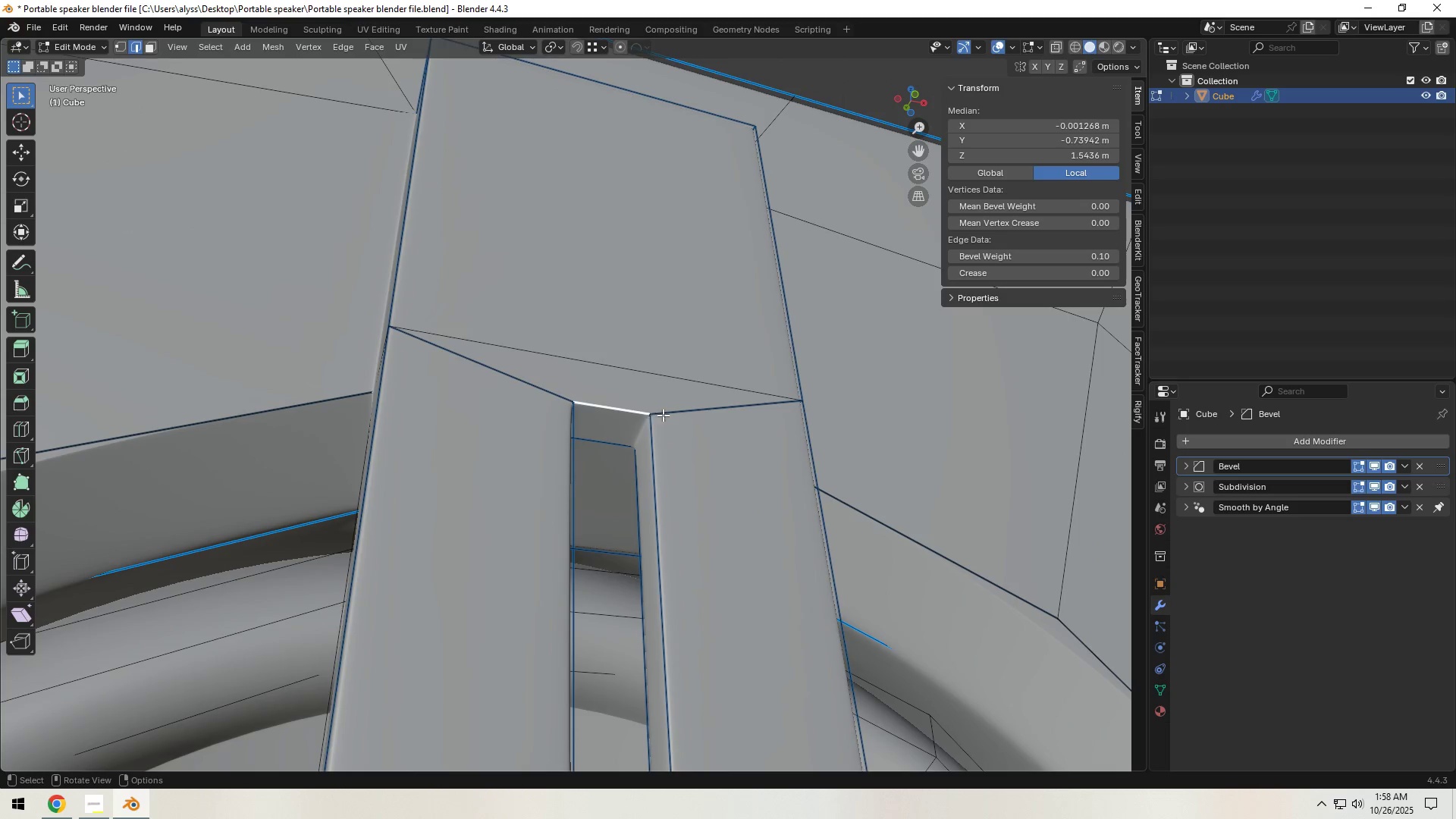 
left_click([683, 414])
 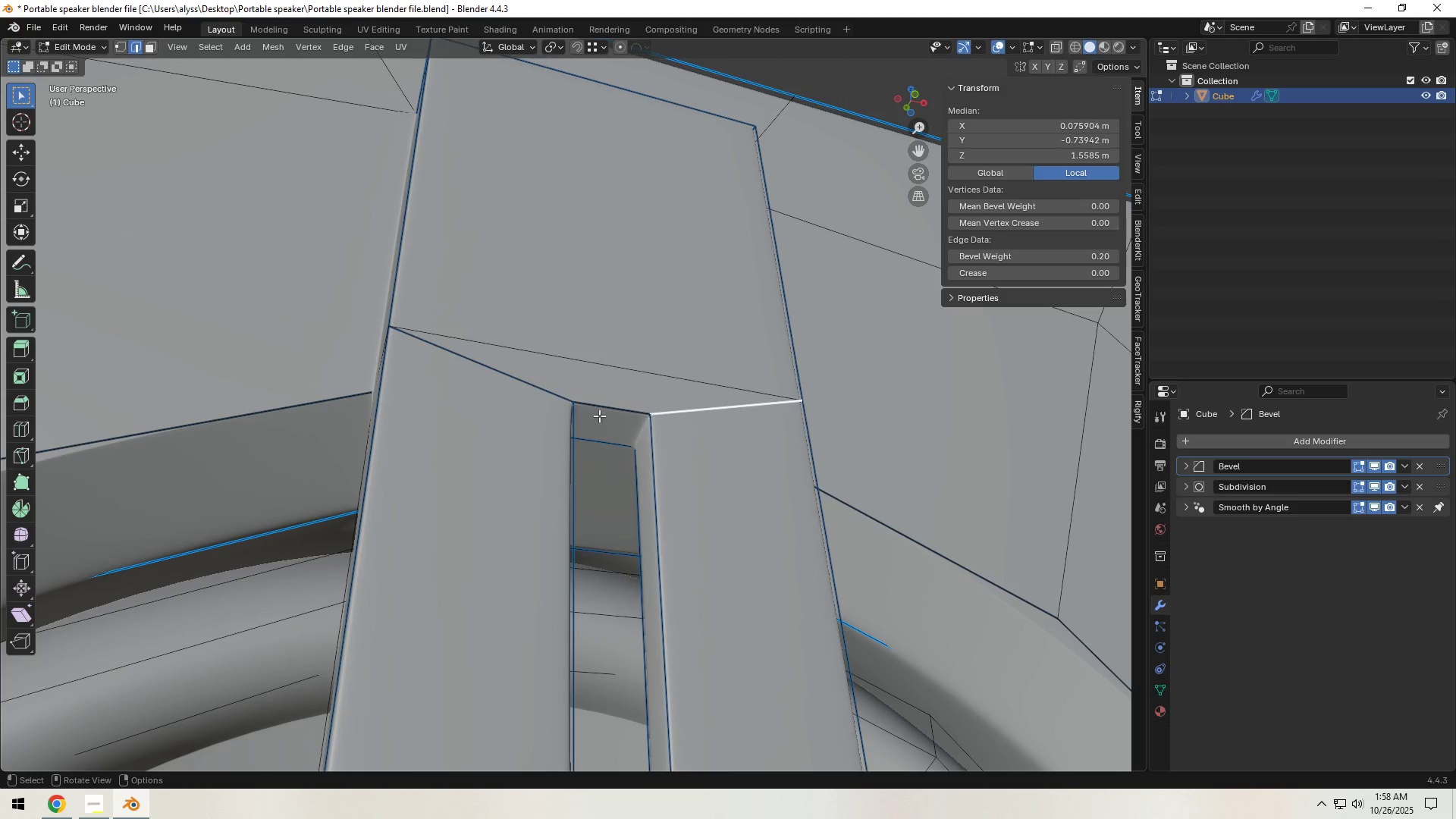 
hold_key(key=ShiftLeft, duration=0.58)
left_click([544, 400])
 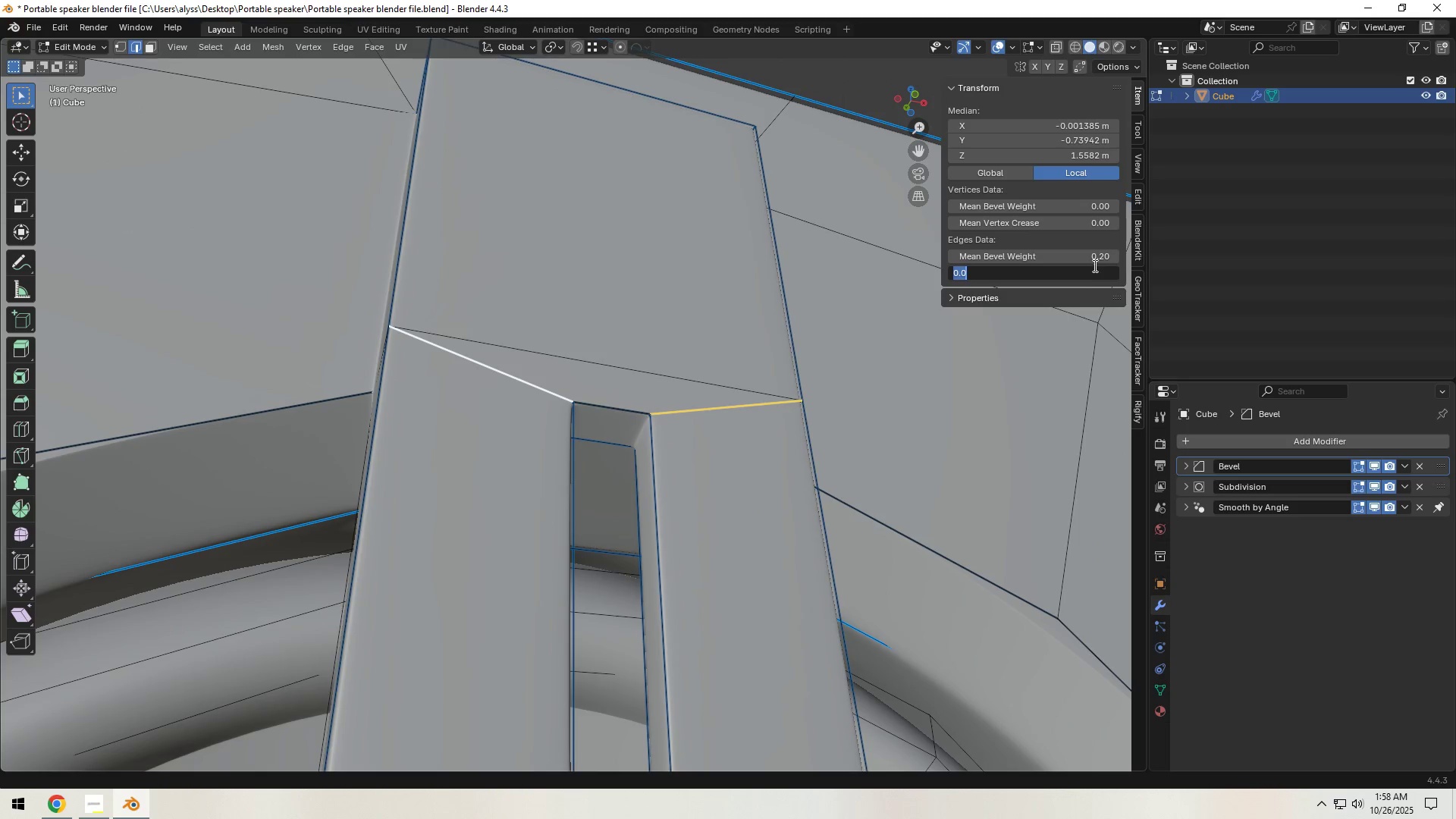 
double_click([1094, 262])
 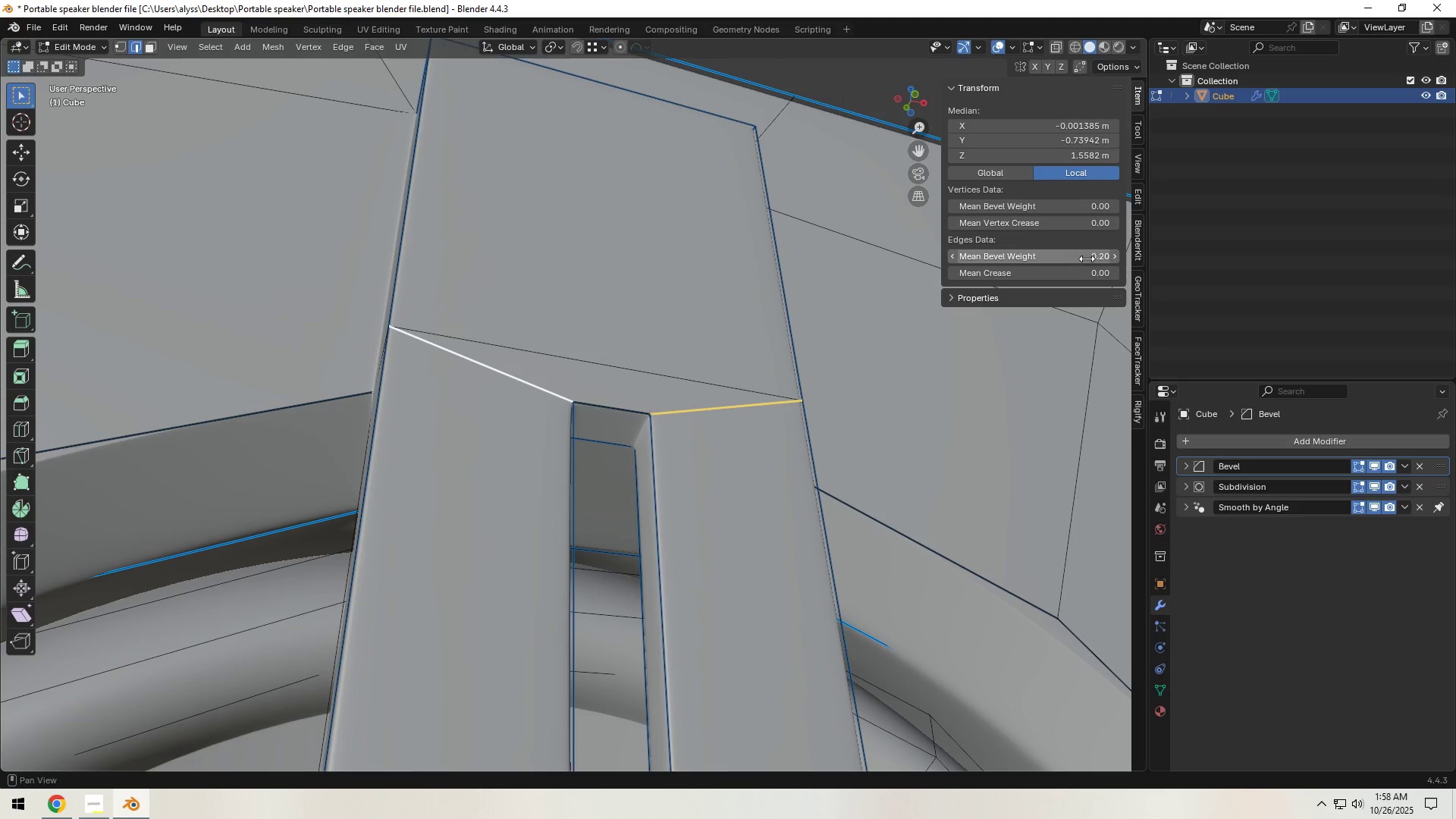 
left_click([1086, 258])
 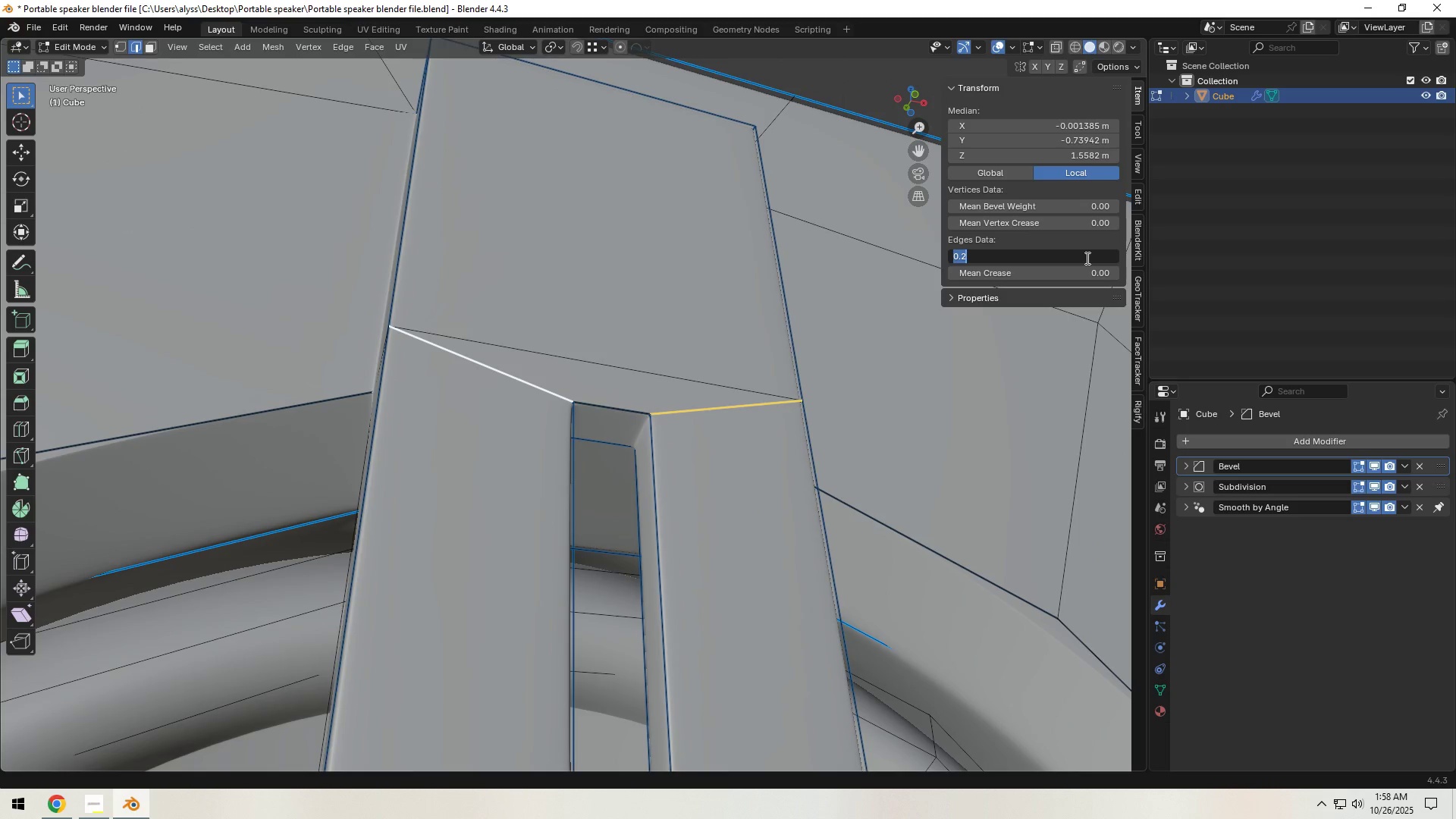 
key(NumpadDecimal)
 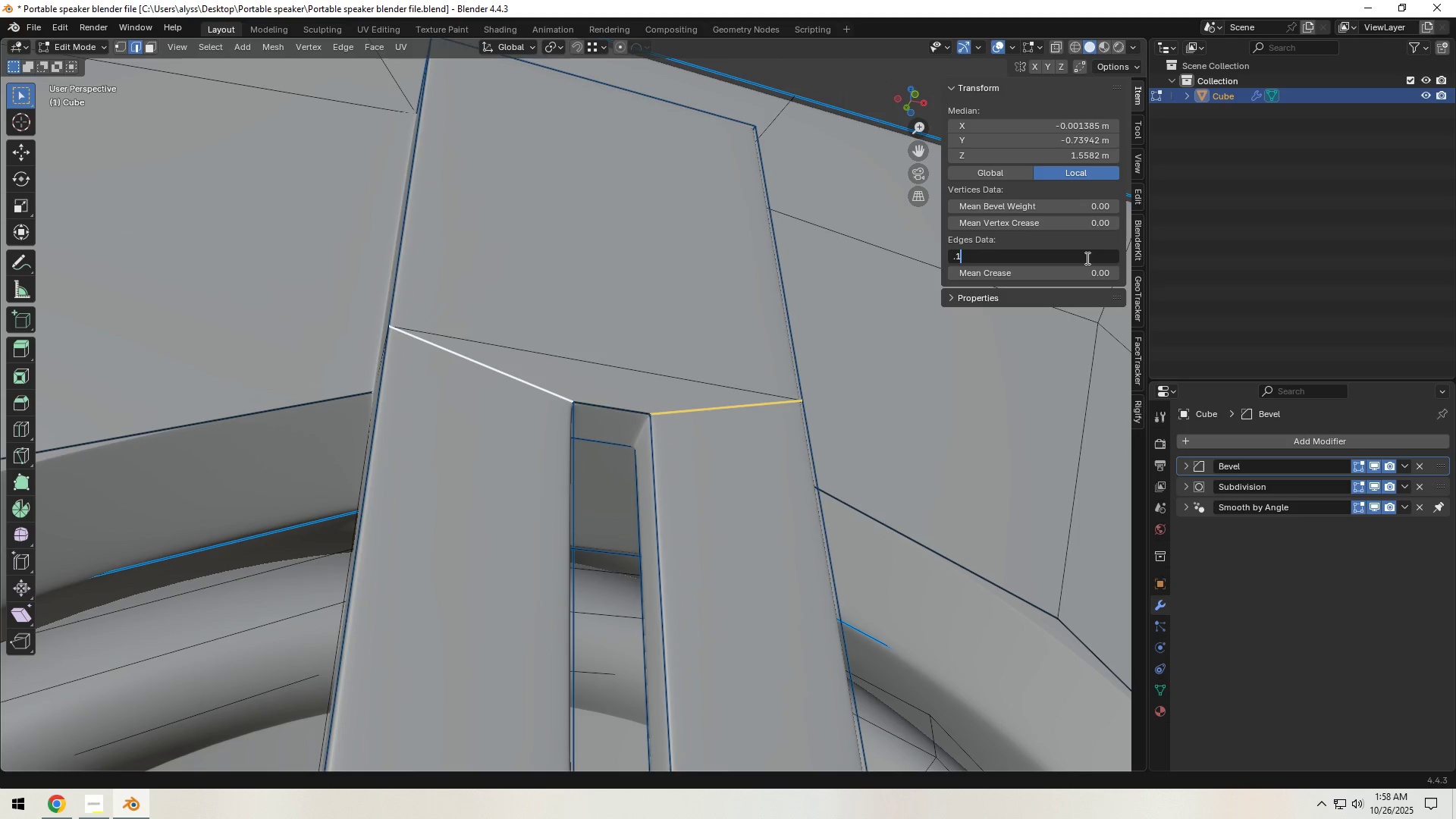 
key(Numpad1)
 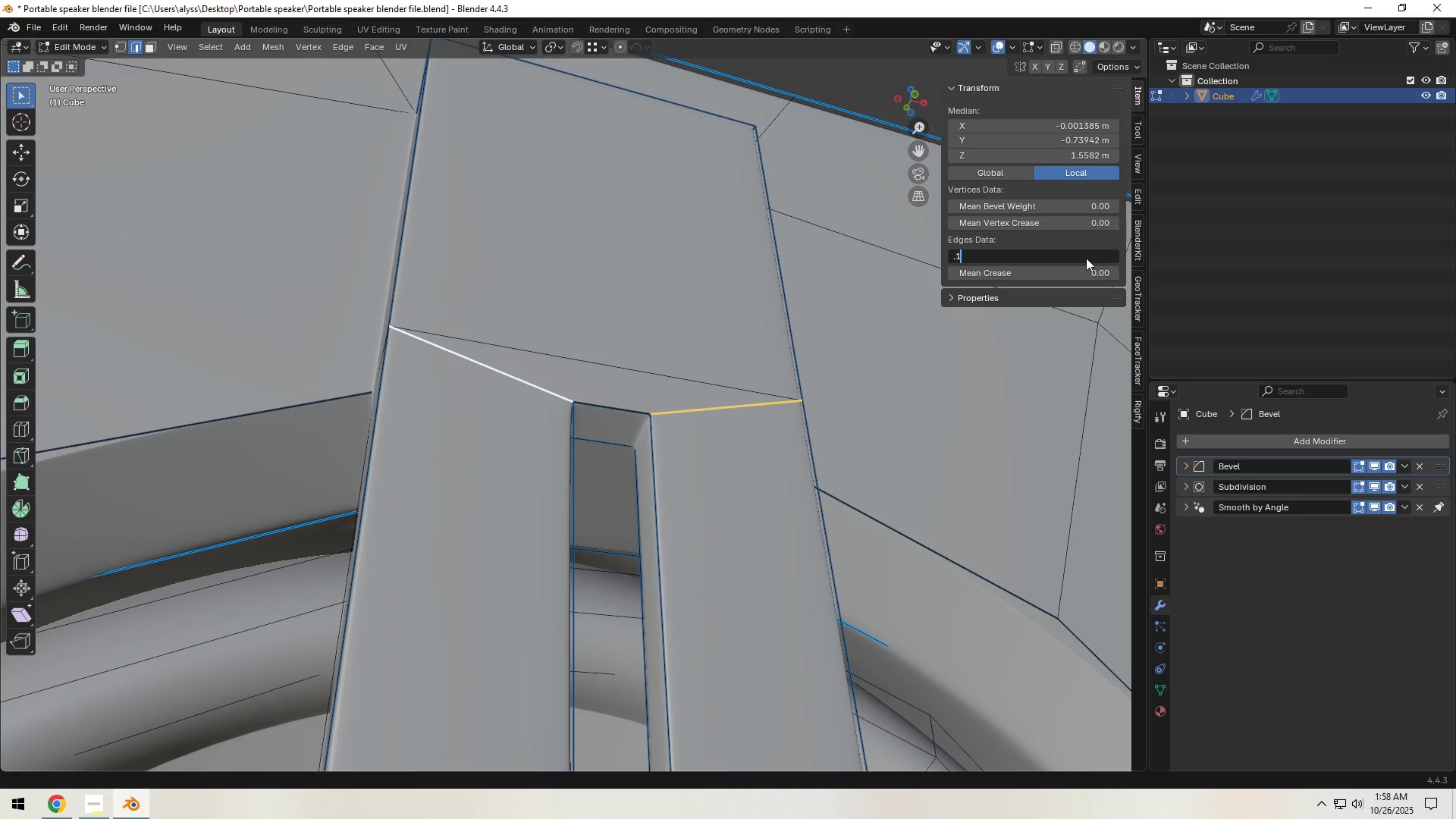 
key(NumpadEnter)
 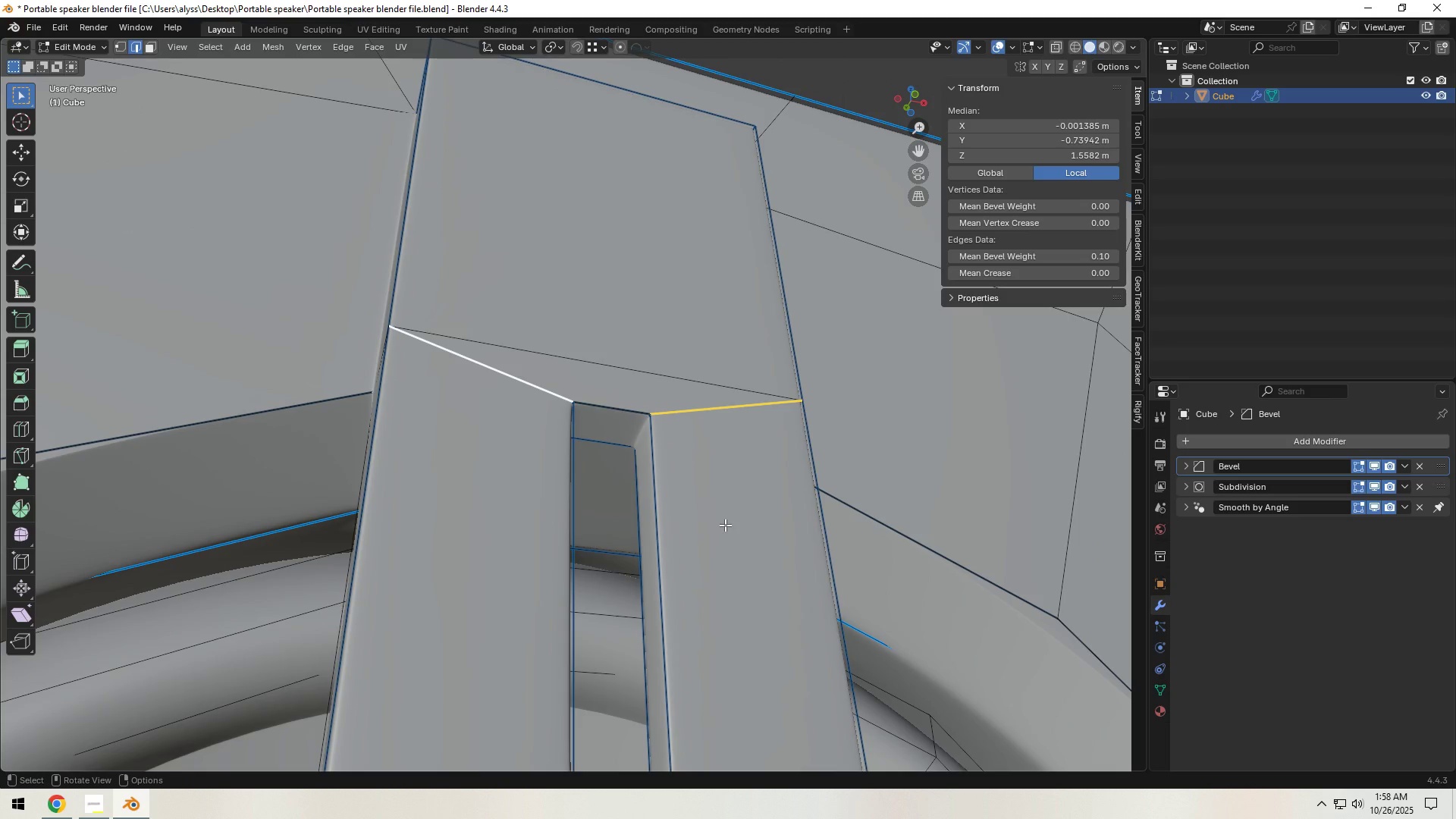 
key(Tab)
 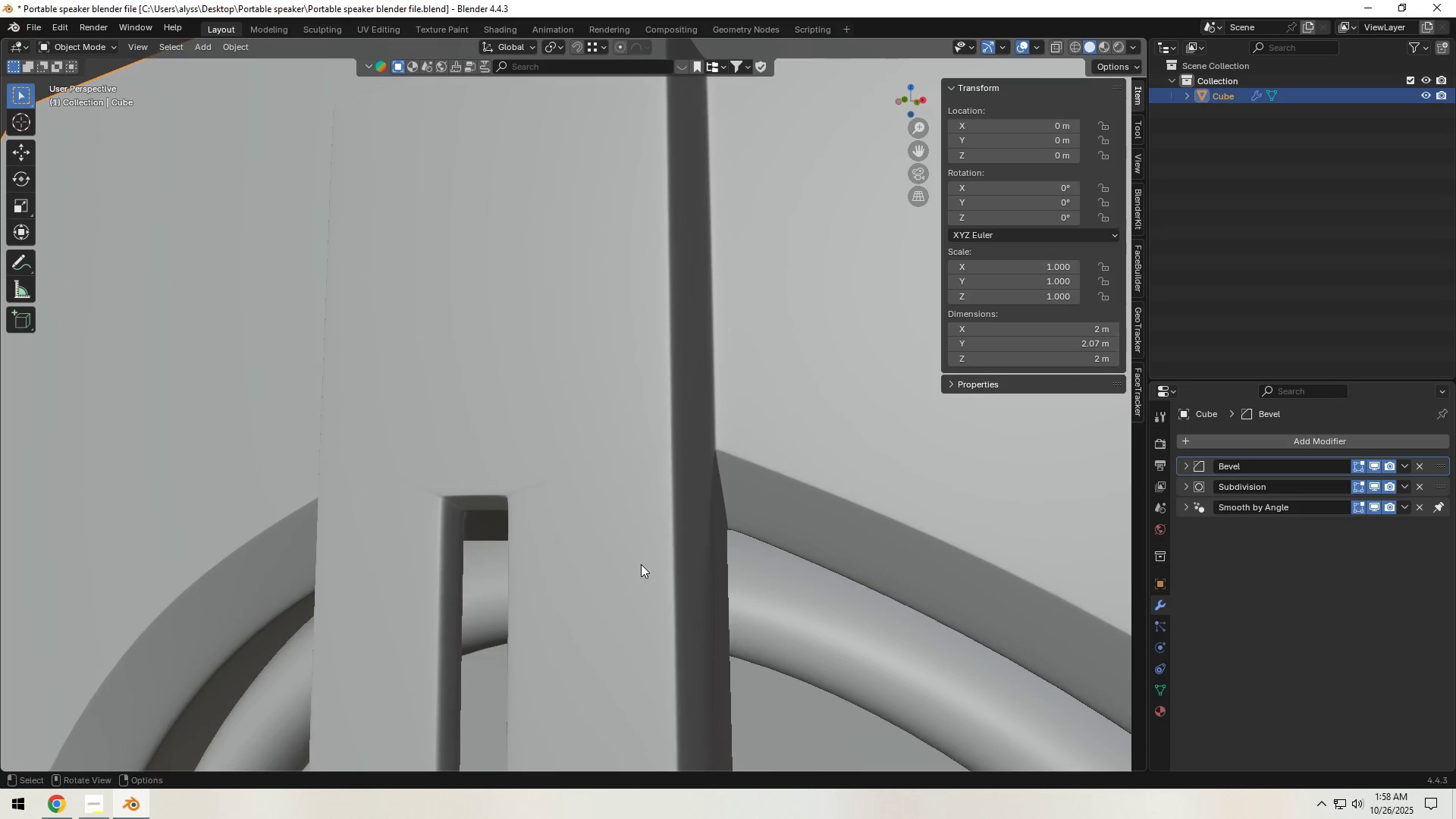 
key(Tab)
 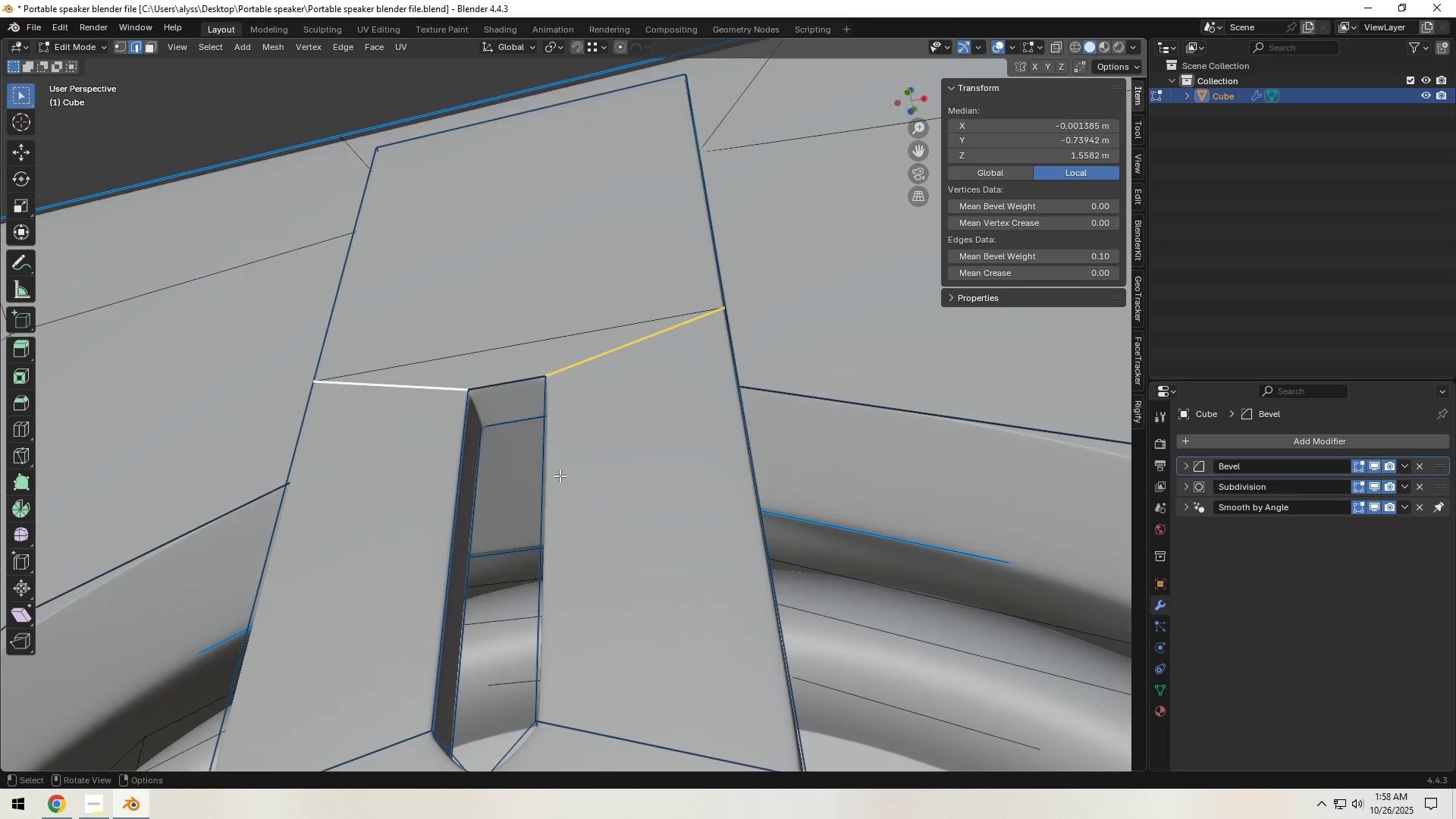 
left_click([479, 410])
 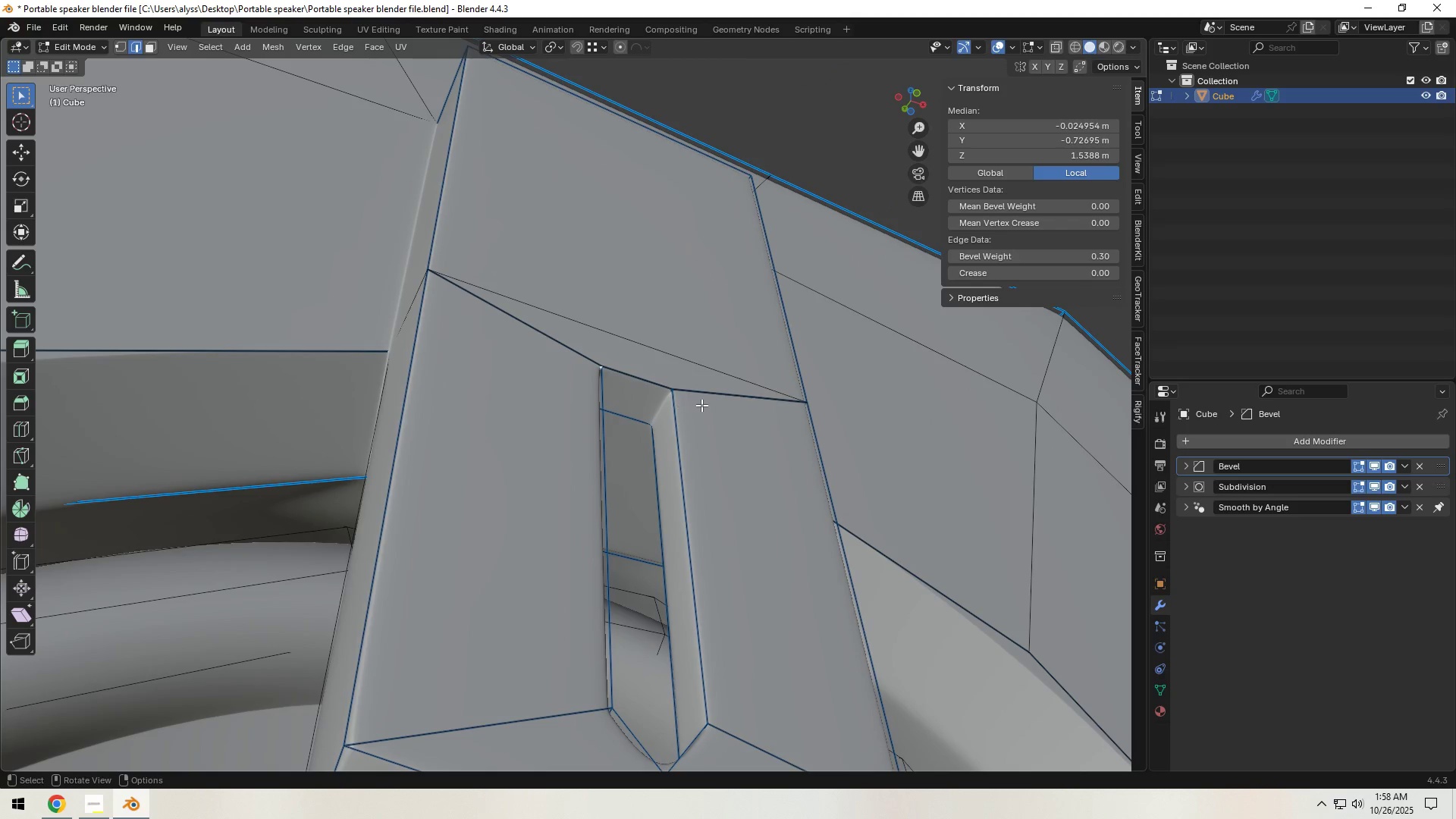 
left_click([723, 398])
 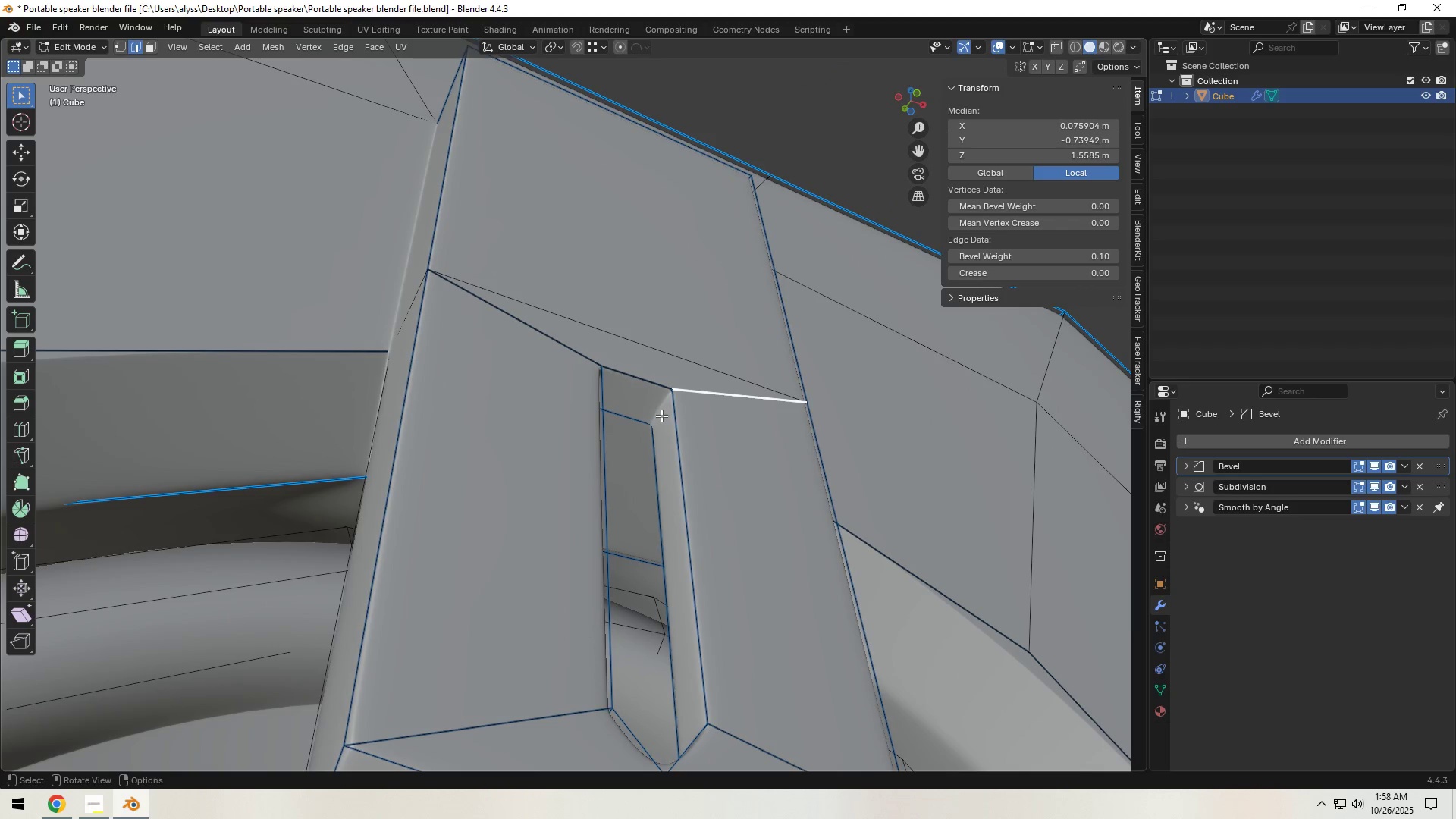 
hold_key(key=ShiftLeft, duration=1.12)
 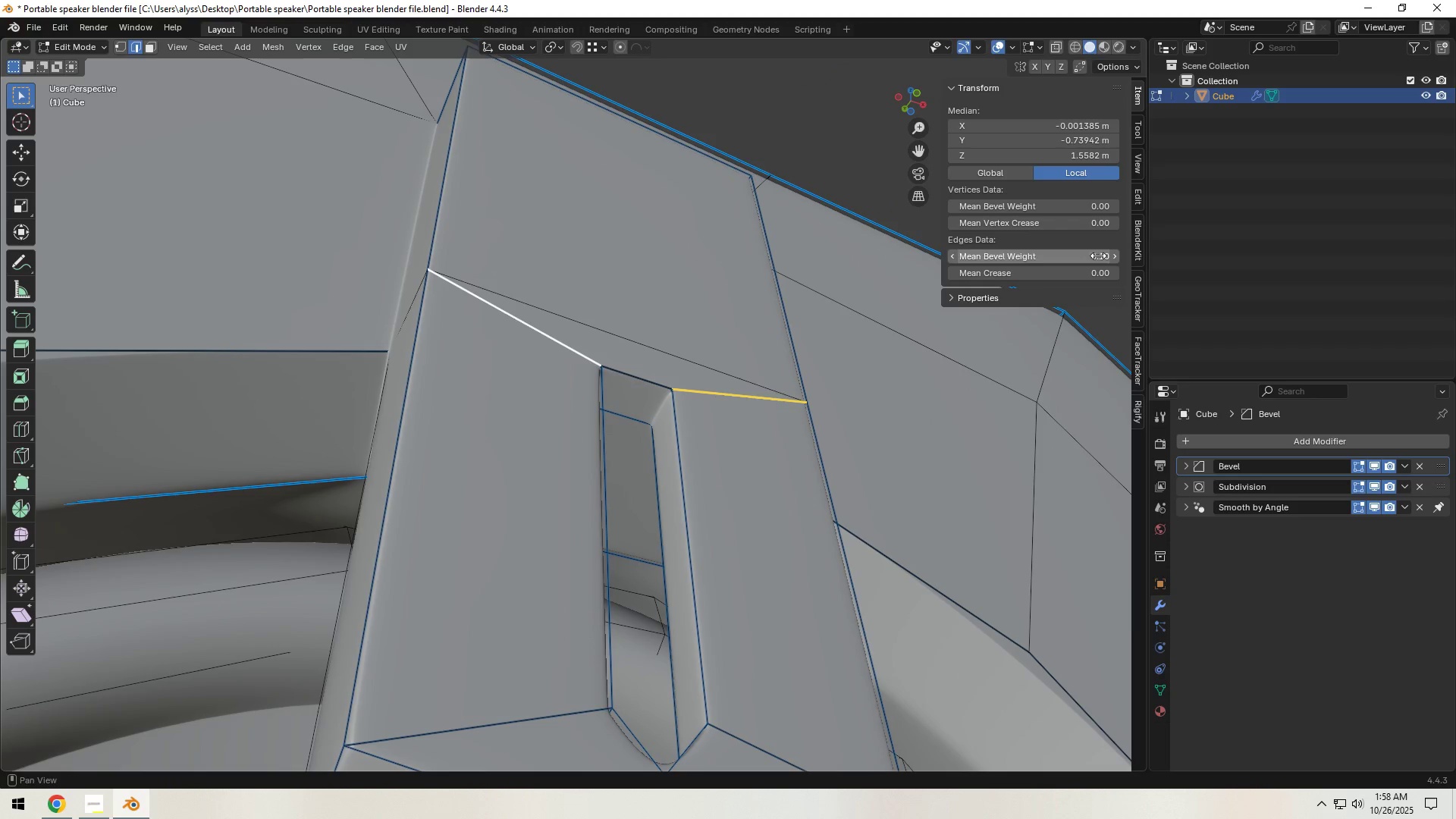 
left_click([1096, 256])
 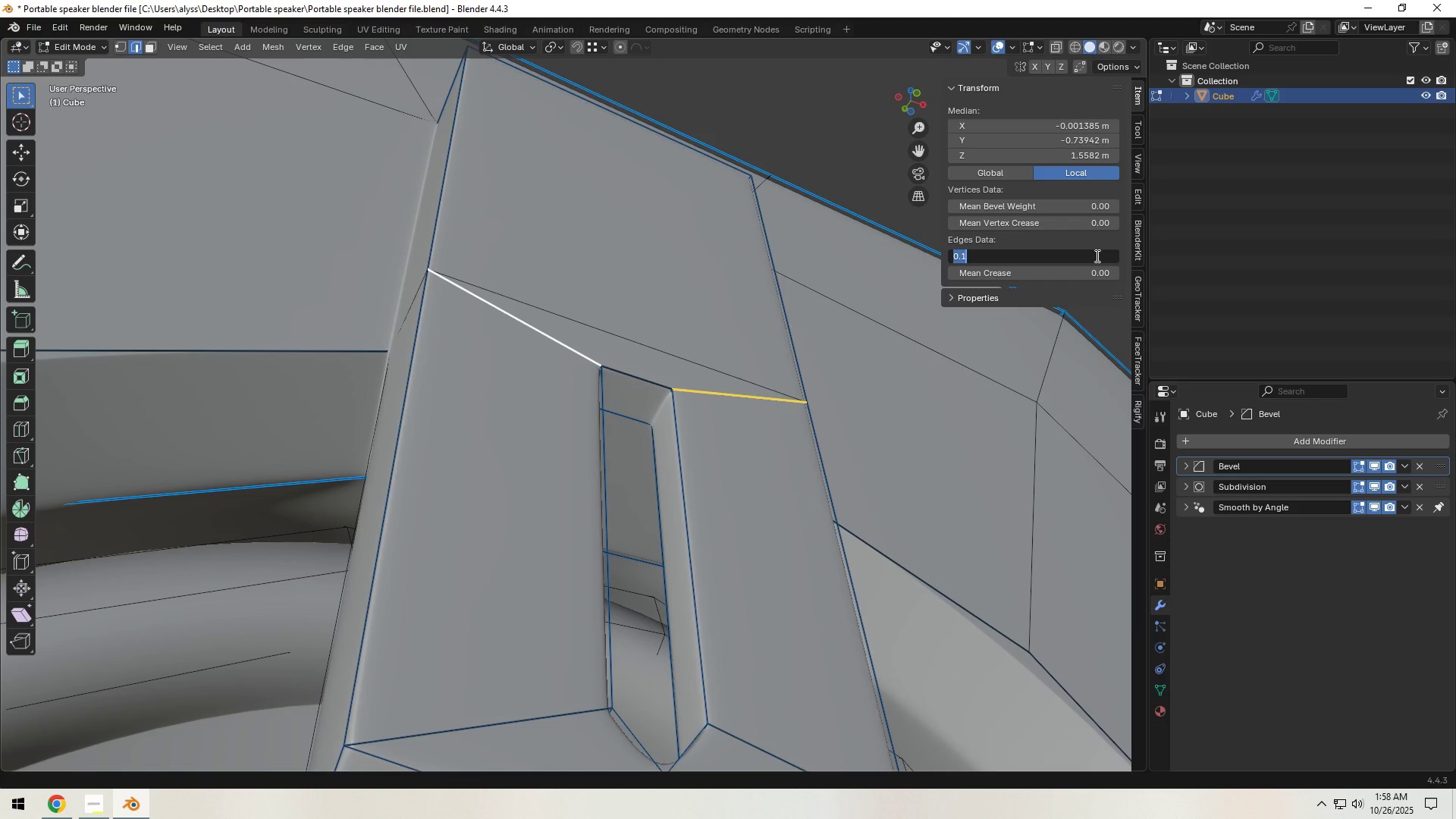 
key(NumpadDecimal)
 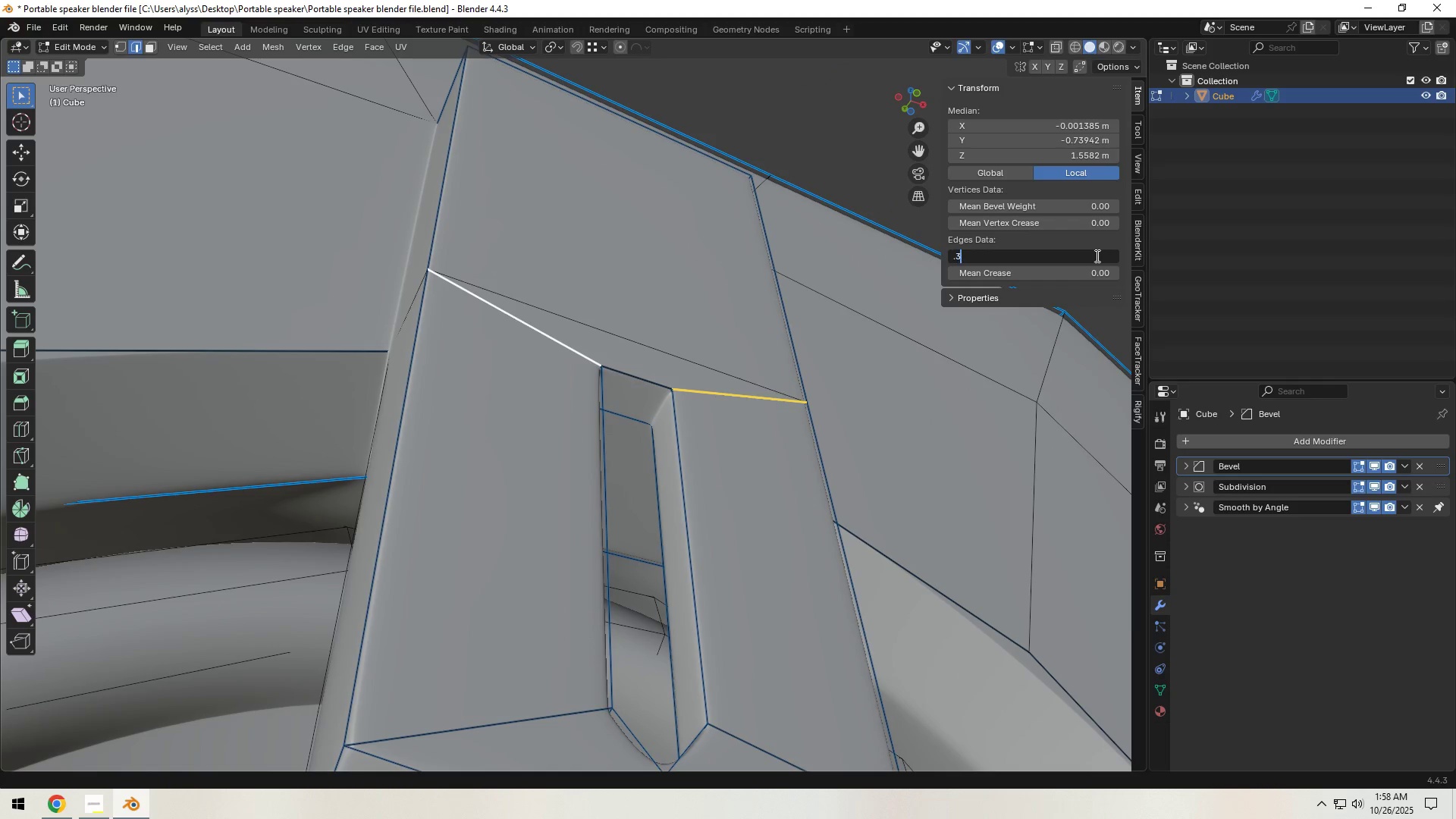 
key(Numpad3)
 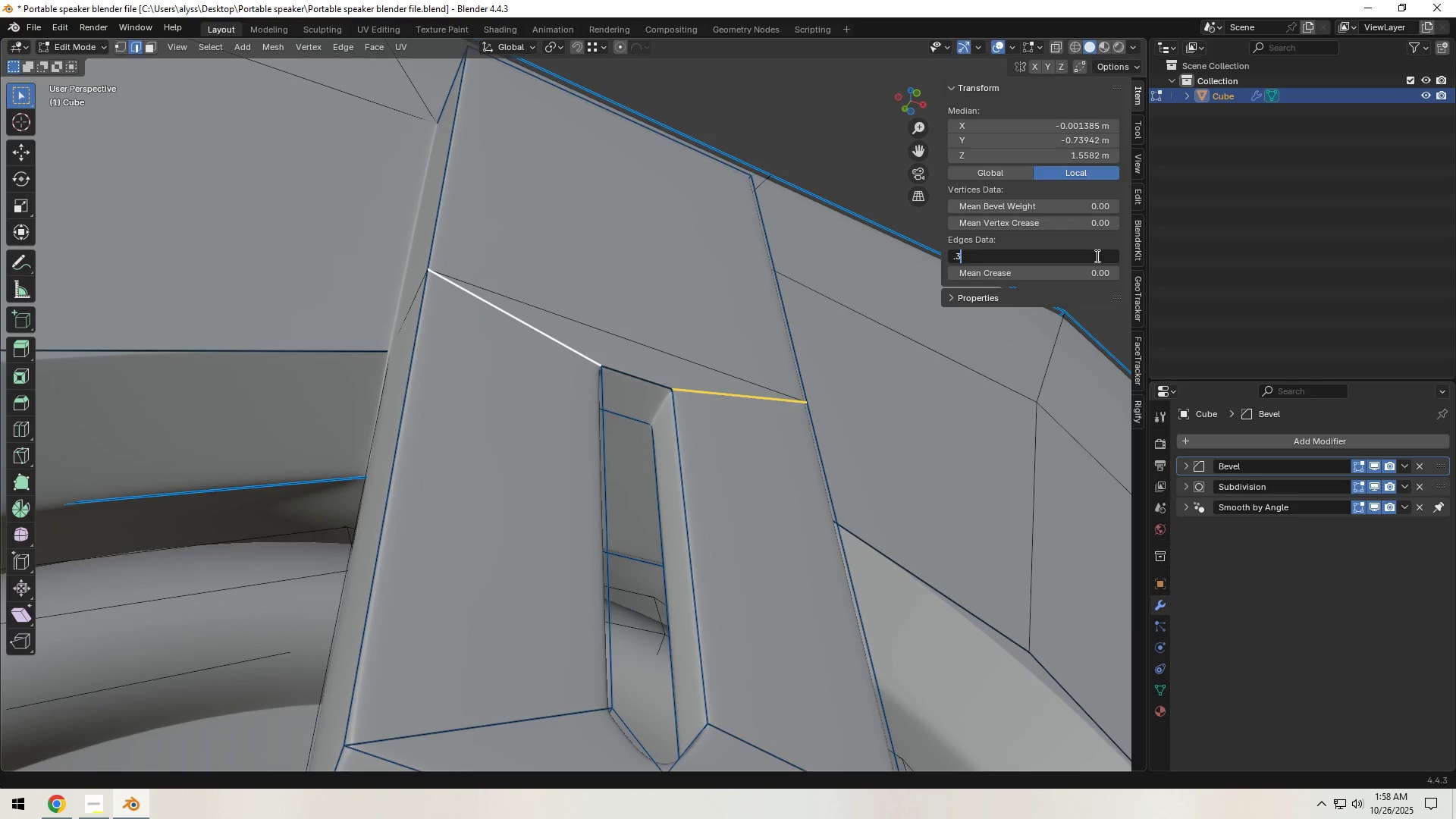 
key(NumpadEnter)
 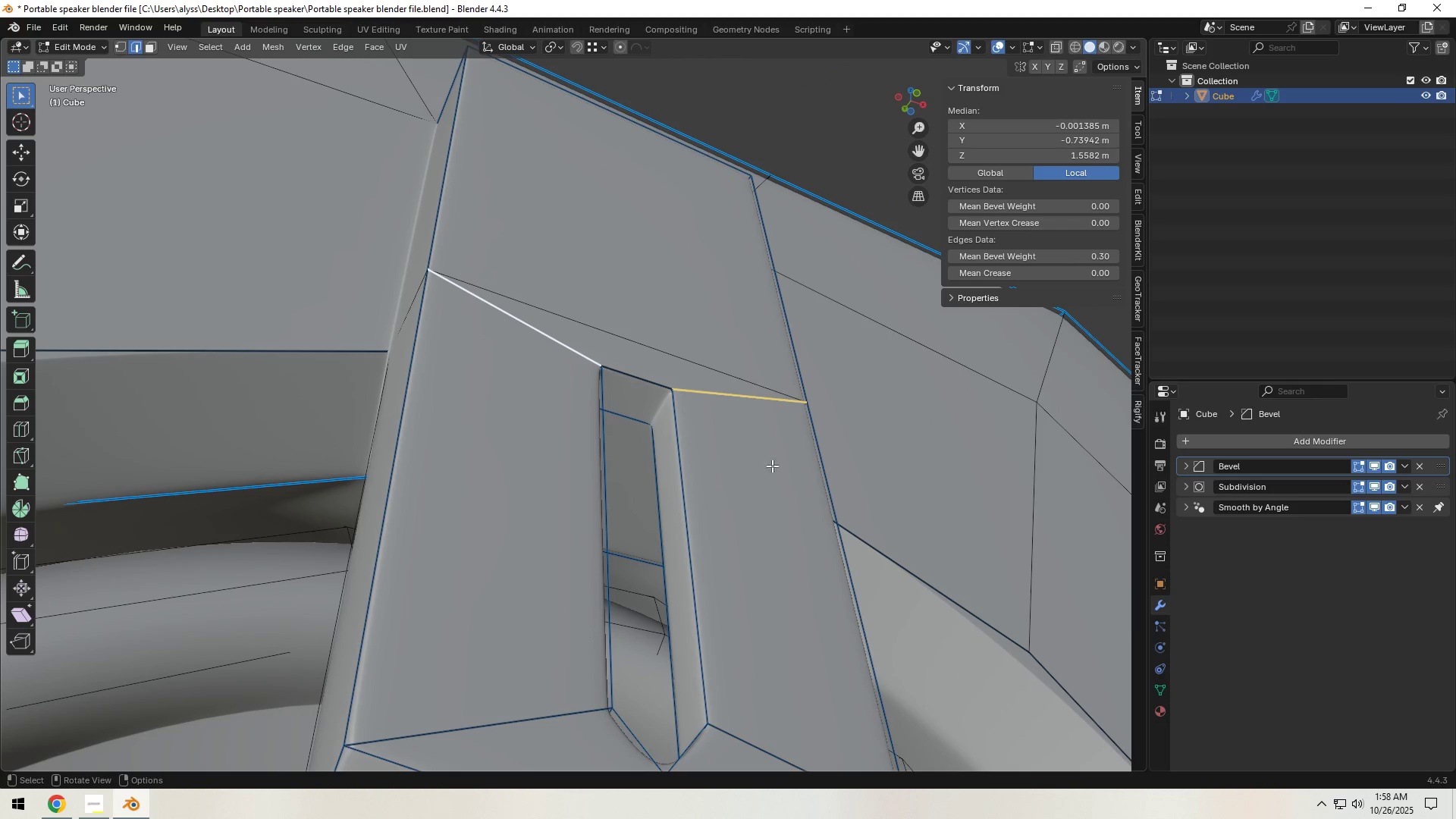 
left_click([770, 467])
 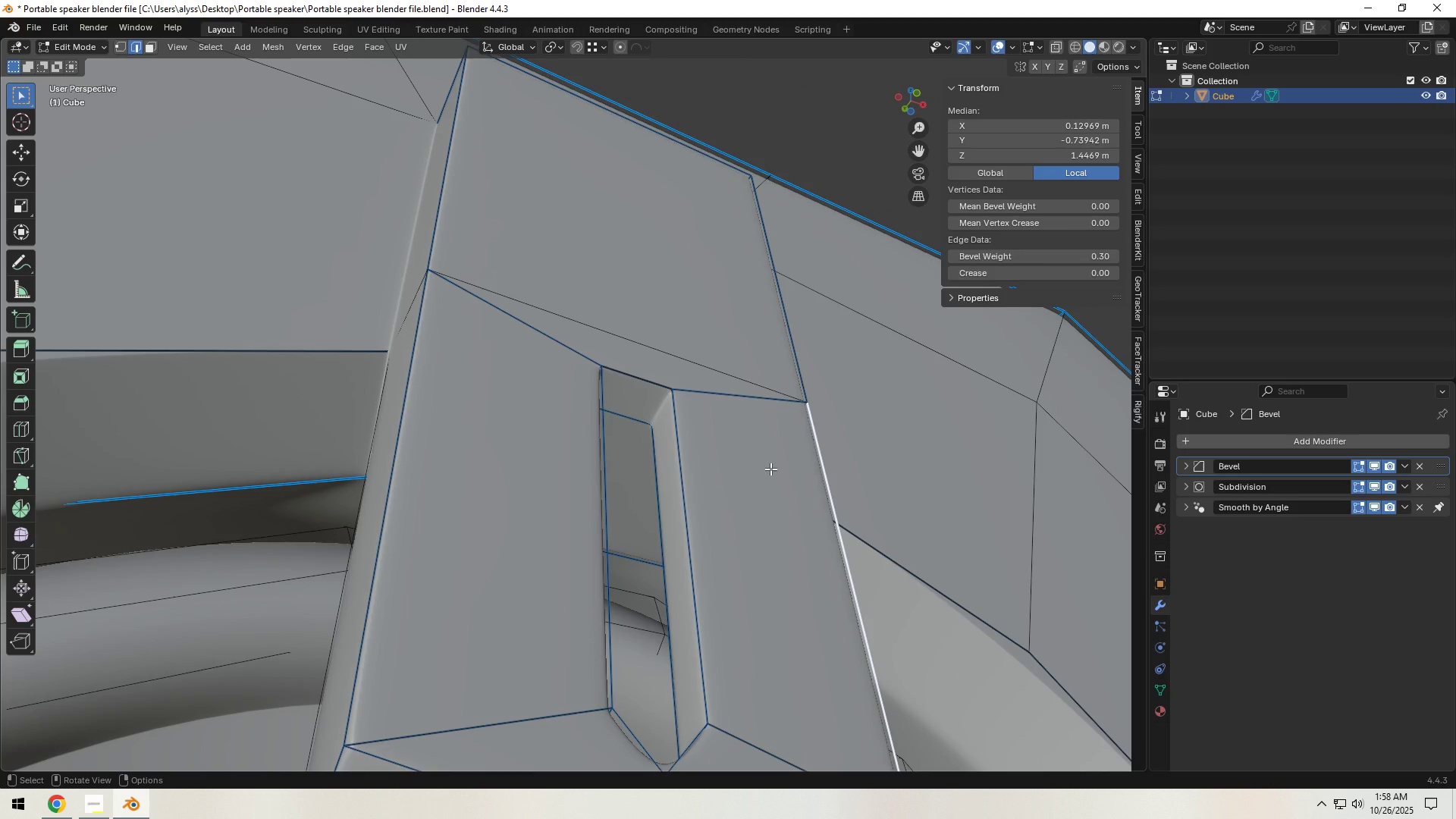 
key(Tab)
 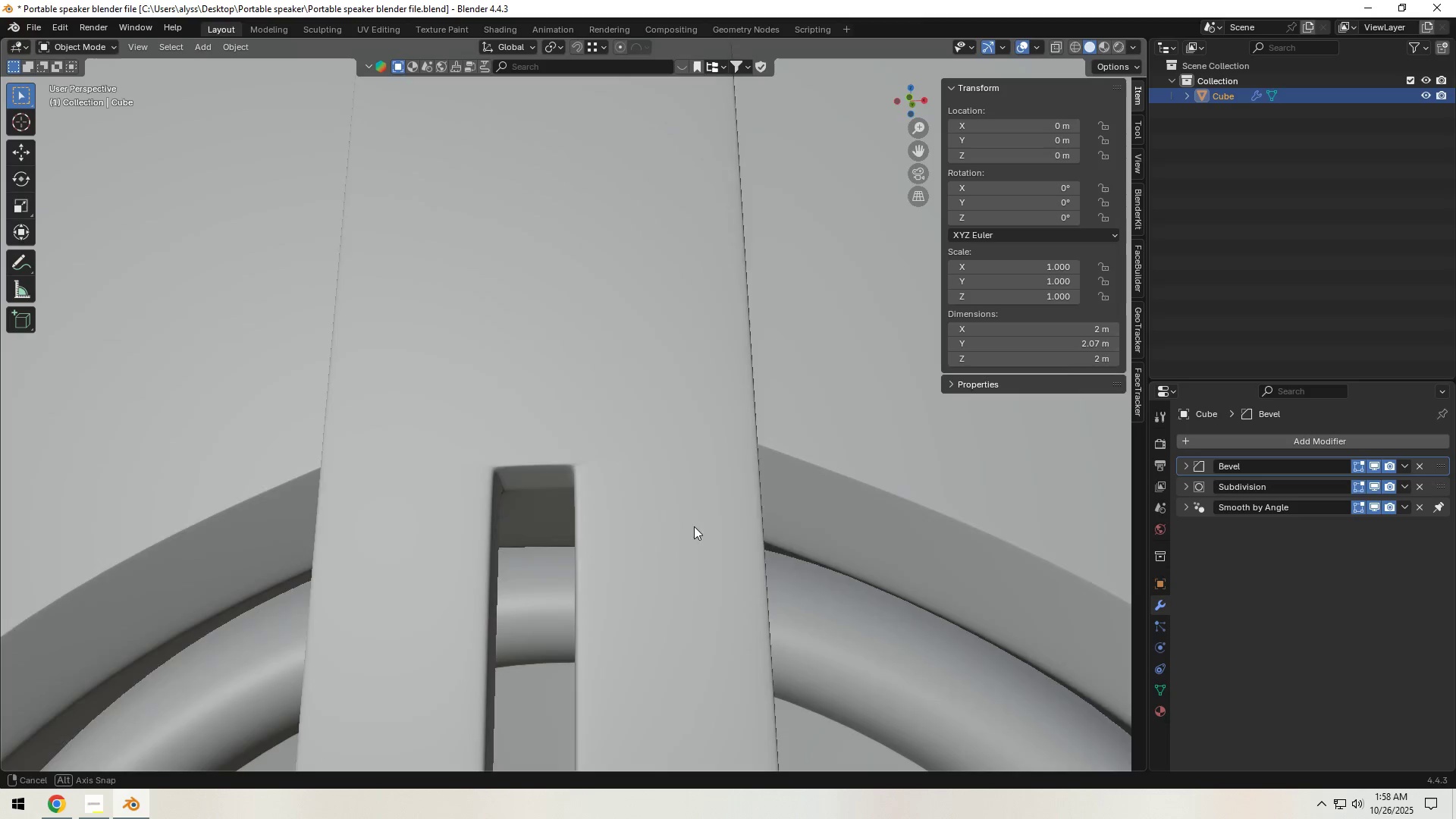 
scroll: coordinate [593, 560], scroll_direction: down, amount: 13.0
 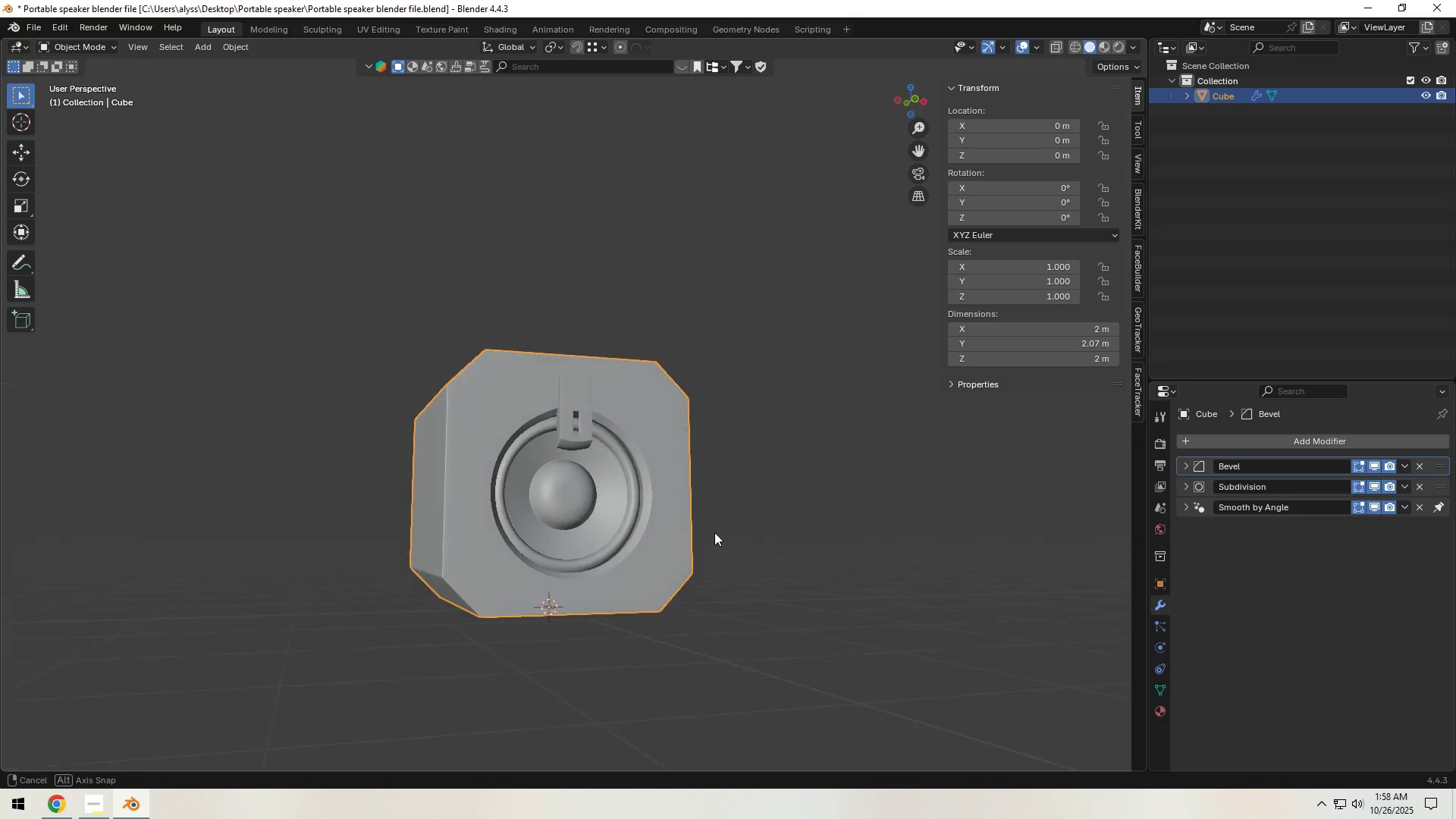 
scroll: coordinate [665, 540], scroll_direction: up, amount: 4.0
 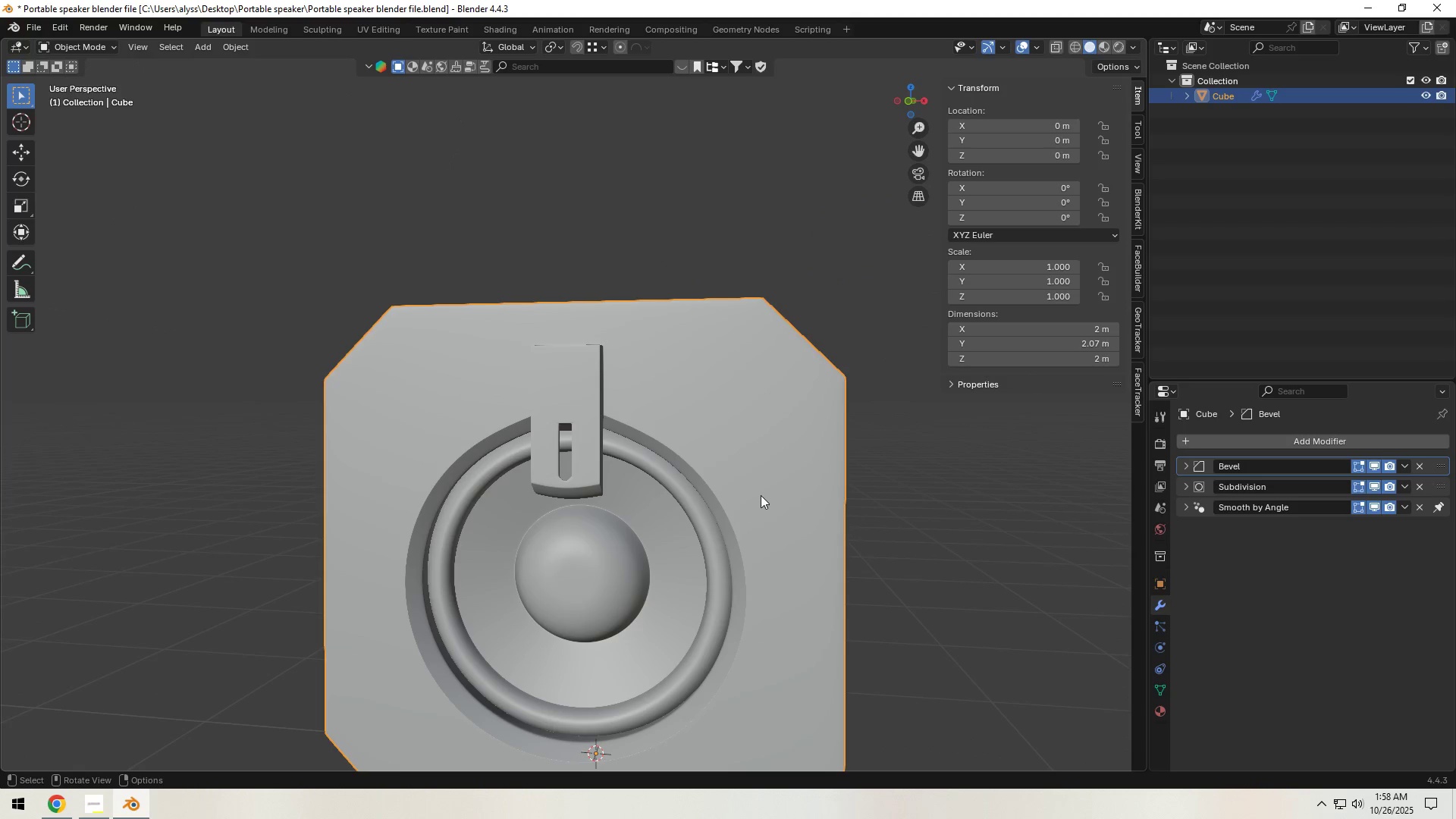 
left_click([761, 495])
 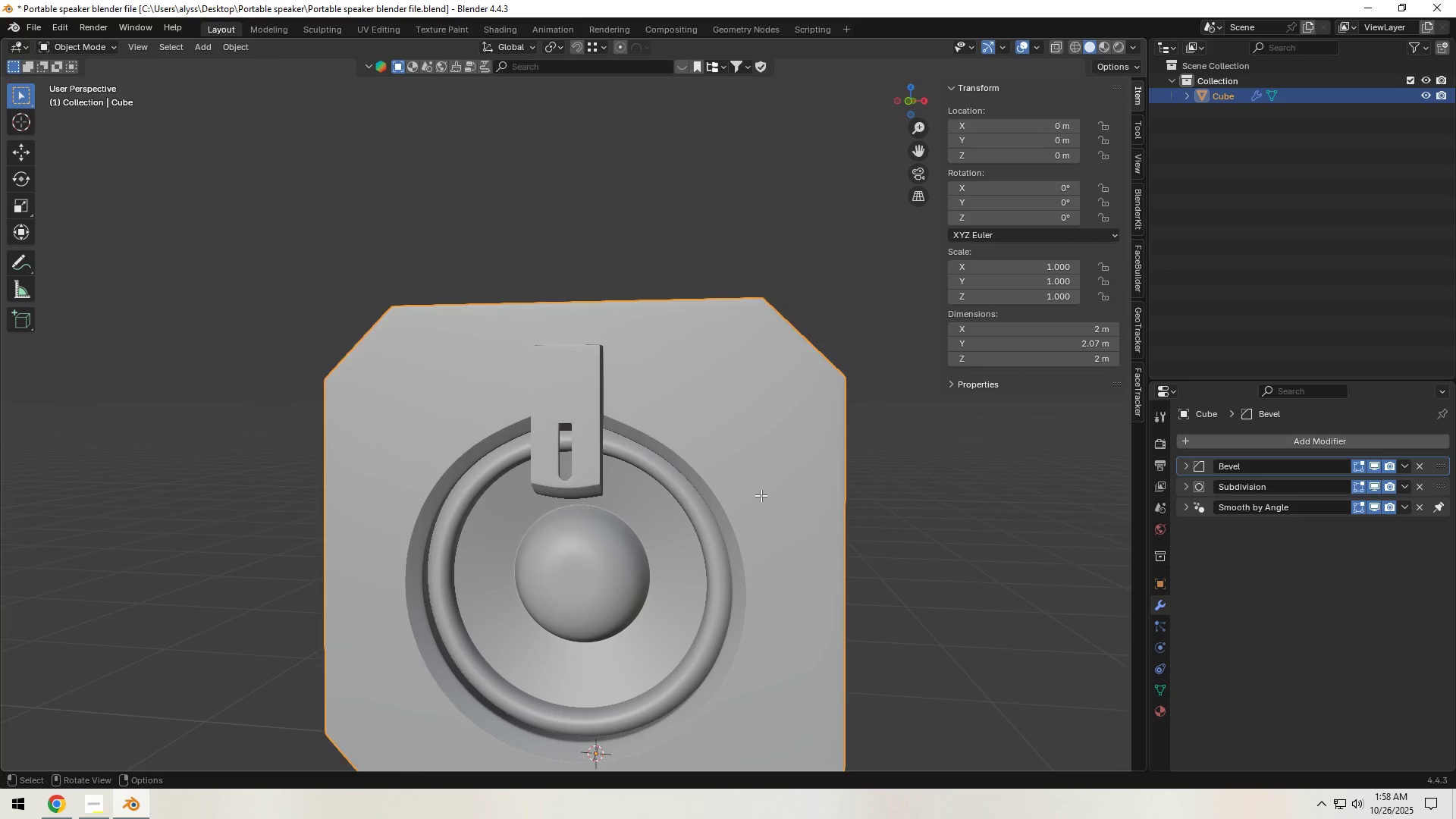 
key(Tab)
 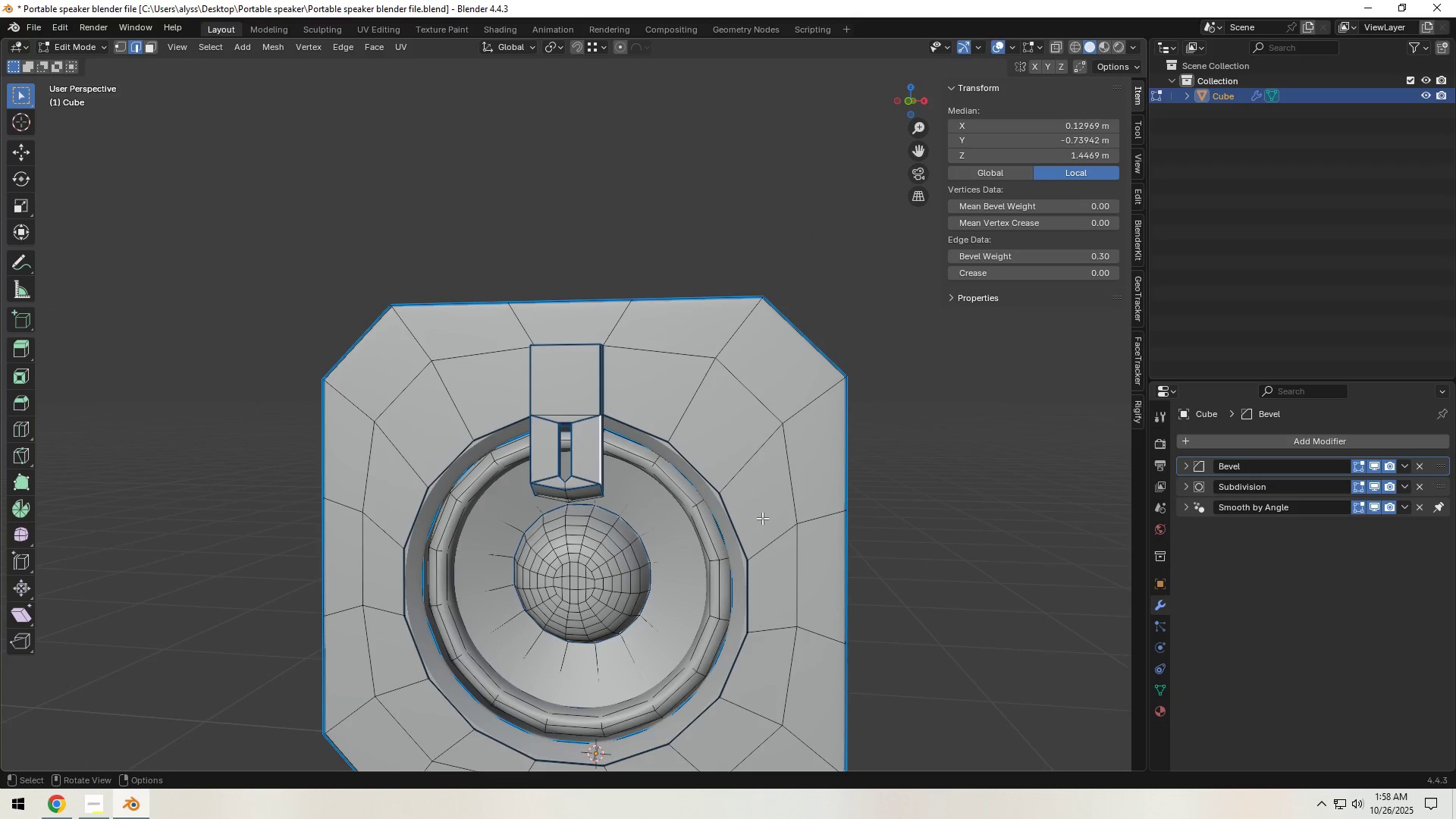 
hold_key(key=ShiftLeft, duration=0.68)
 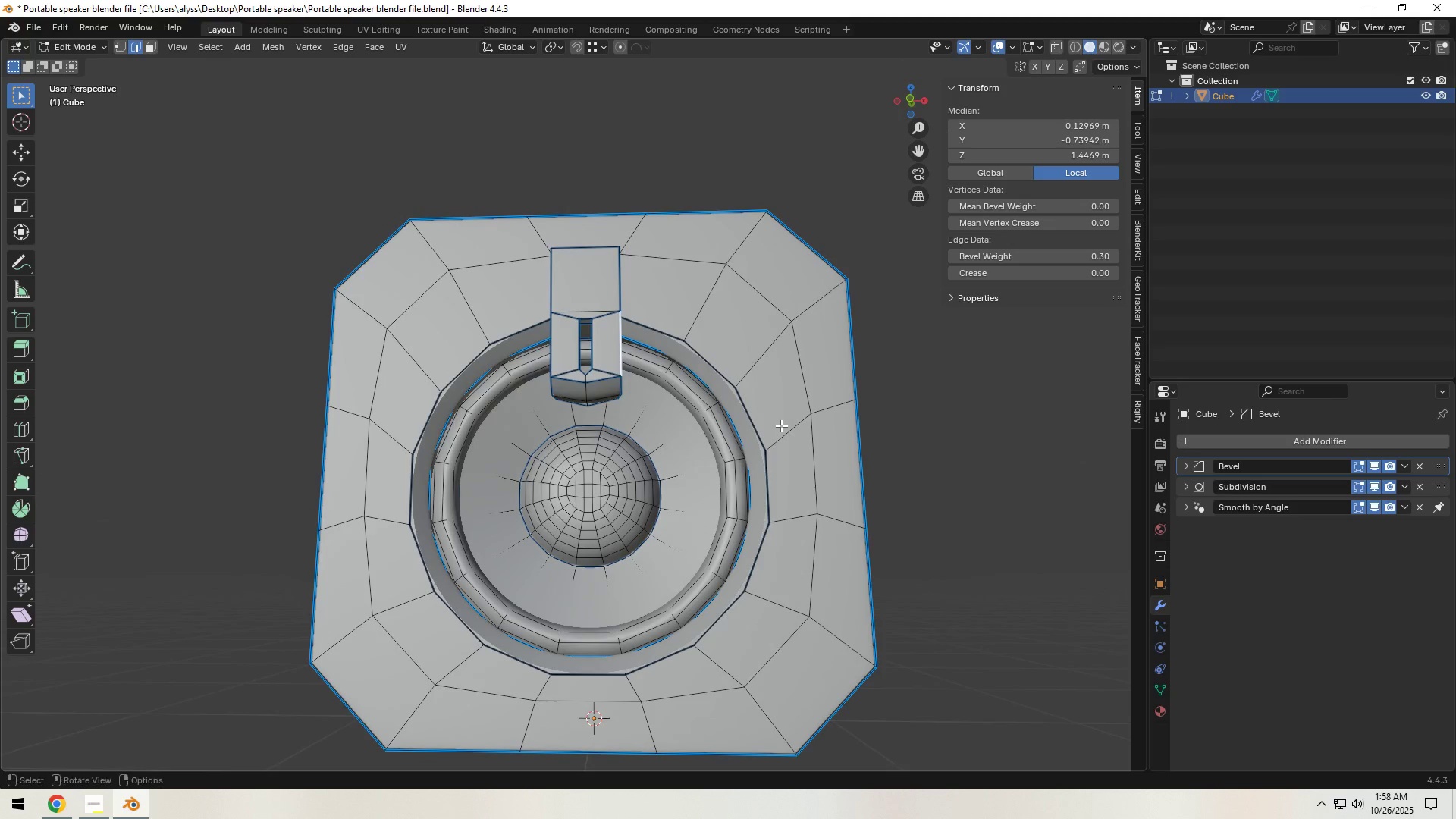 
hold_key(key=ShiftLeft, duration=0.7)
 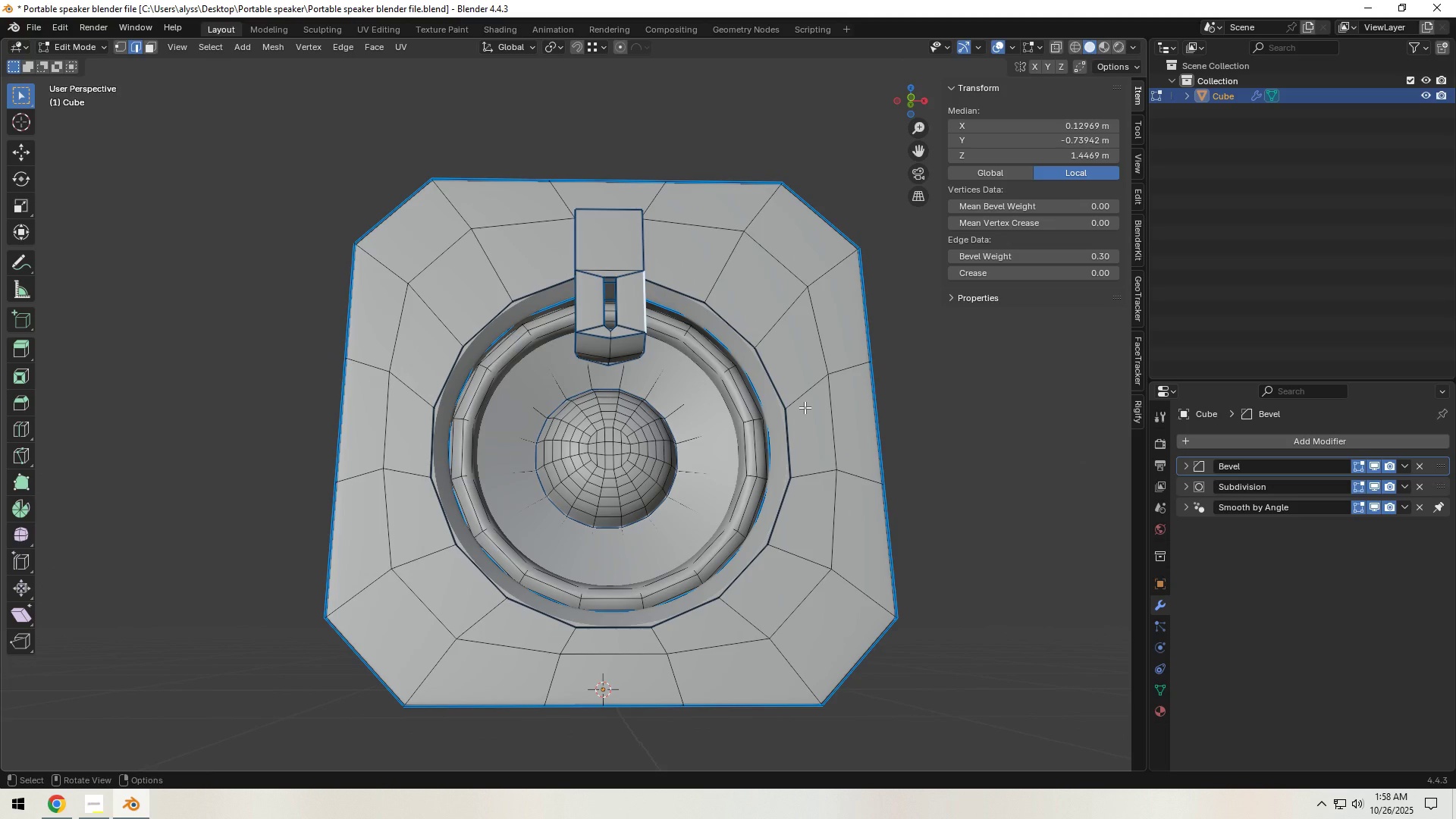 
wait(12.45)
 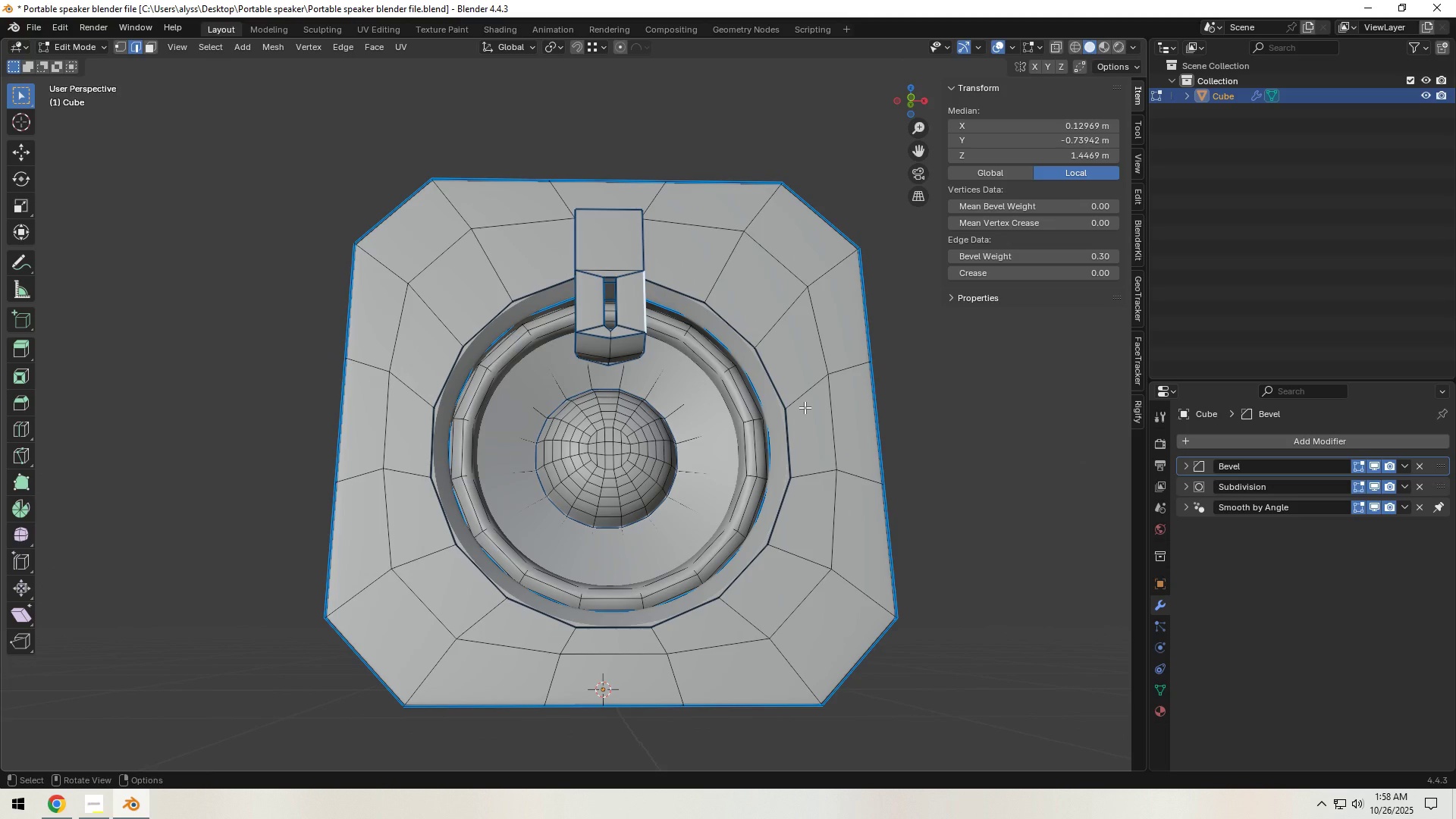 
scroll: coordinate [745, 463], scroll_direction: up, amount: 3.0
 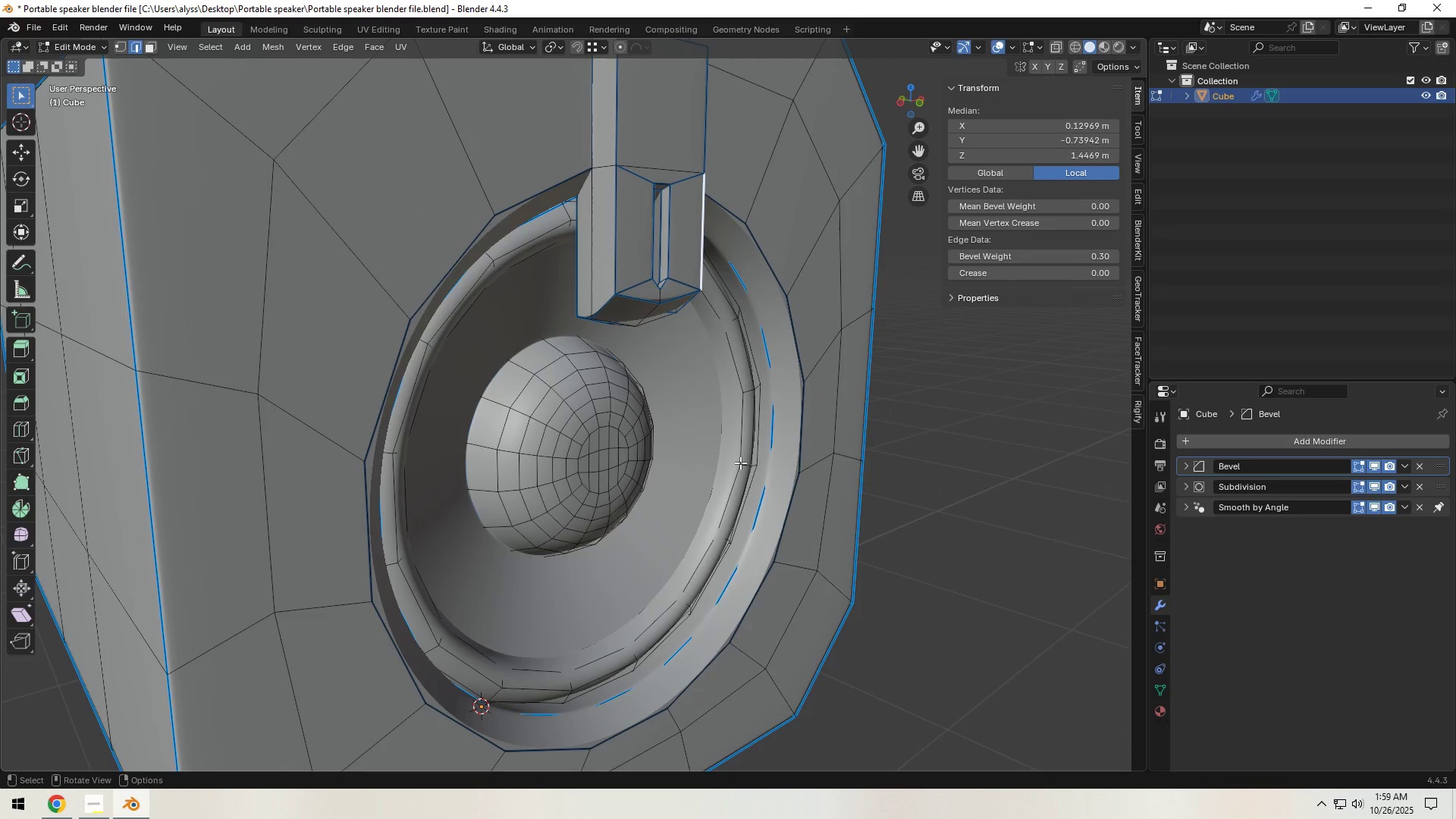 
key(Tab)
 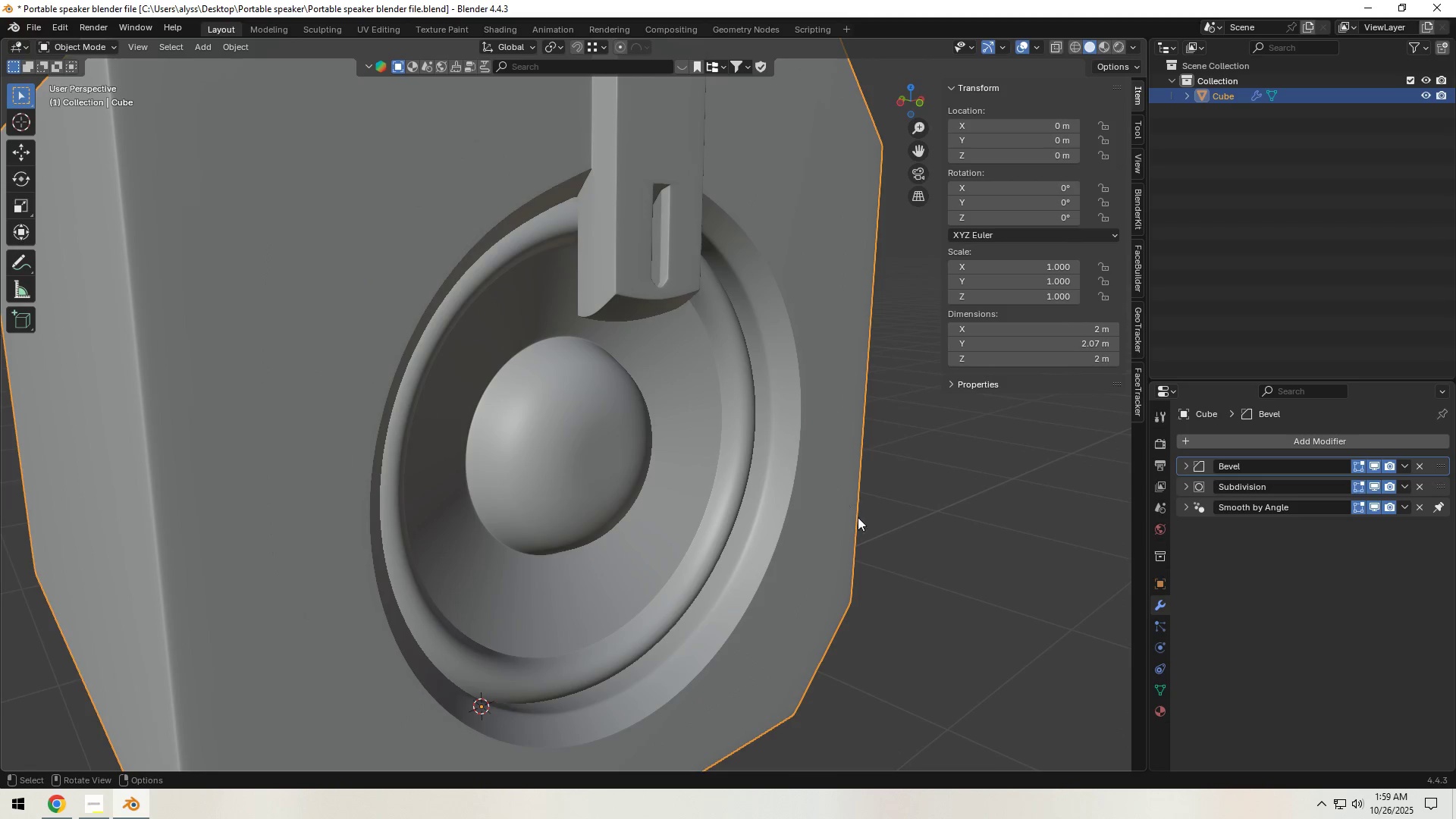 
key(Control+S)
 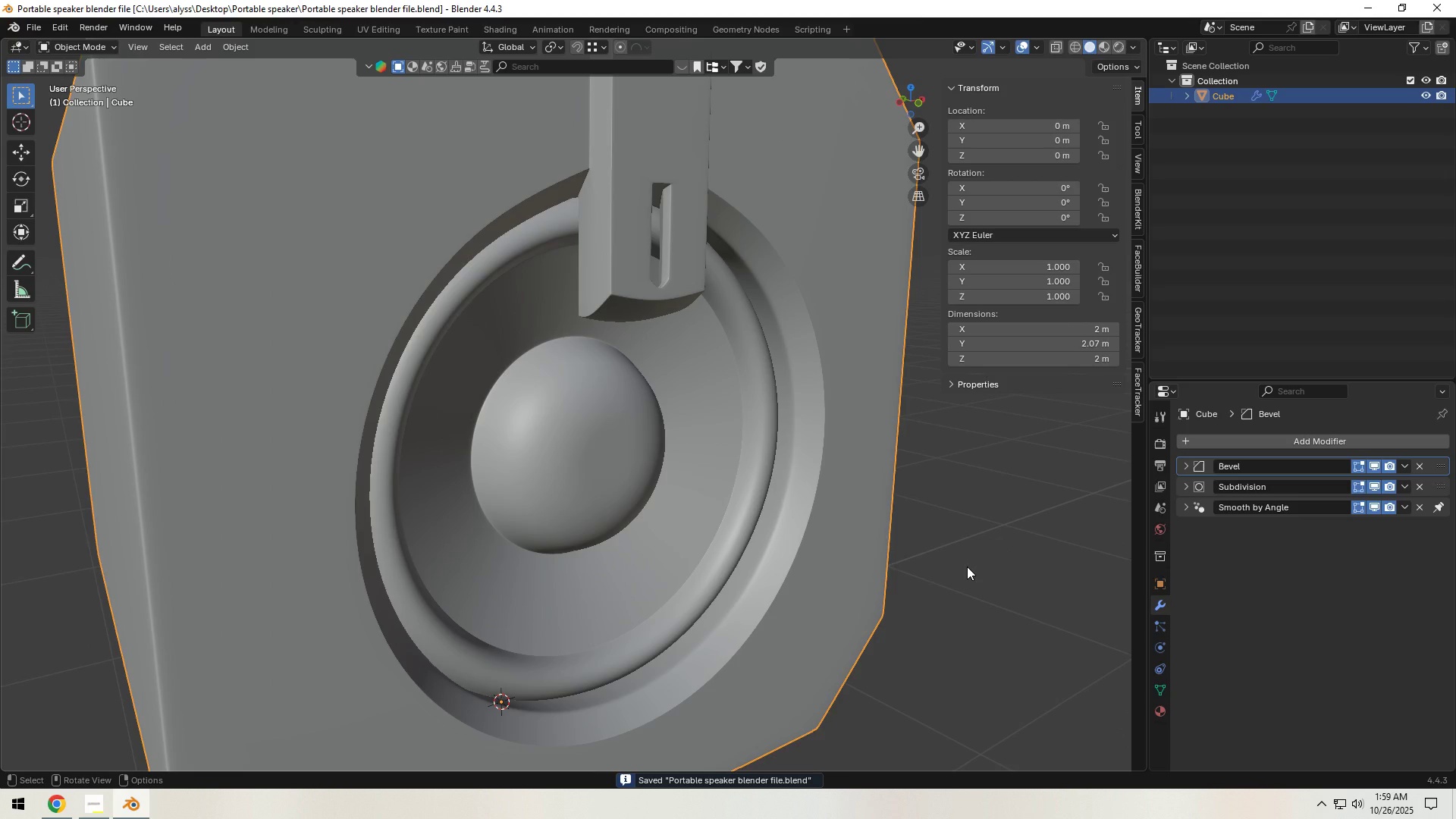 
wait(5.28)
 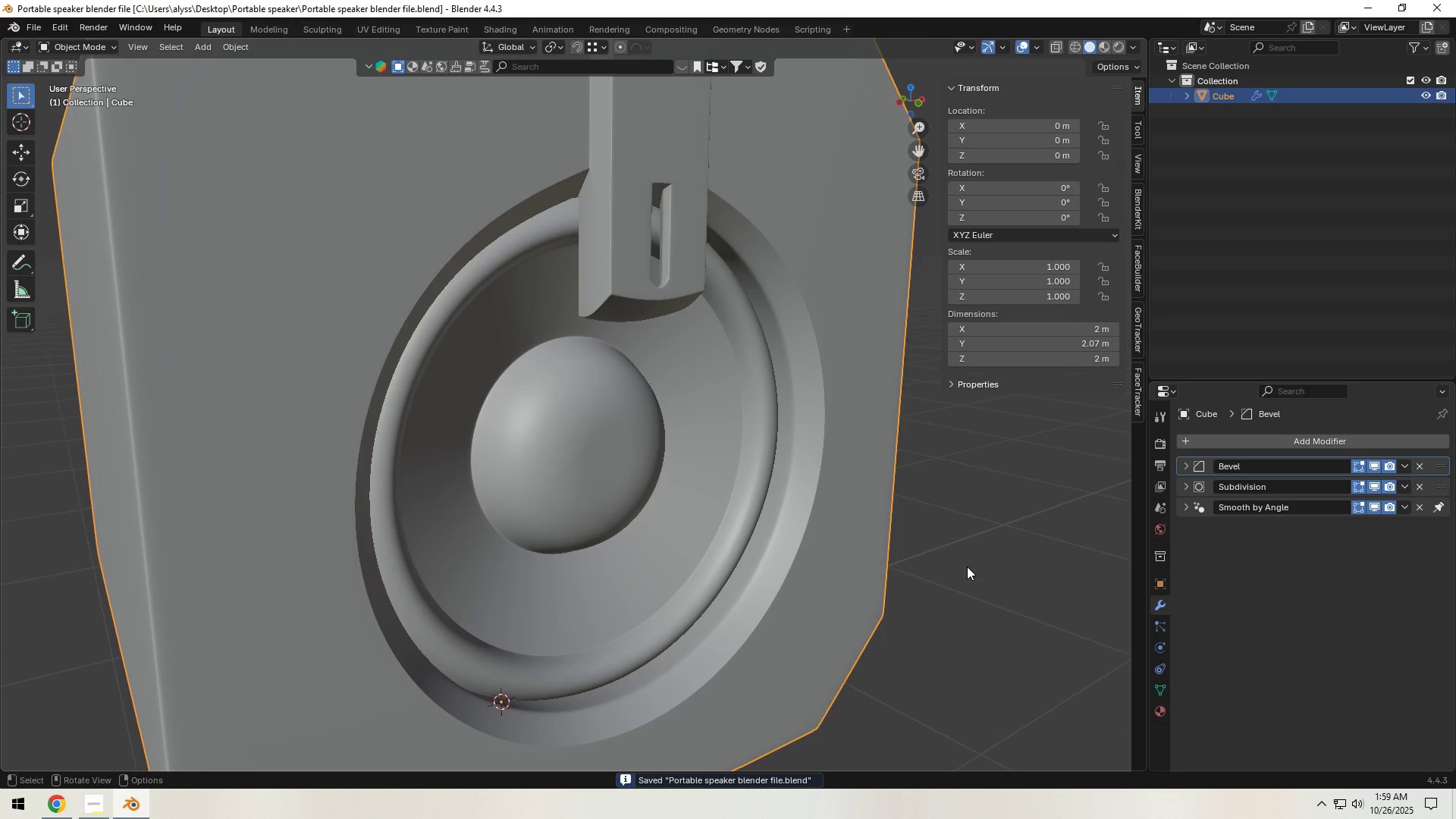 
scroll: coordinate [840, 547], scroll_direction: down, amount: 5.0
 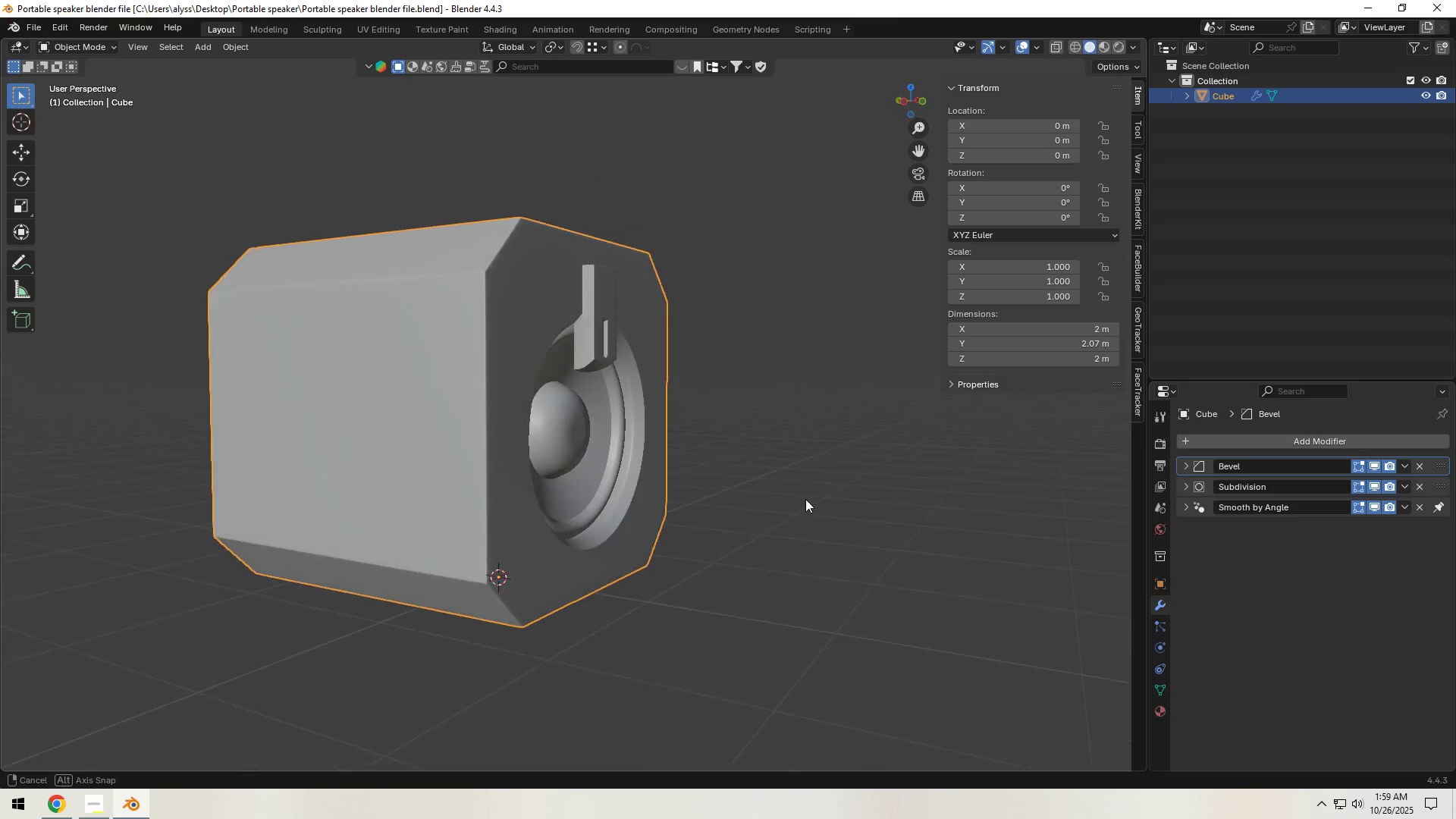 
key(Tab)
 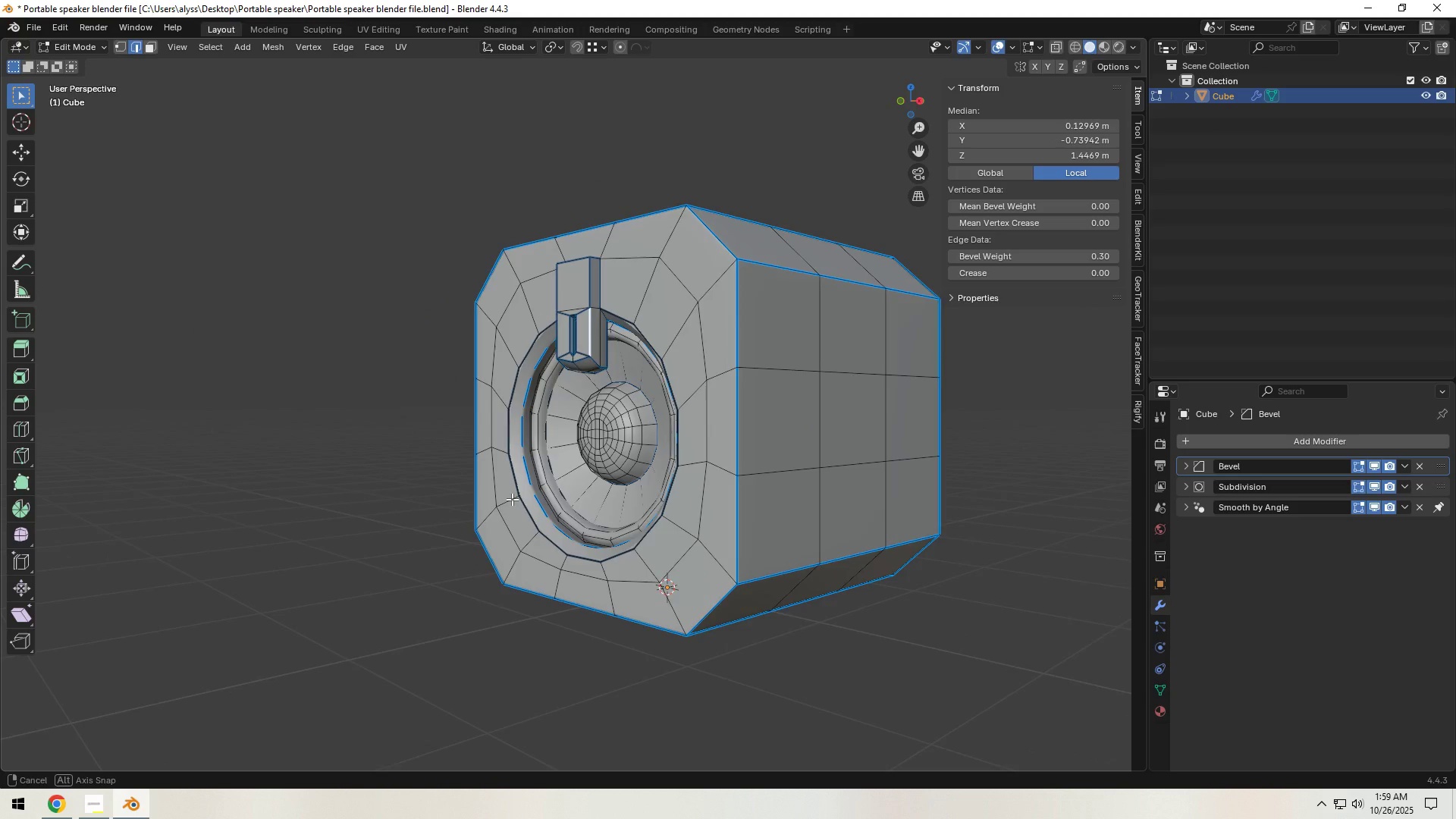 
wait(5.23)
 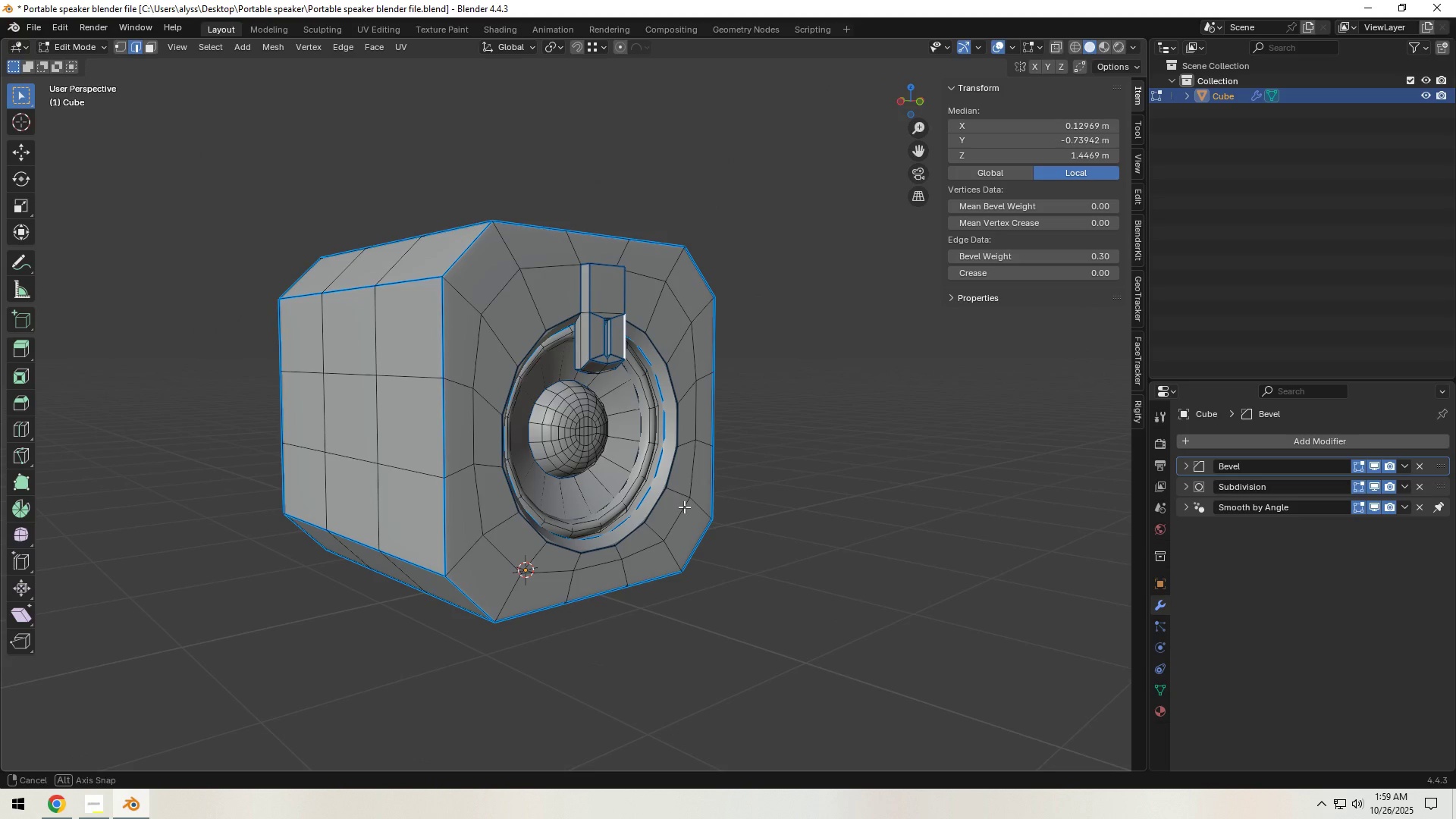 
key(Tab)
 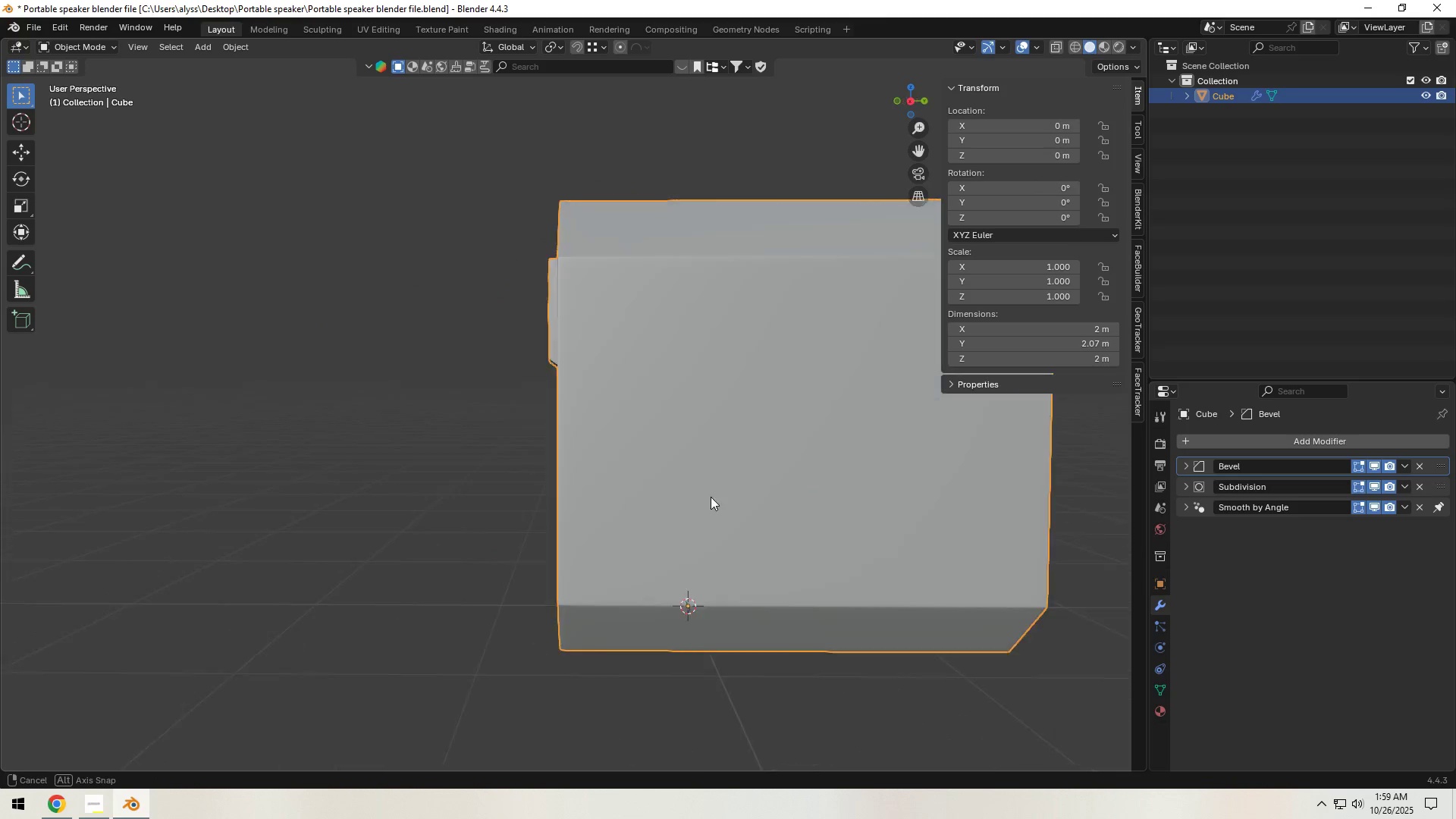 
scroll: coordinate [682, 500], scroll_direction: down, amount: 2.0
 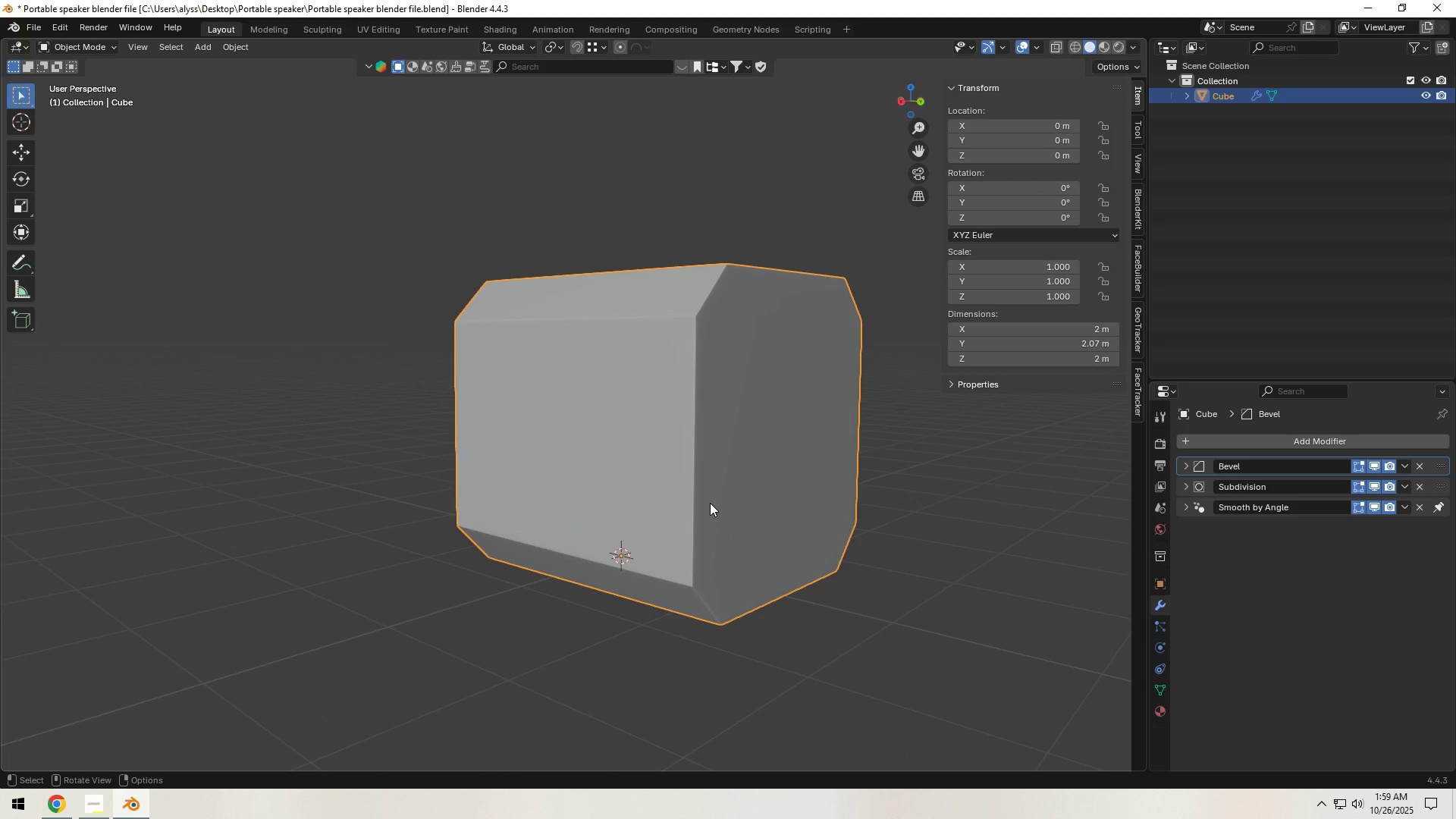 
key(Tab)
 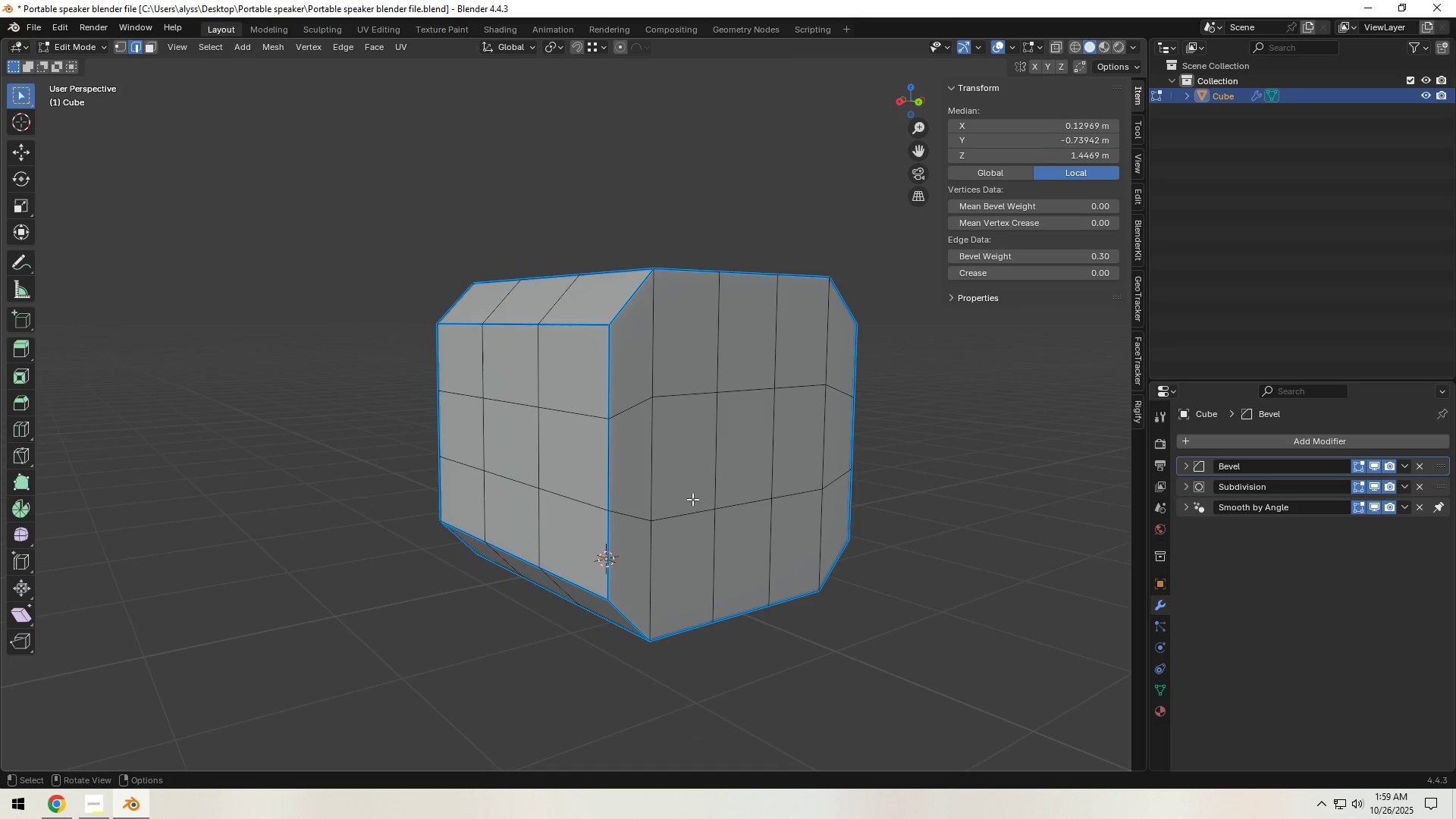 
key(3)
 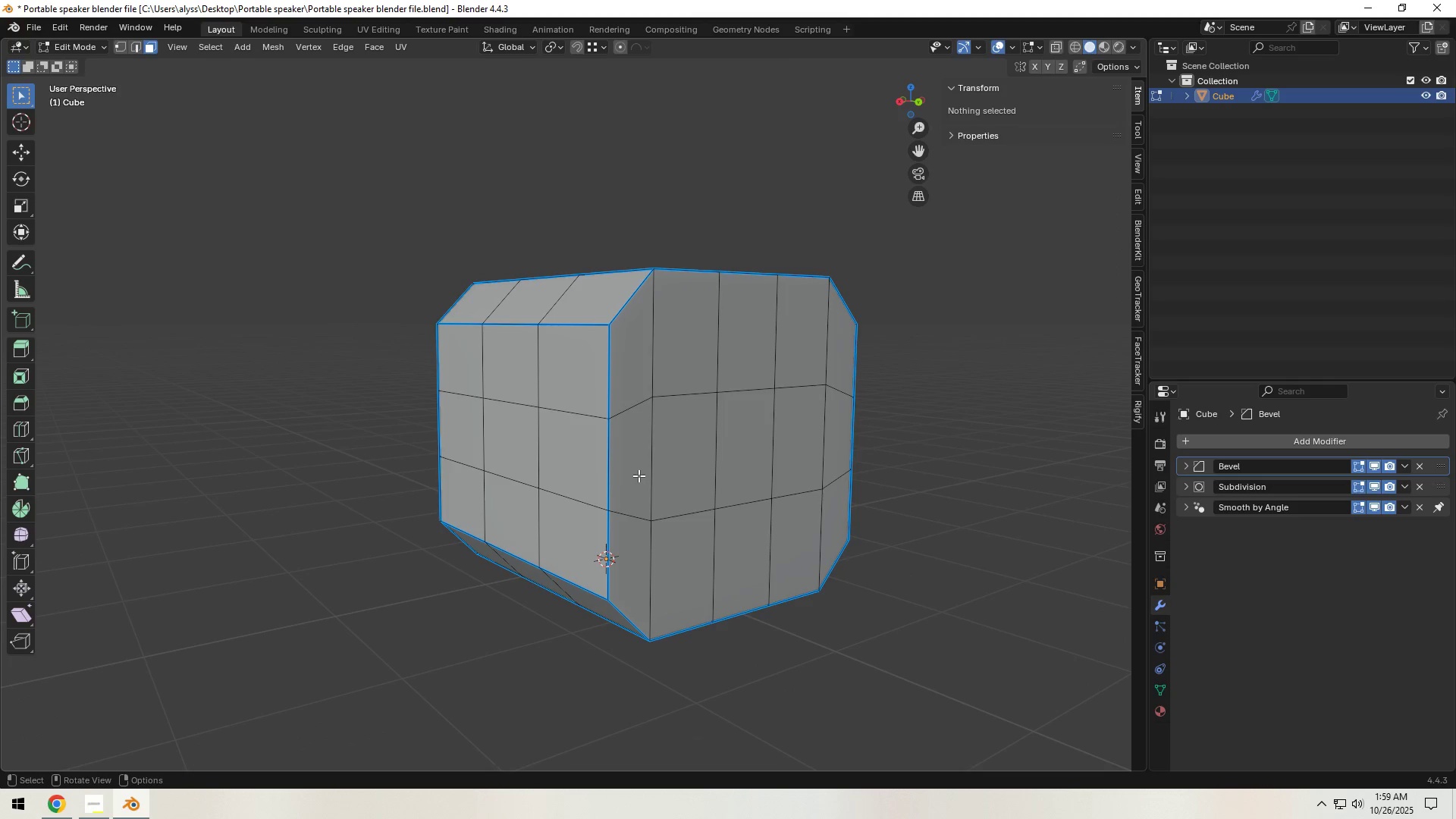 
left_click([639, 475])
 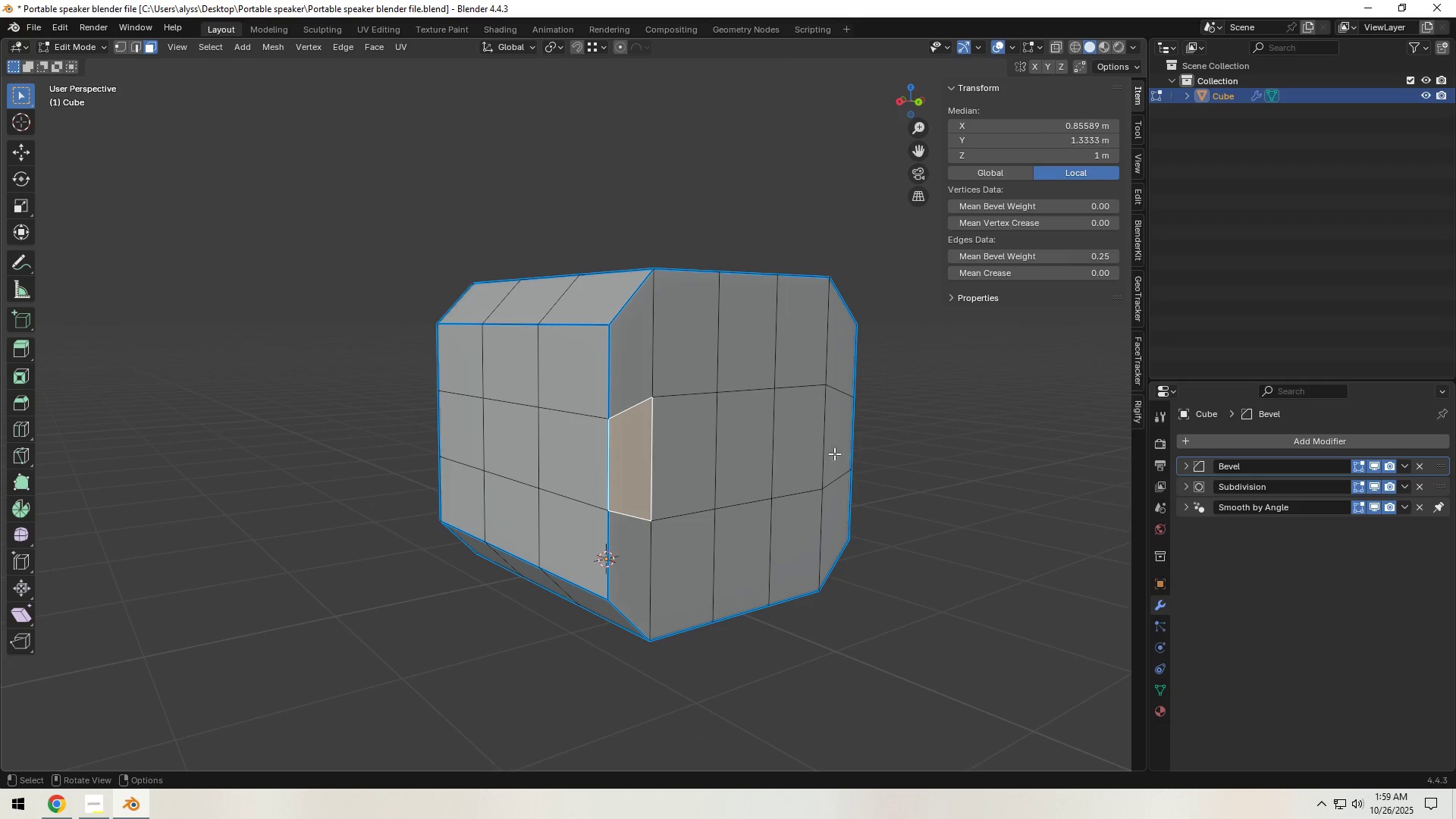 
hold_key(key=ControlLeft, duration=0.43)
left_click([839, 441])
 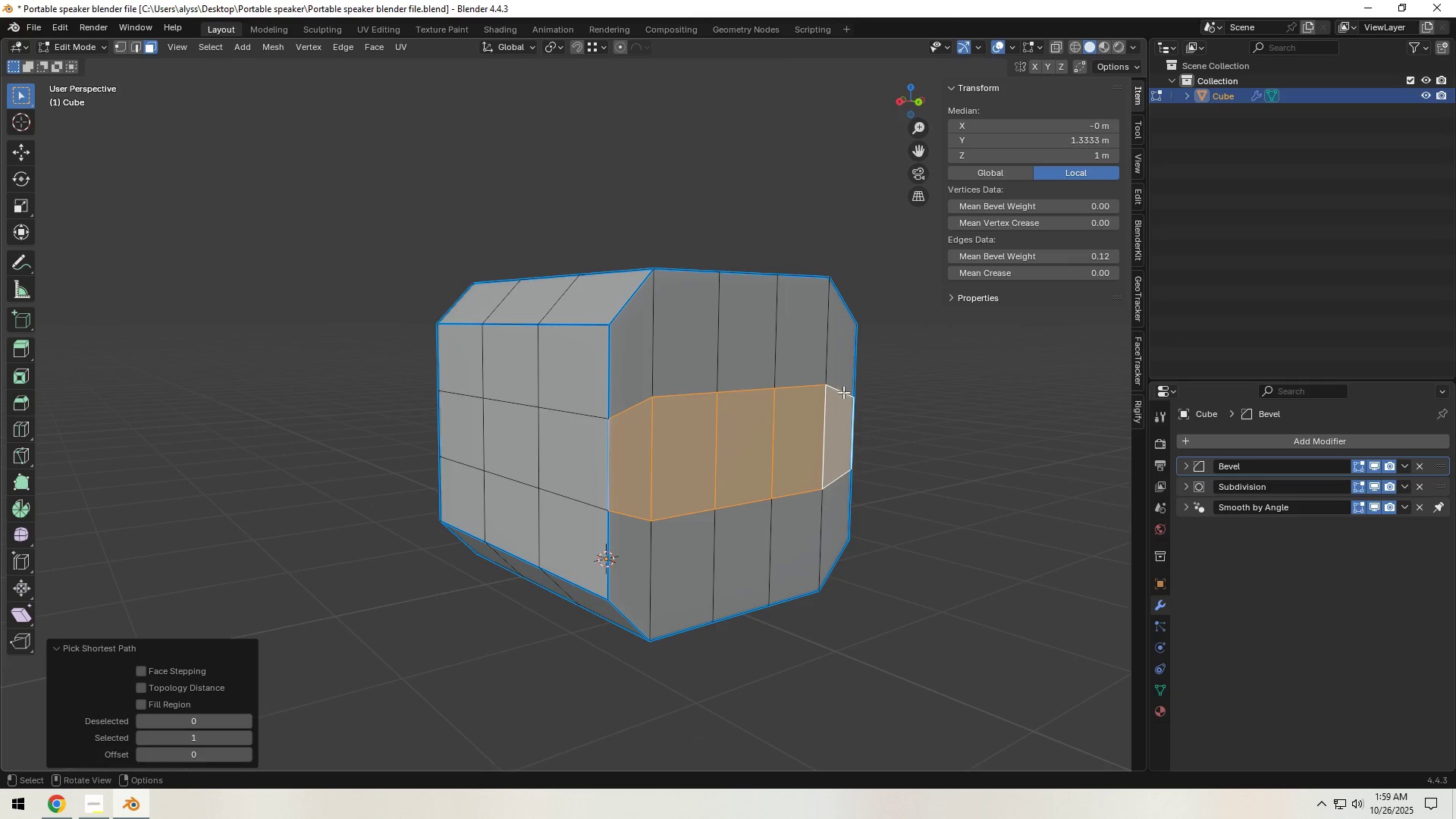 
hold_key(key=ShiftLeft, duration=1.53)
left_click([846, 360])
 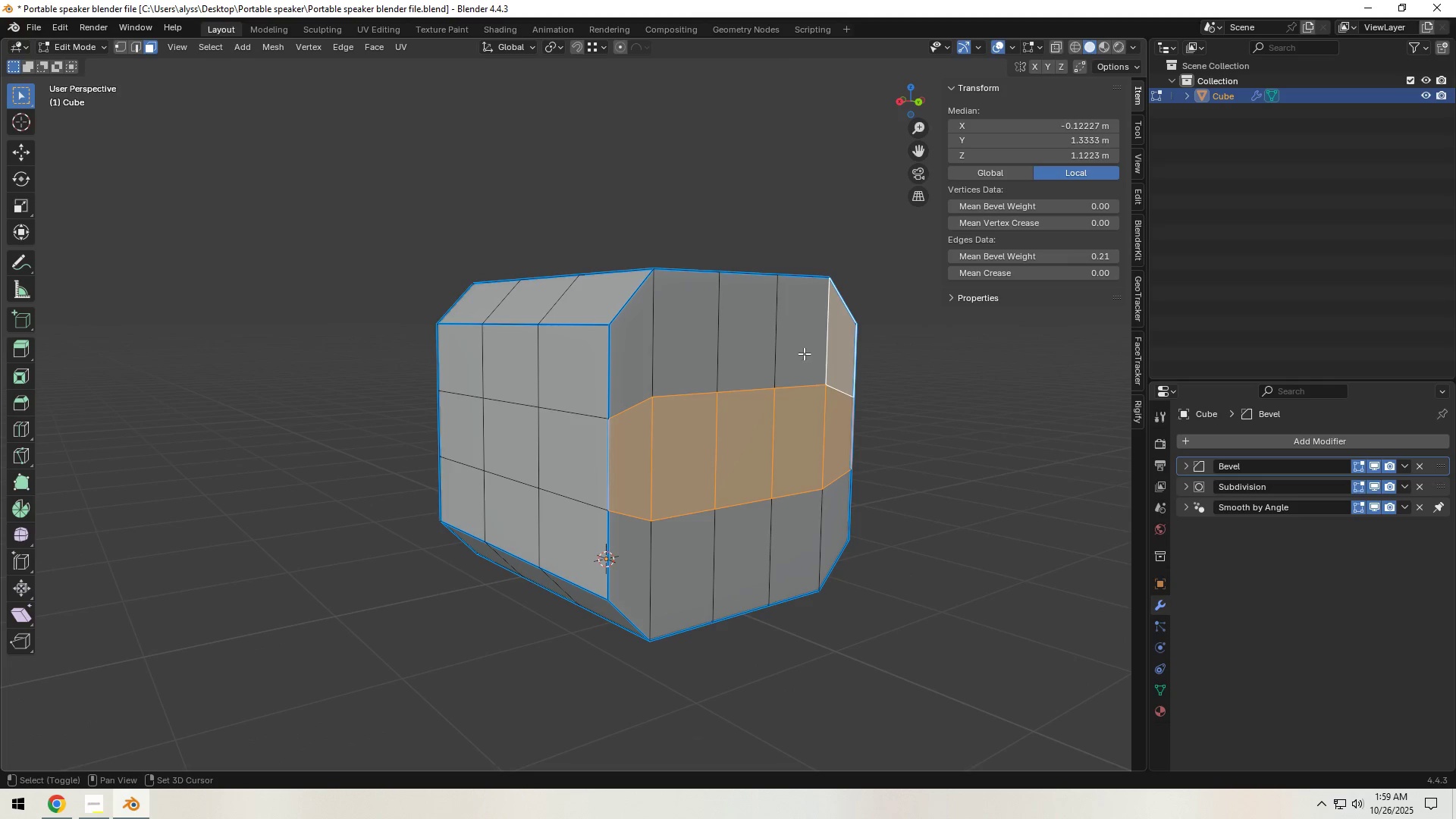 
double_click([804, 353])
 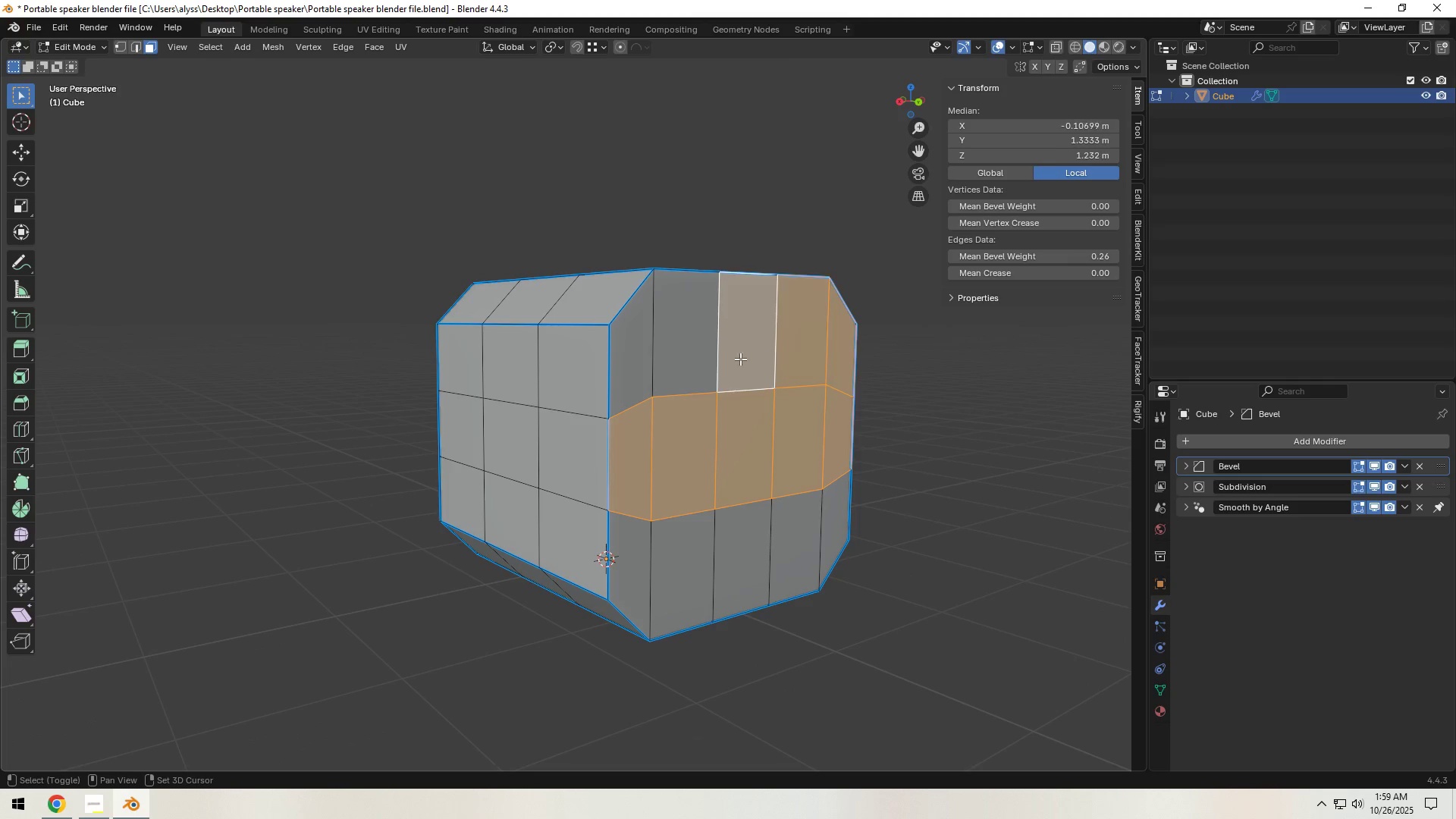 
triple_click([744, 358])
 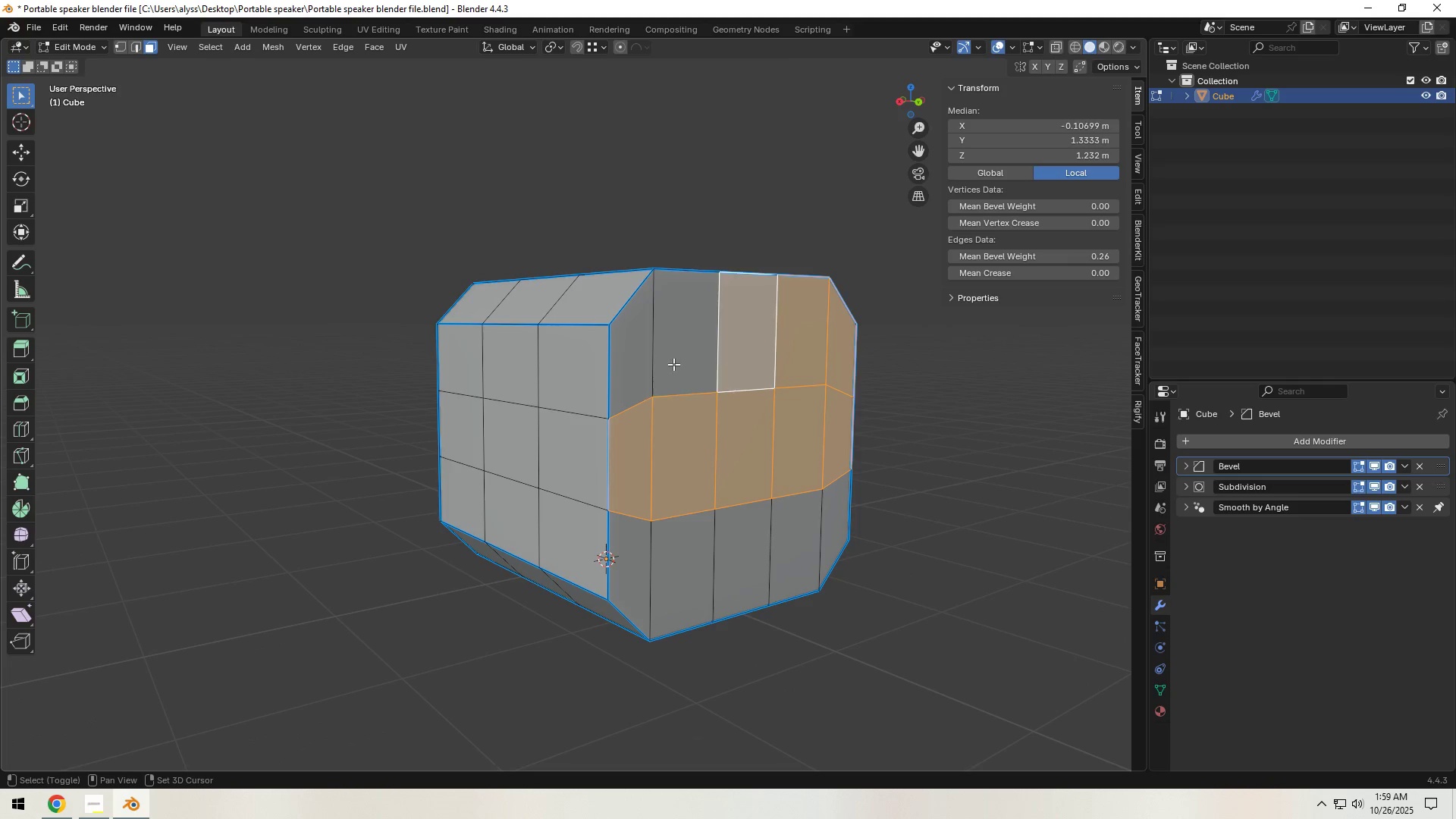 
triple_click([673, 364])
 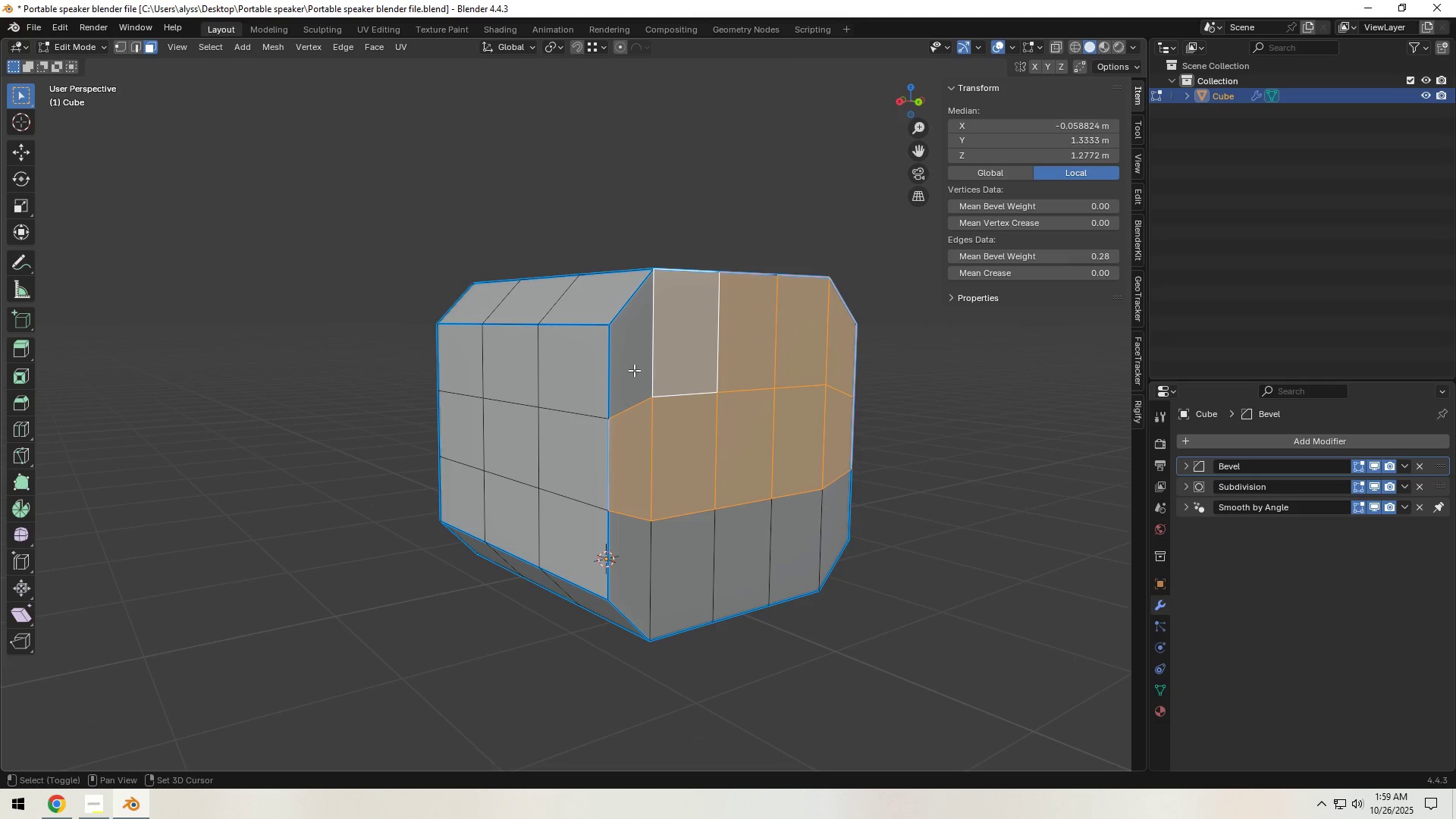 
hold_key(key=ShiftLeft, duration=1.52)
 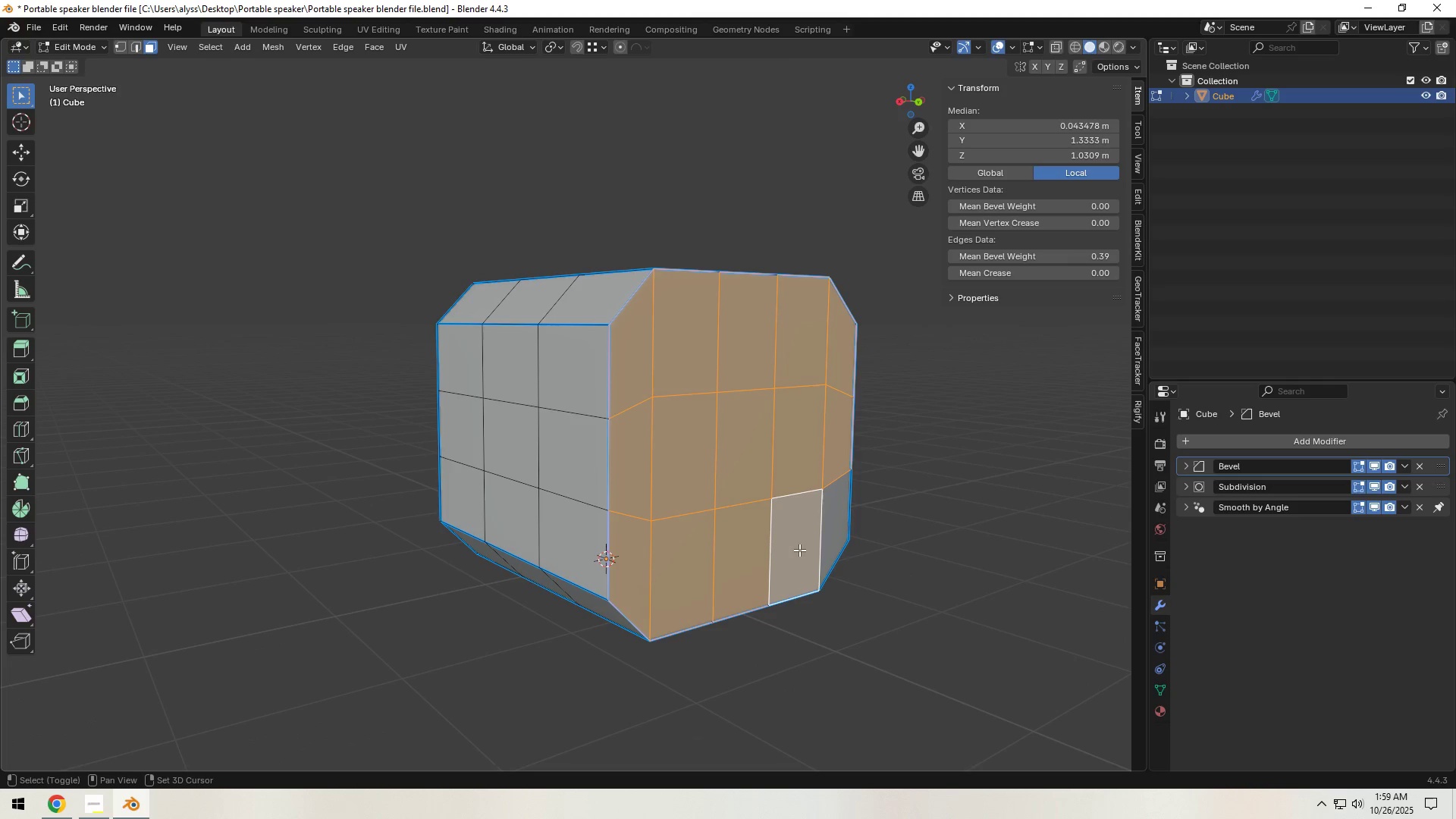 
hold_key(key=ShiftLeft, duration=0.85)
triple_click([728, 562])
 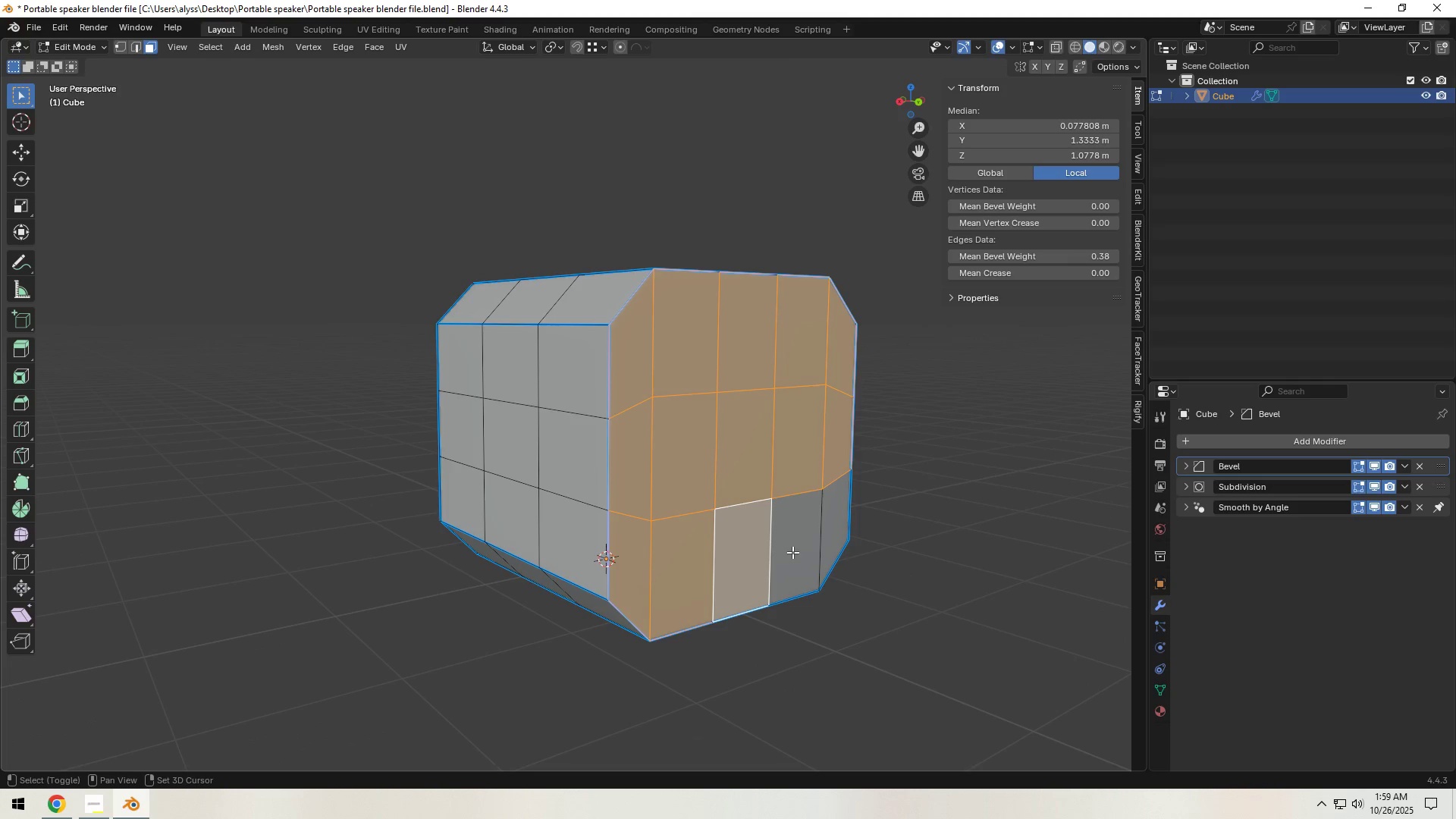 
triple_click([793, 552])
 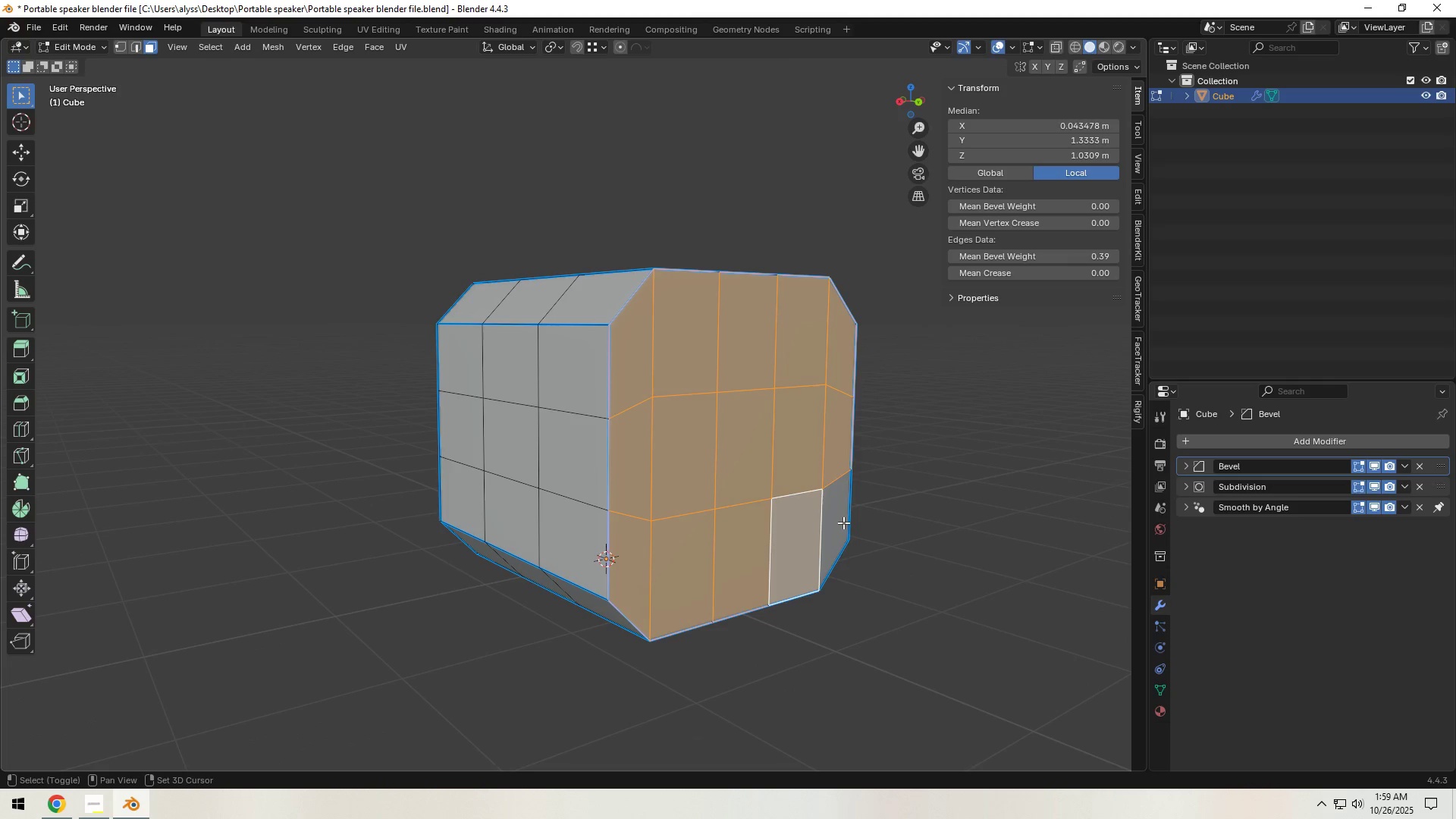 
triple_click([844, 520])
 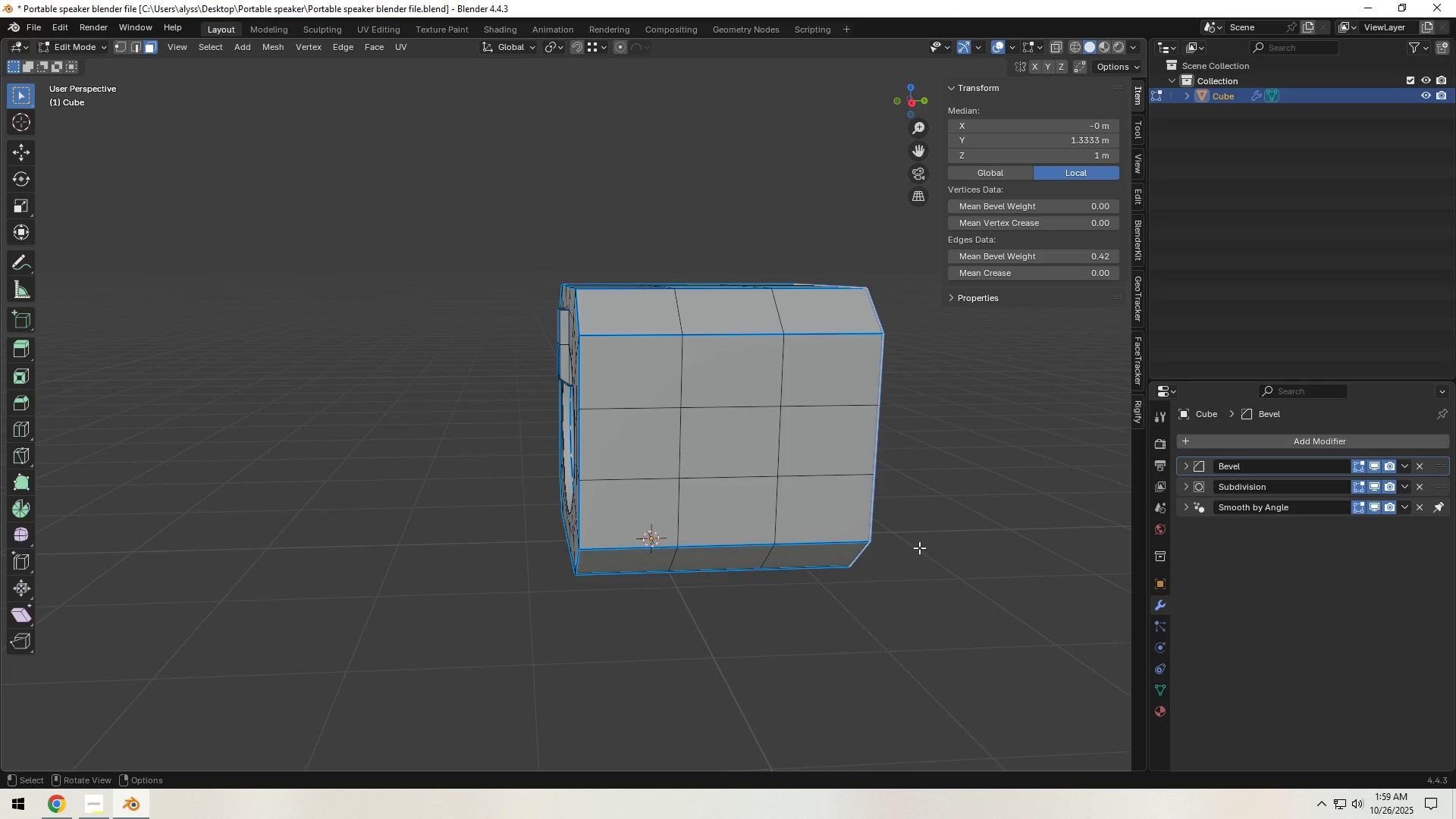 
type(gy)
 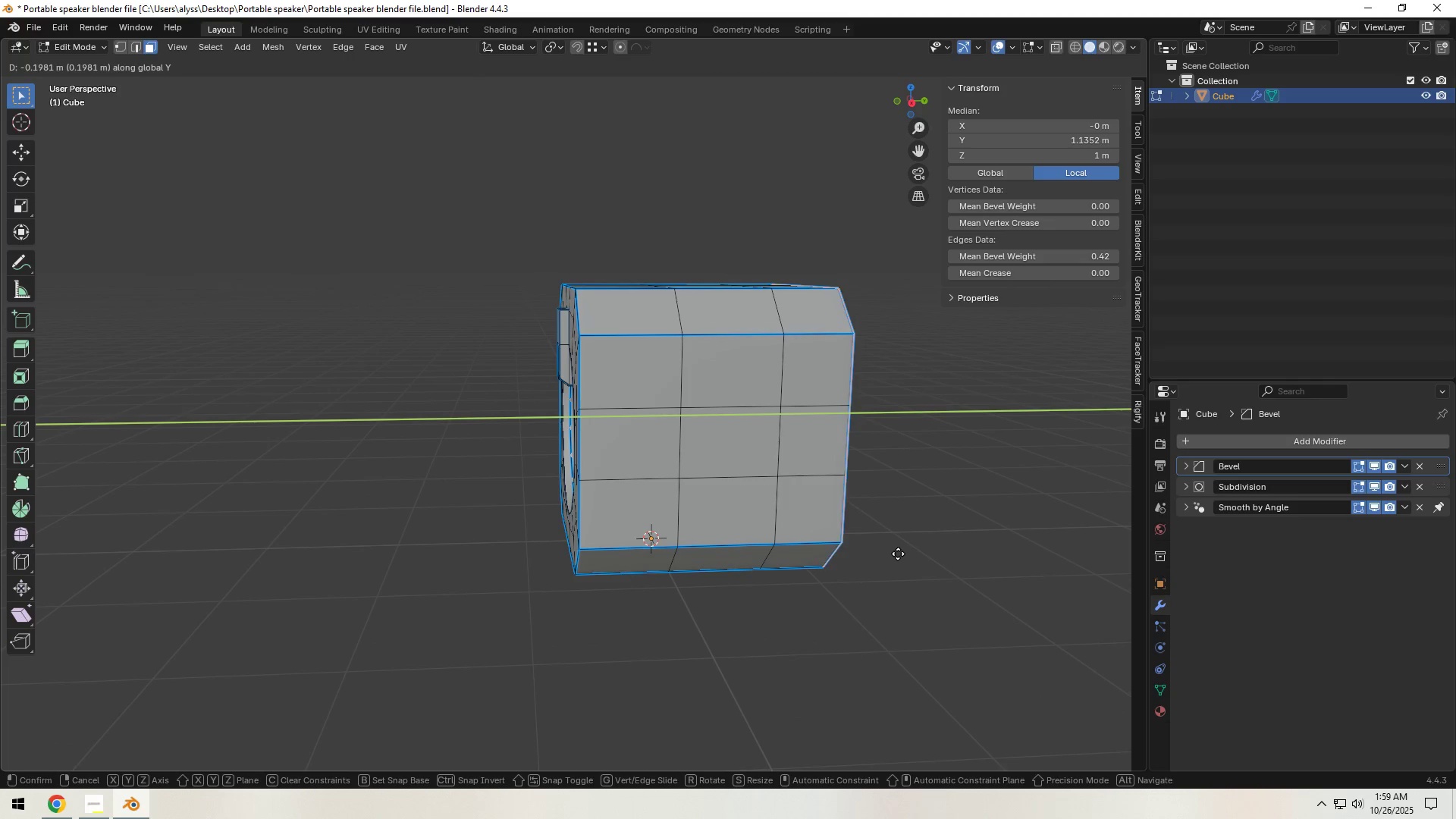 
right_click([907, 553])
 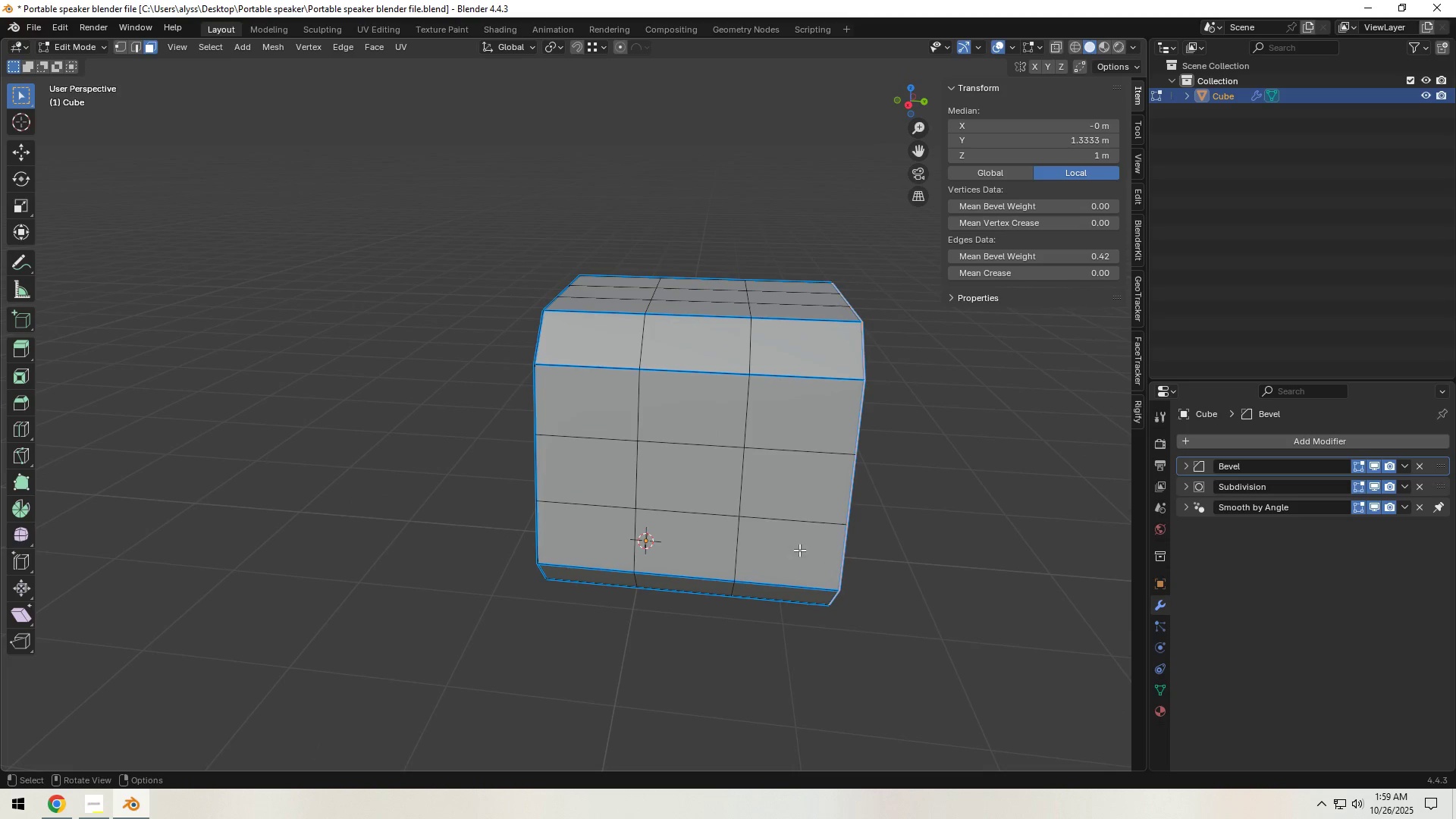 
hold_key(key=ShiftLeft, duration=2.21)
hold_key(key=AltLeft, duration=1.02)
left_click([742, 489])
 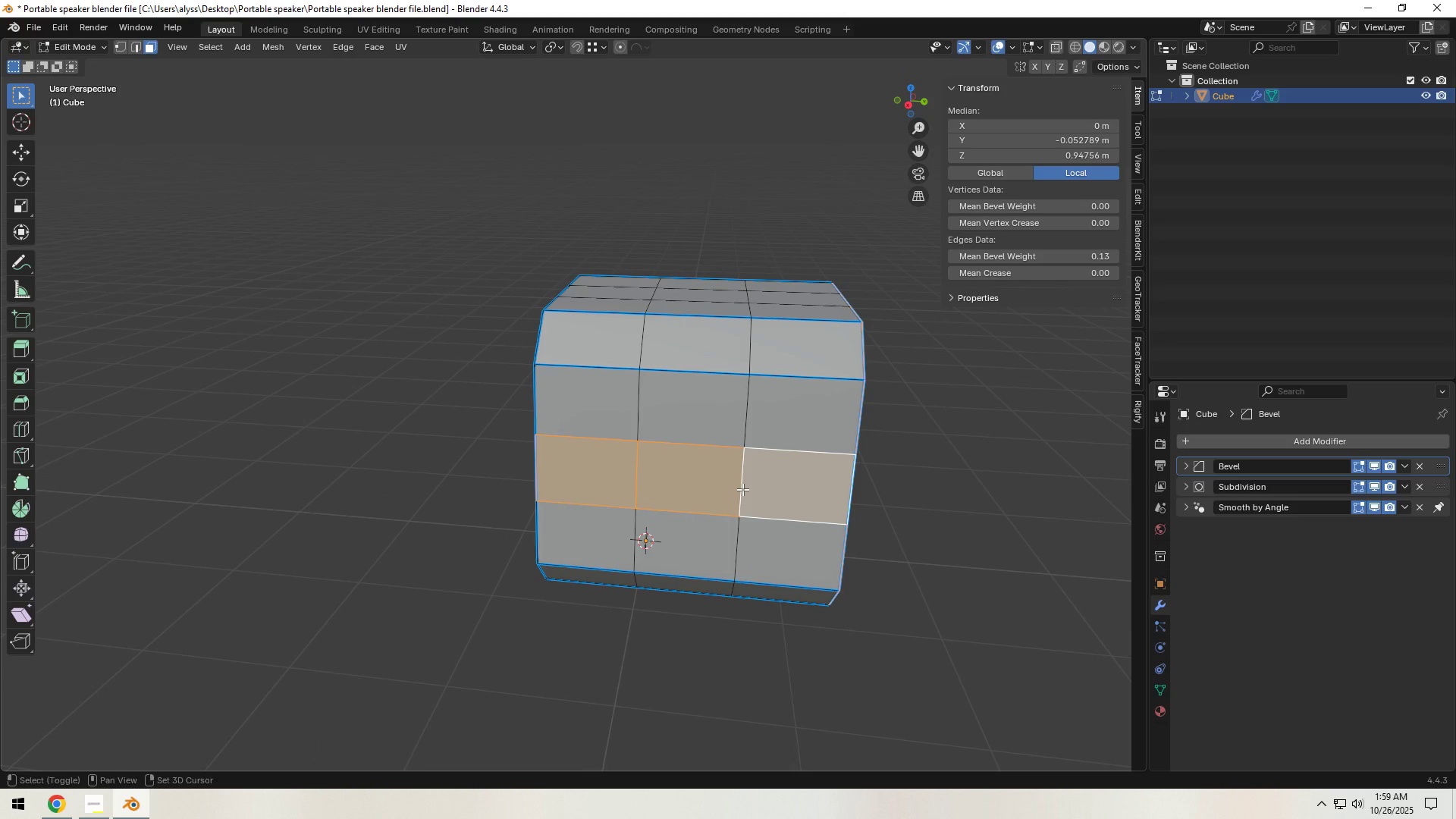 
key(Alt+Shift+AltLeft)
 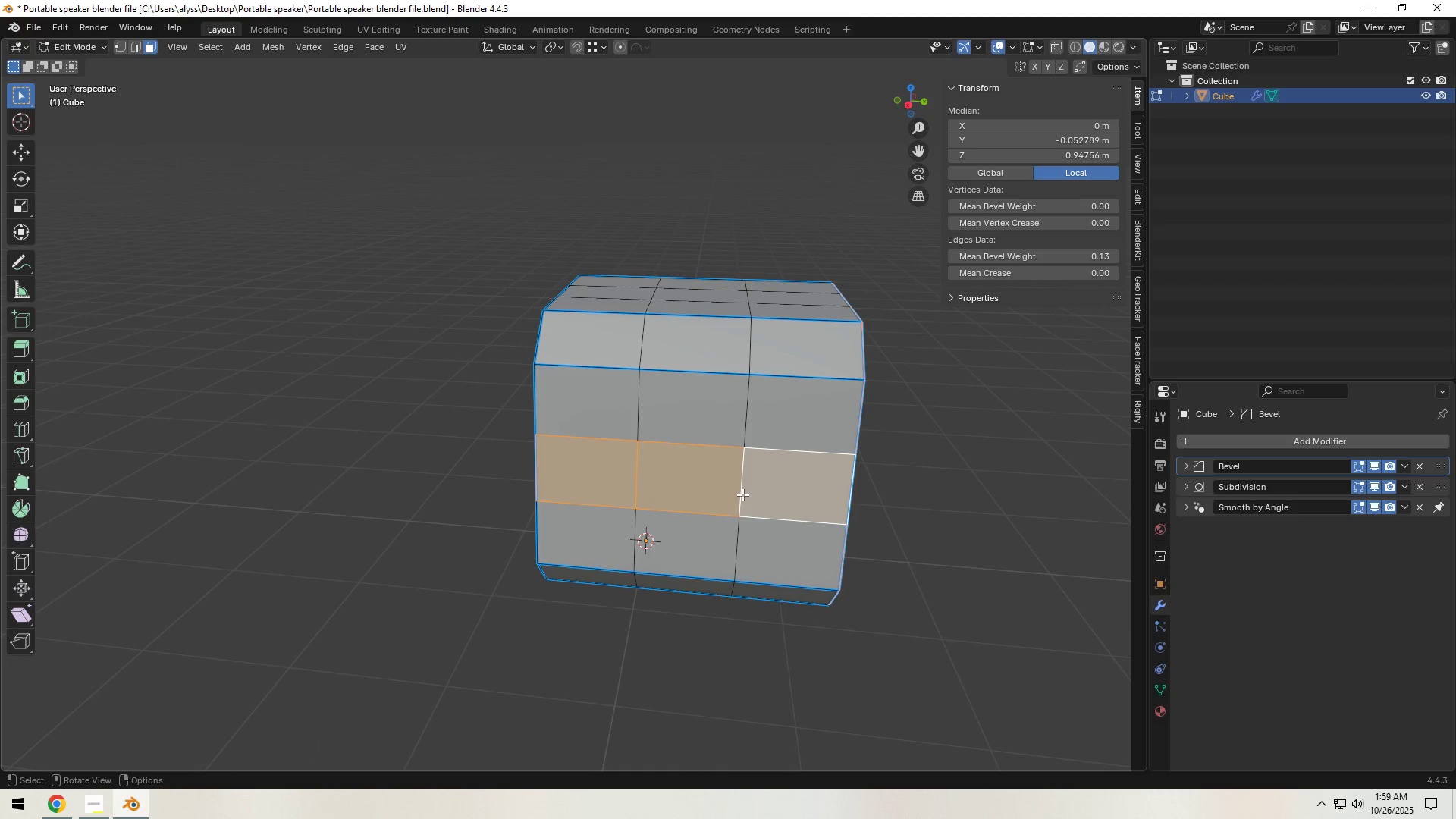 
key(Control+Z)
 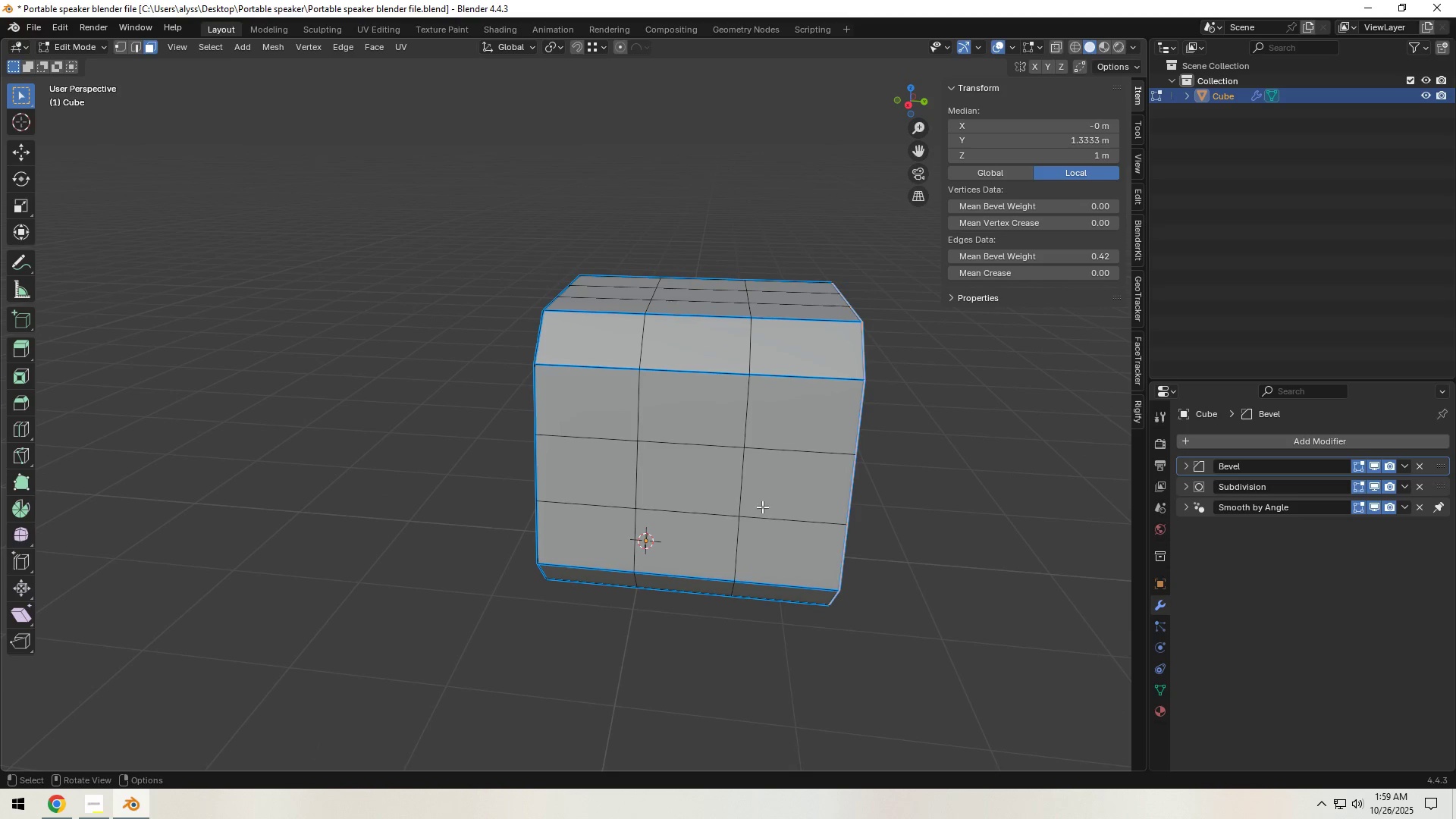 
hold_key(key=ShiftLeft, duration=1.07)
hold_key(key=AltLeft, duration=0.81)
left_click([804, 508])
 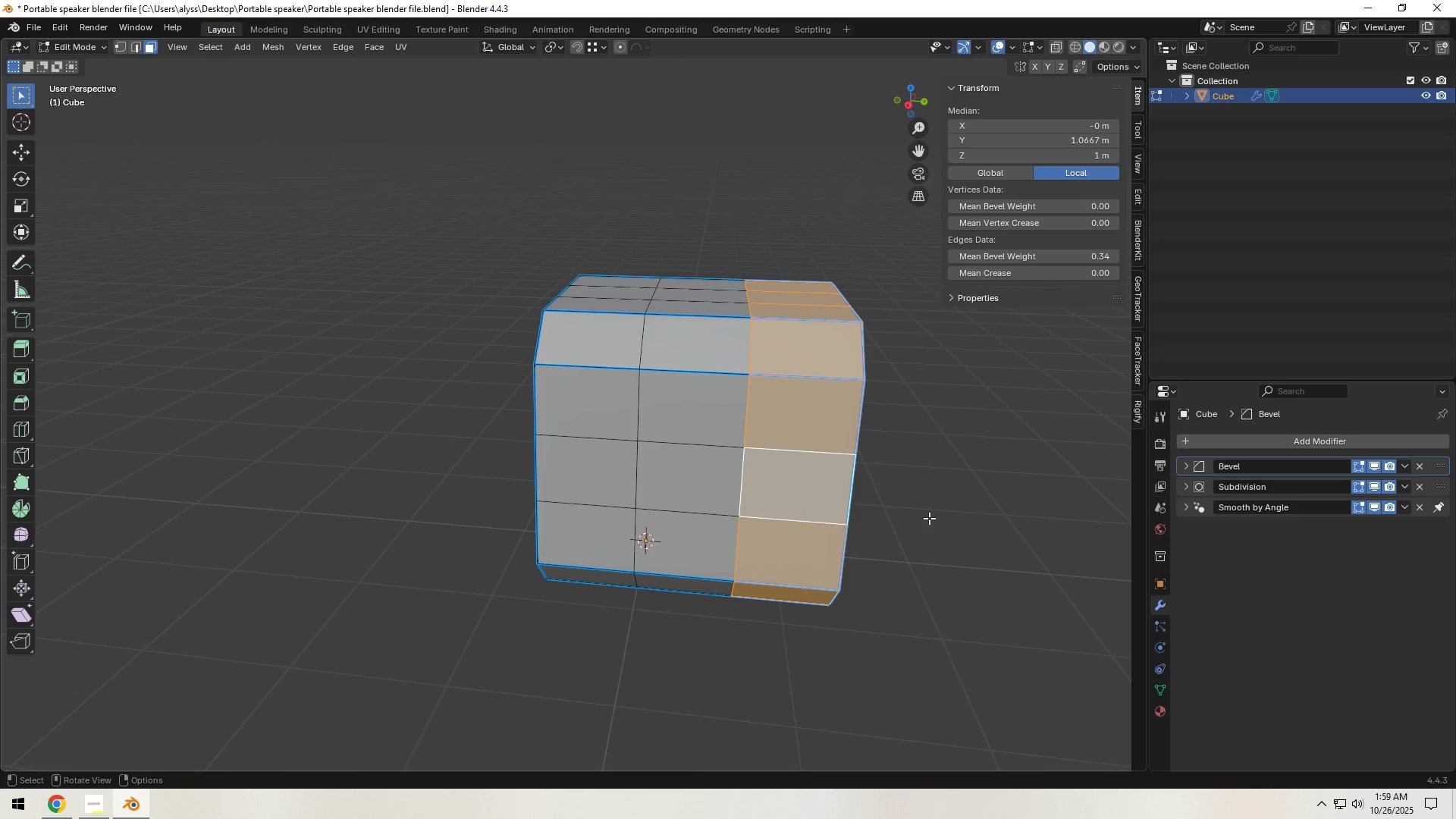 
type(gy)
 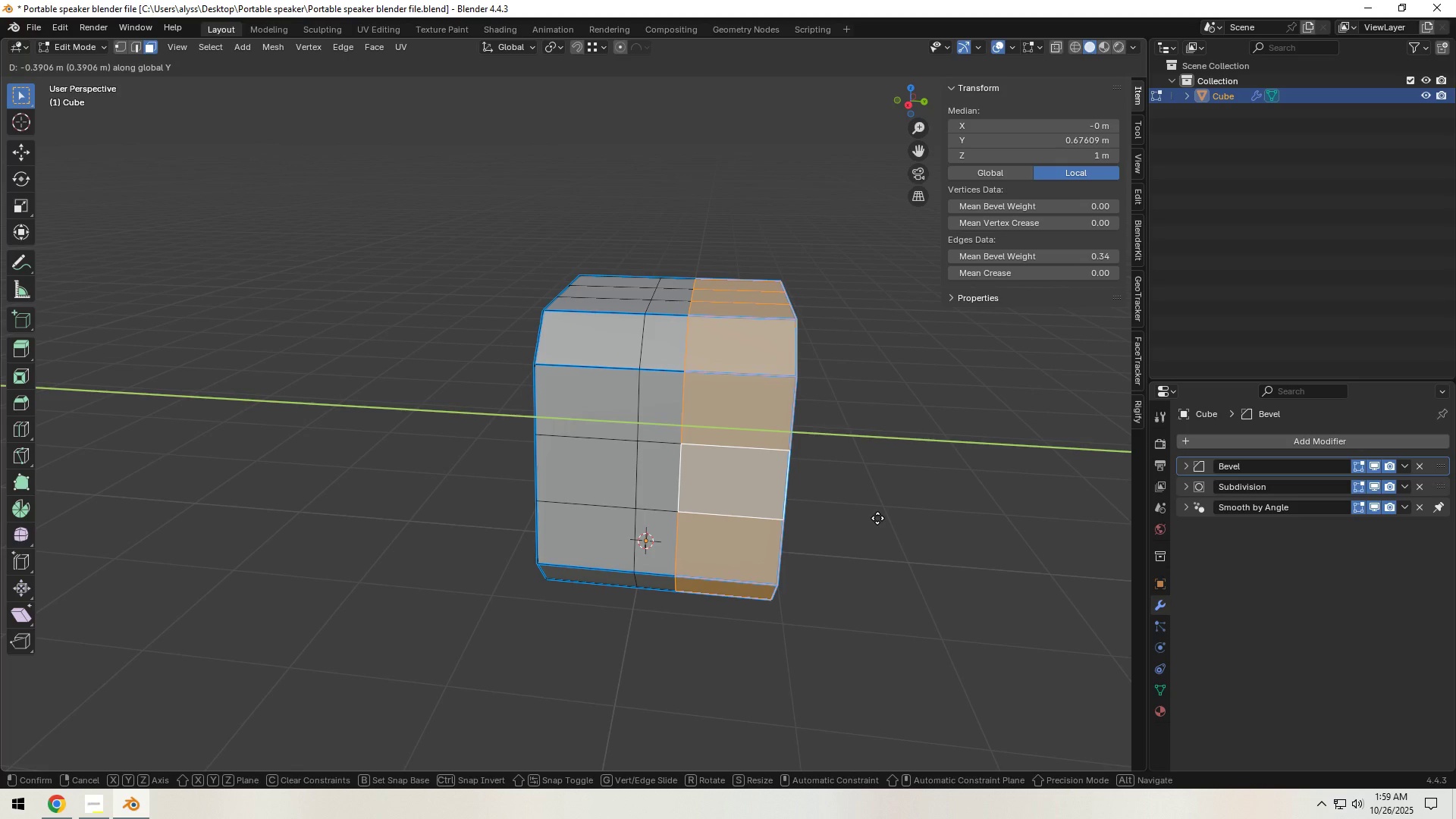 
double_click([890, 519])
 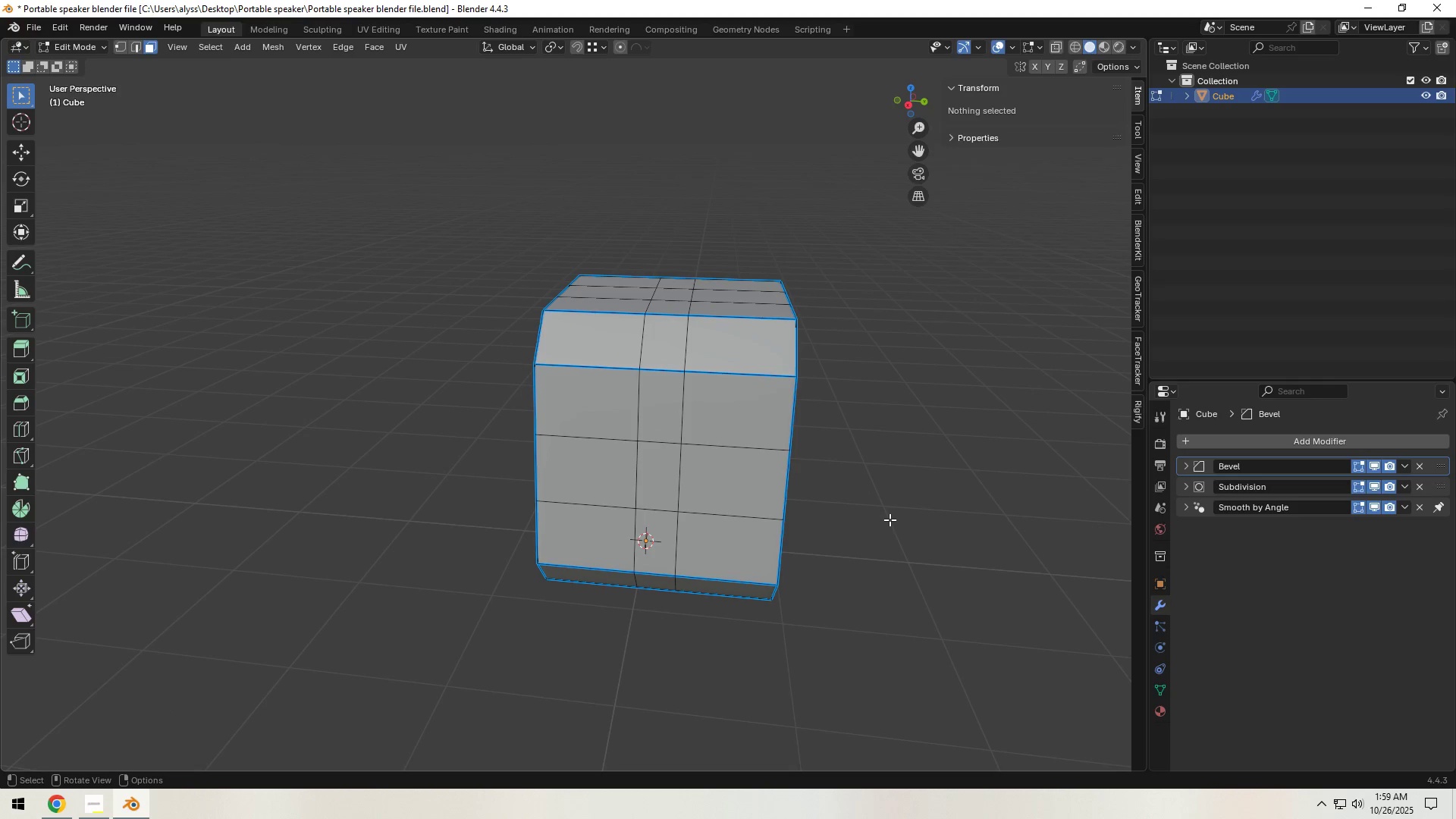 
key(Tab)
 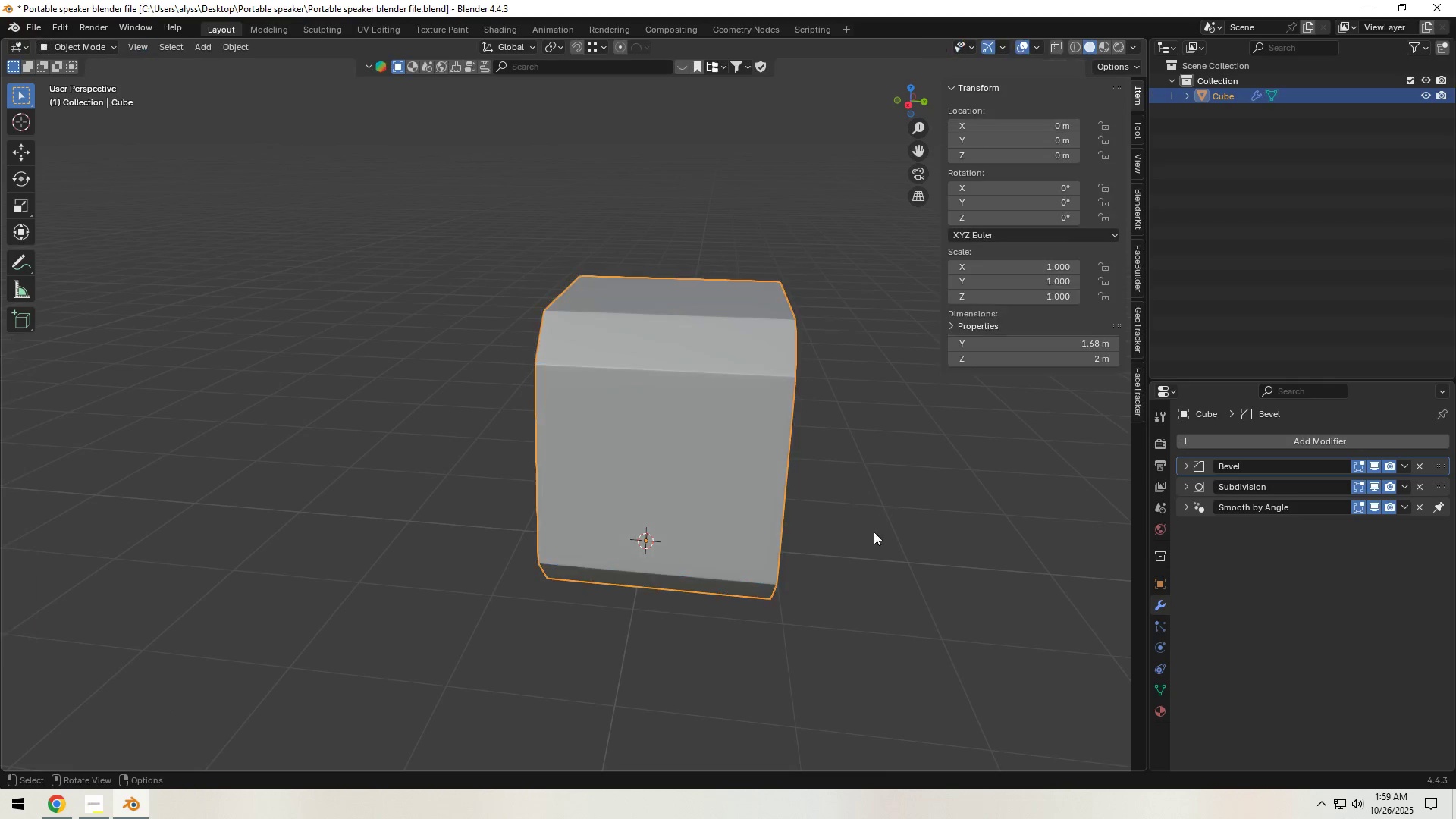 
scroll: coordinate [787, 562], scroll_direction: down, amount: 3.0
 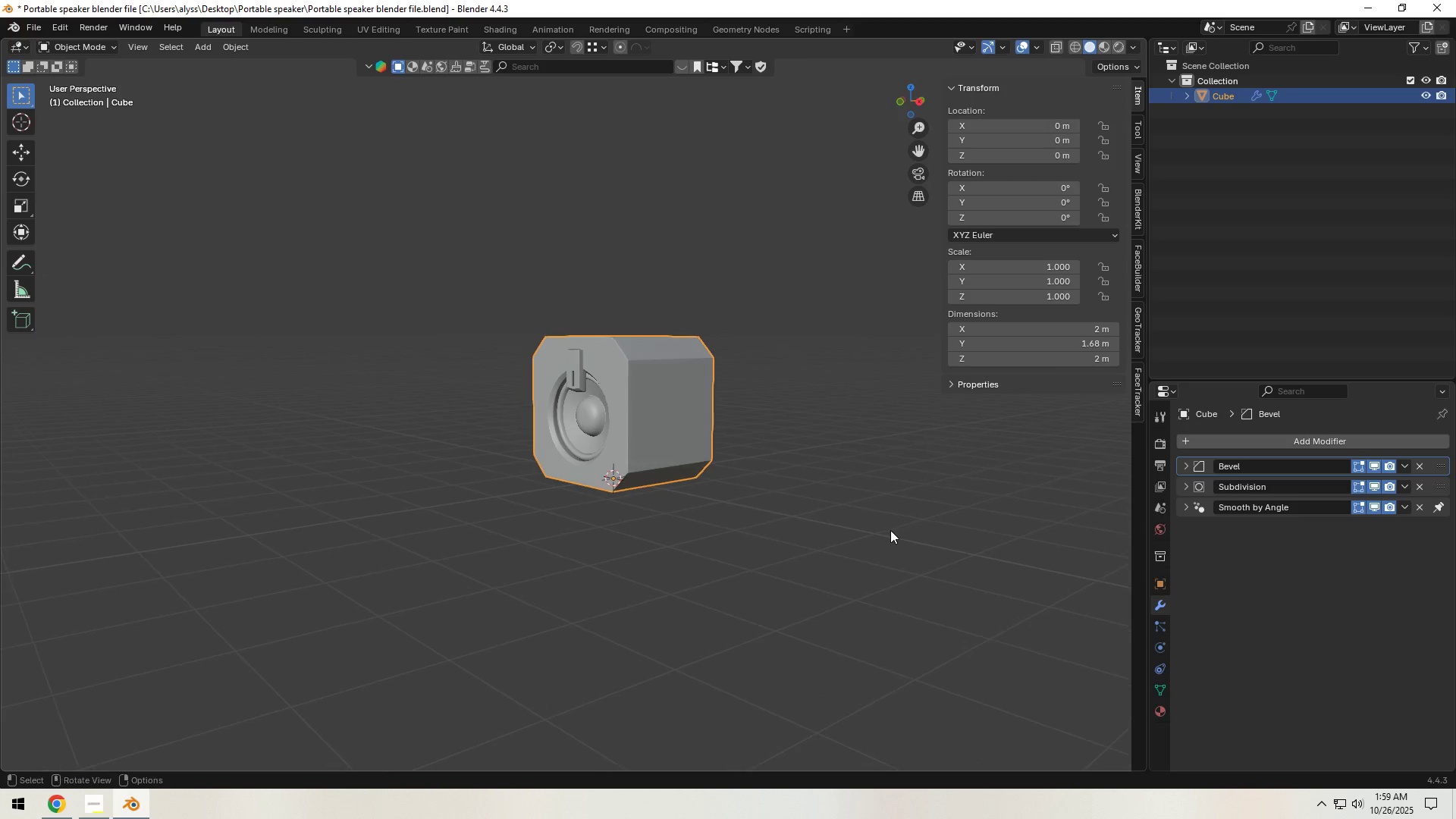 
key(Control+S)
 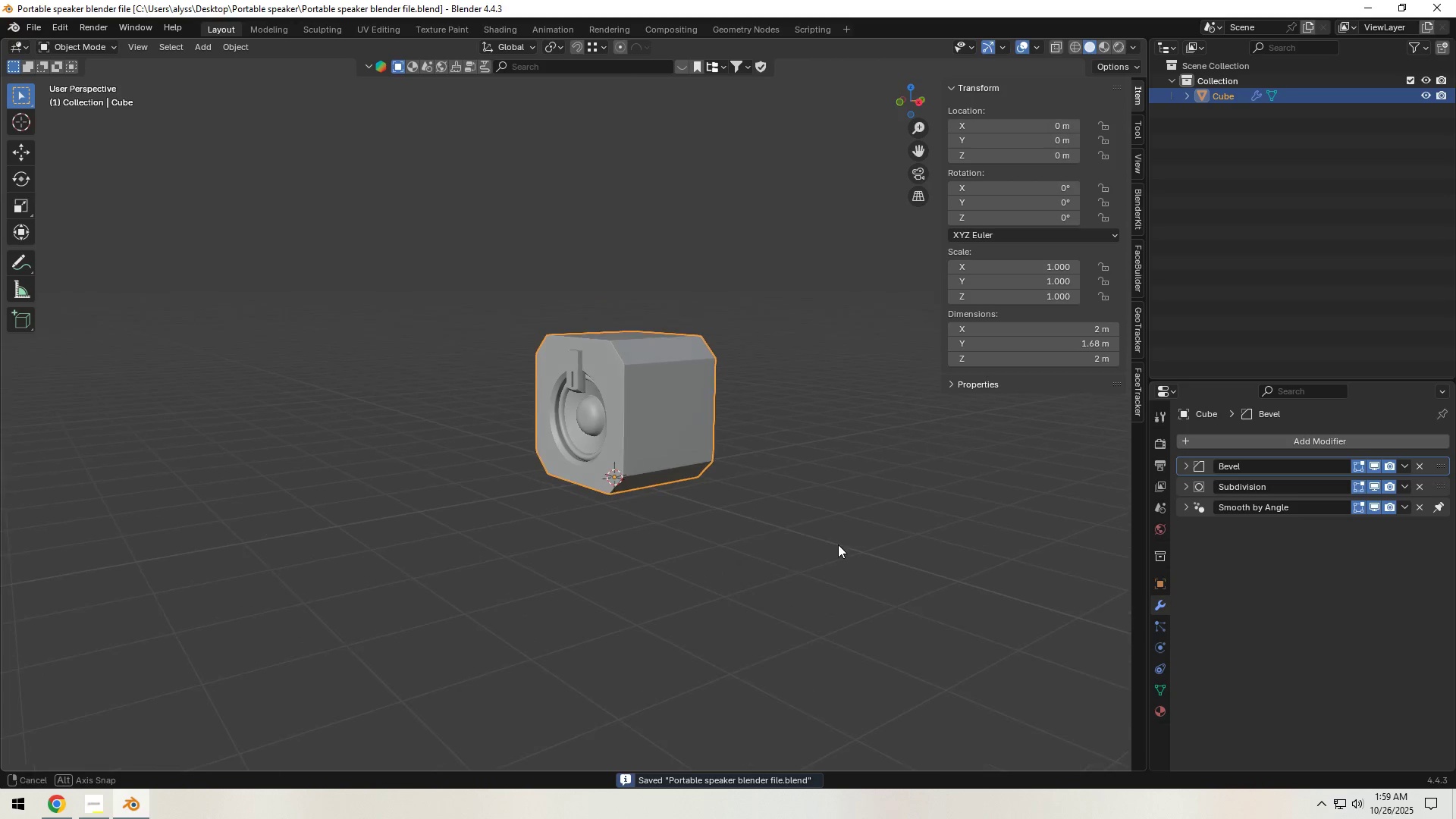 
hold_key(key=ShiftLeft, duration=0.43)
 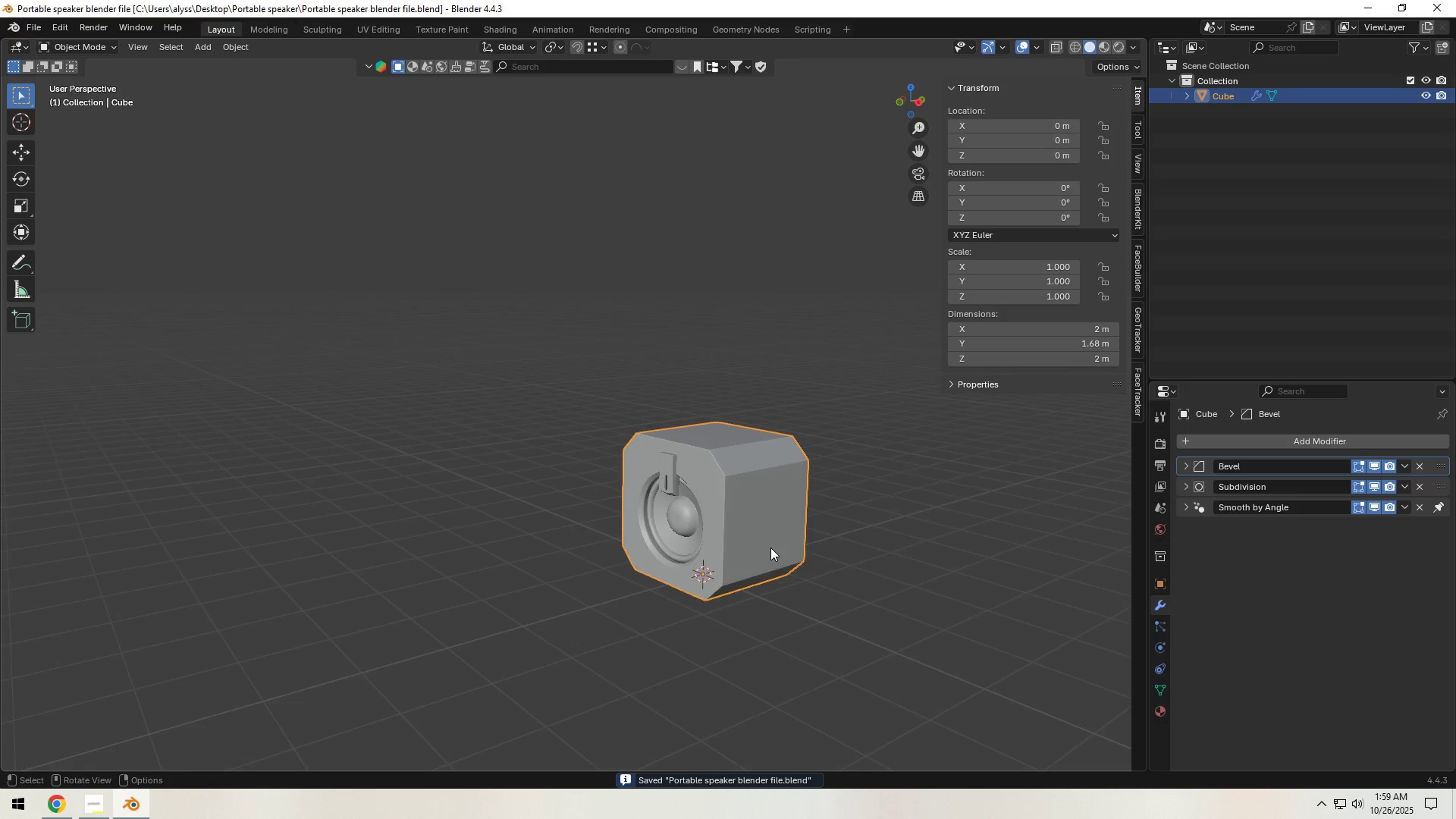 
scroll: coordinate [770, 548], scroll_direction: up, amount: 2.0
 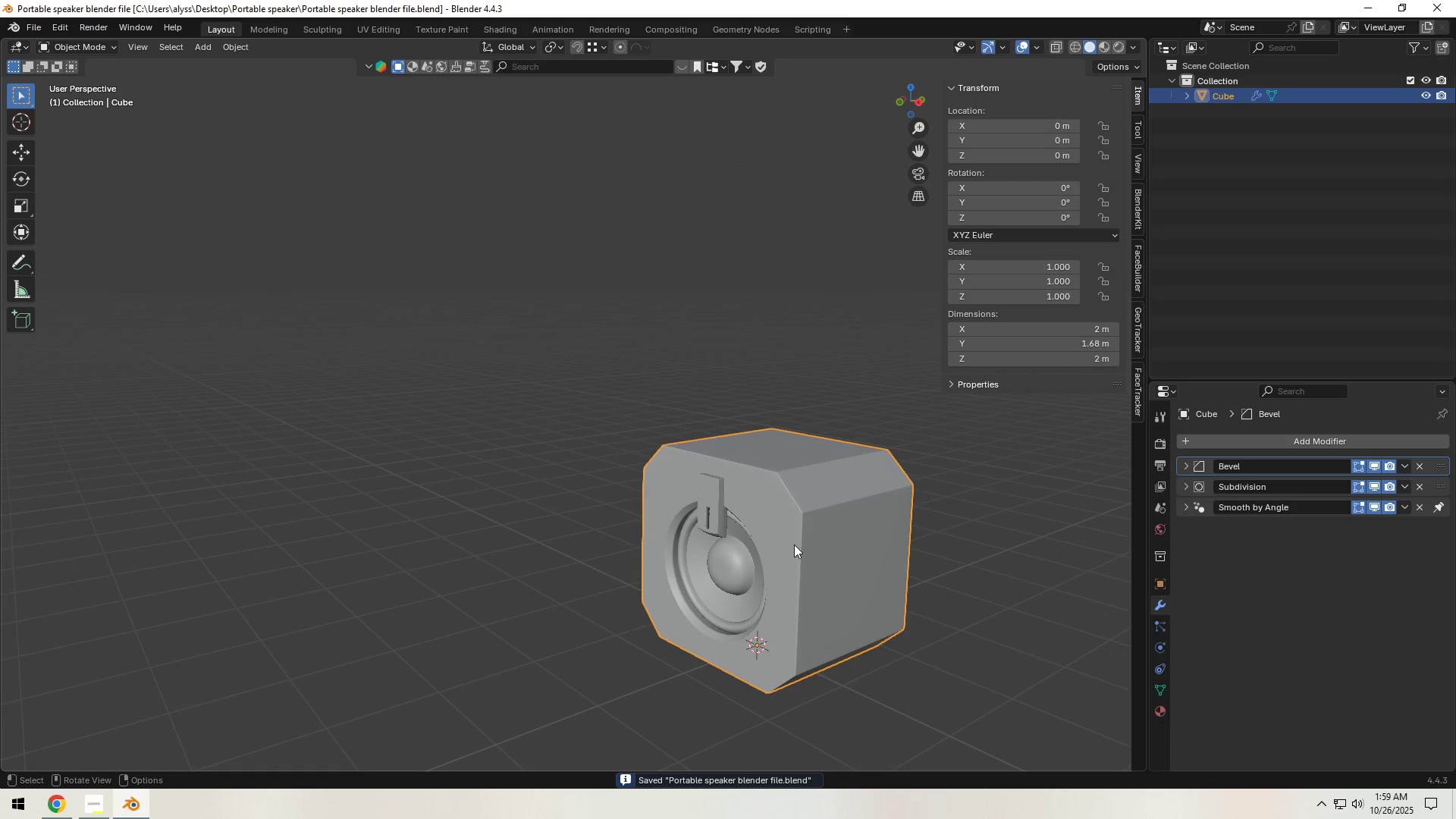 
left_click([798, 543])
 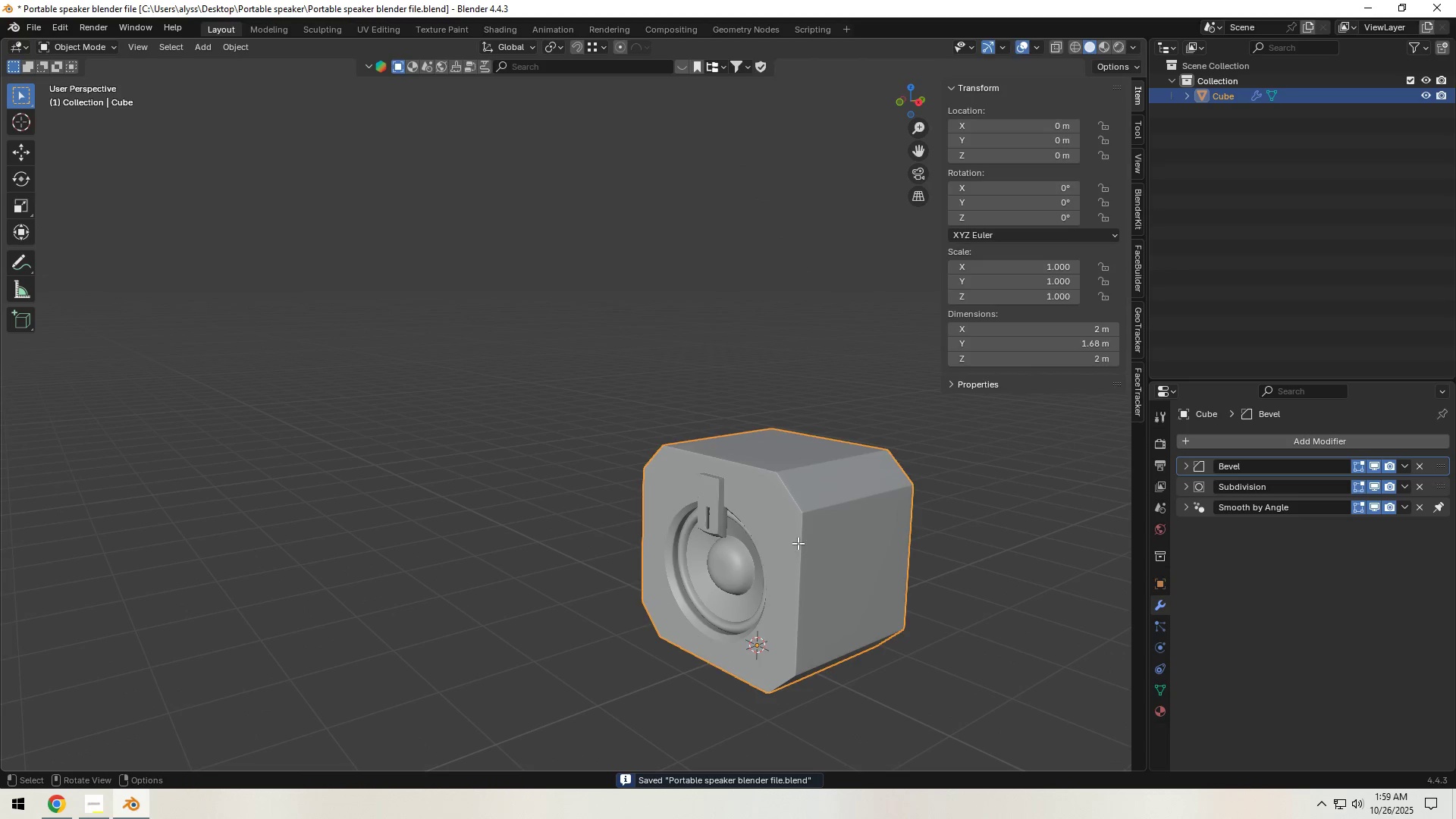 
key(Tab)
 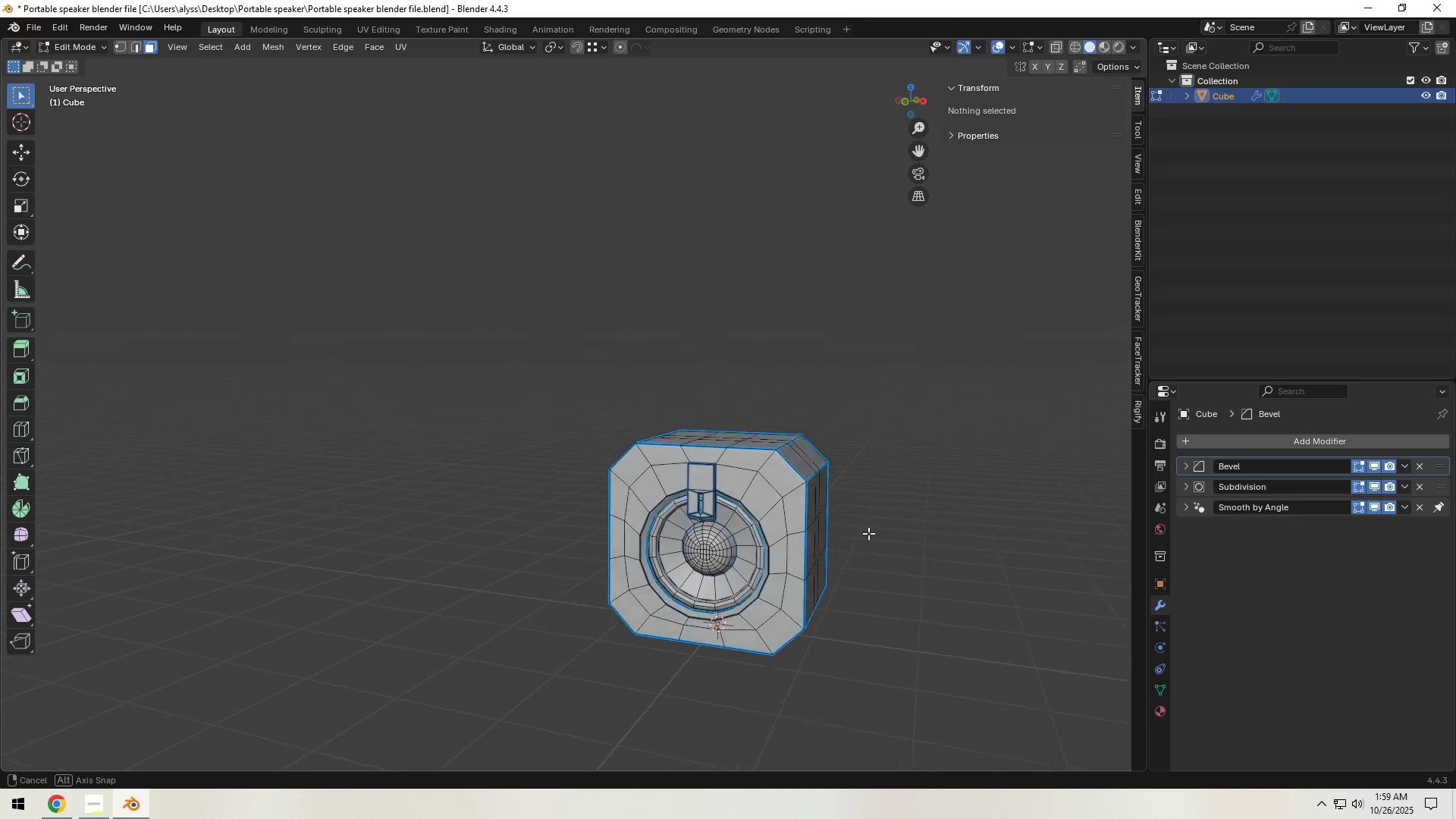 
wait(11.43)
 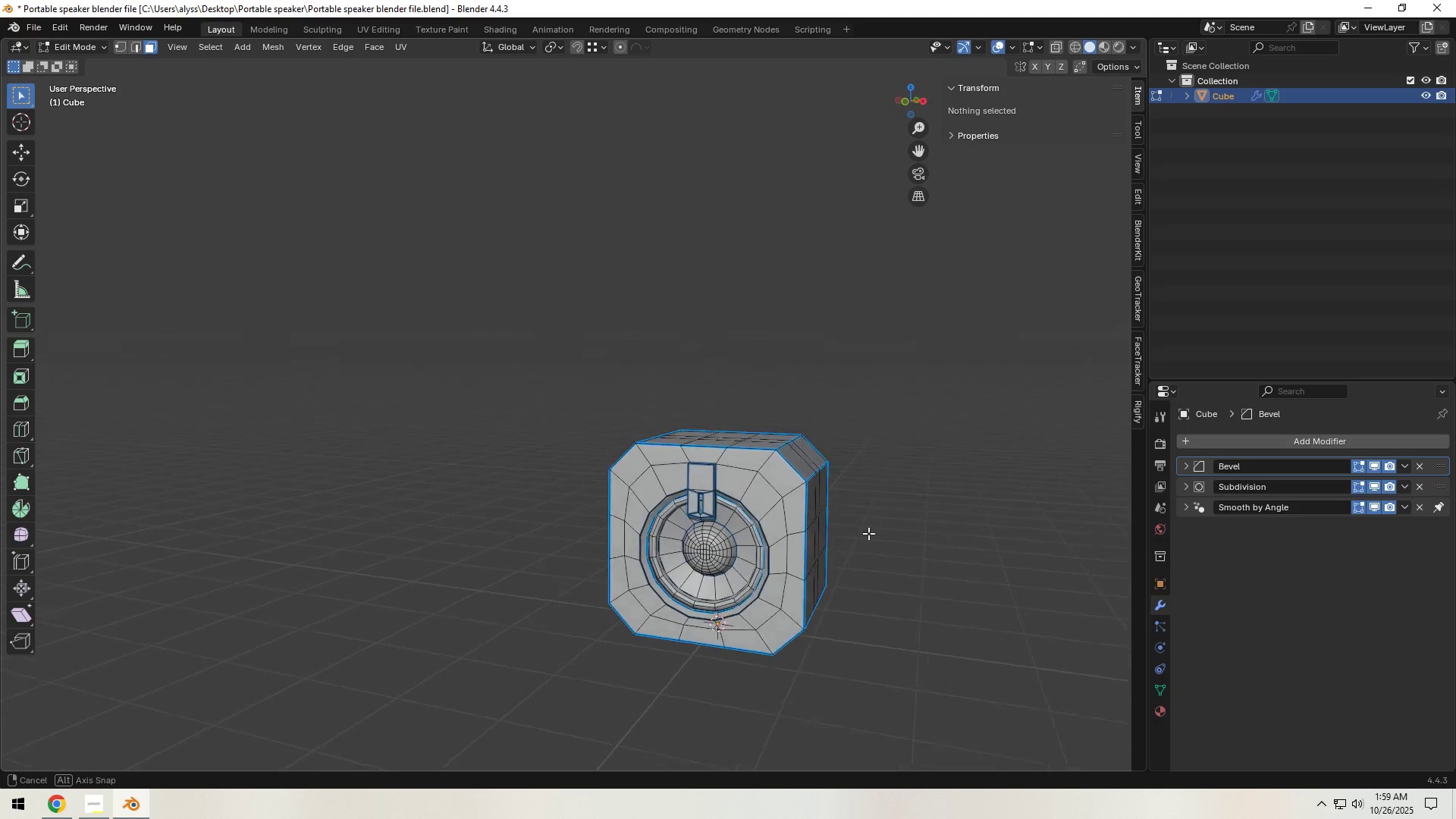 
left_click([982, 515])
 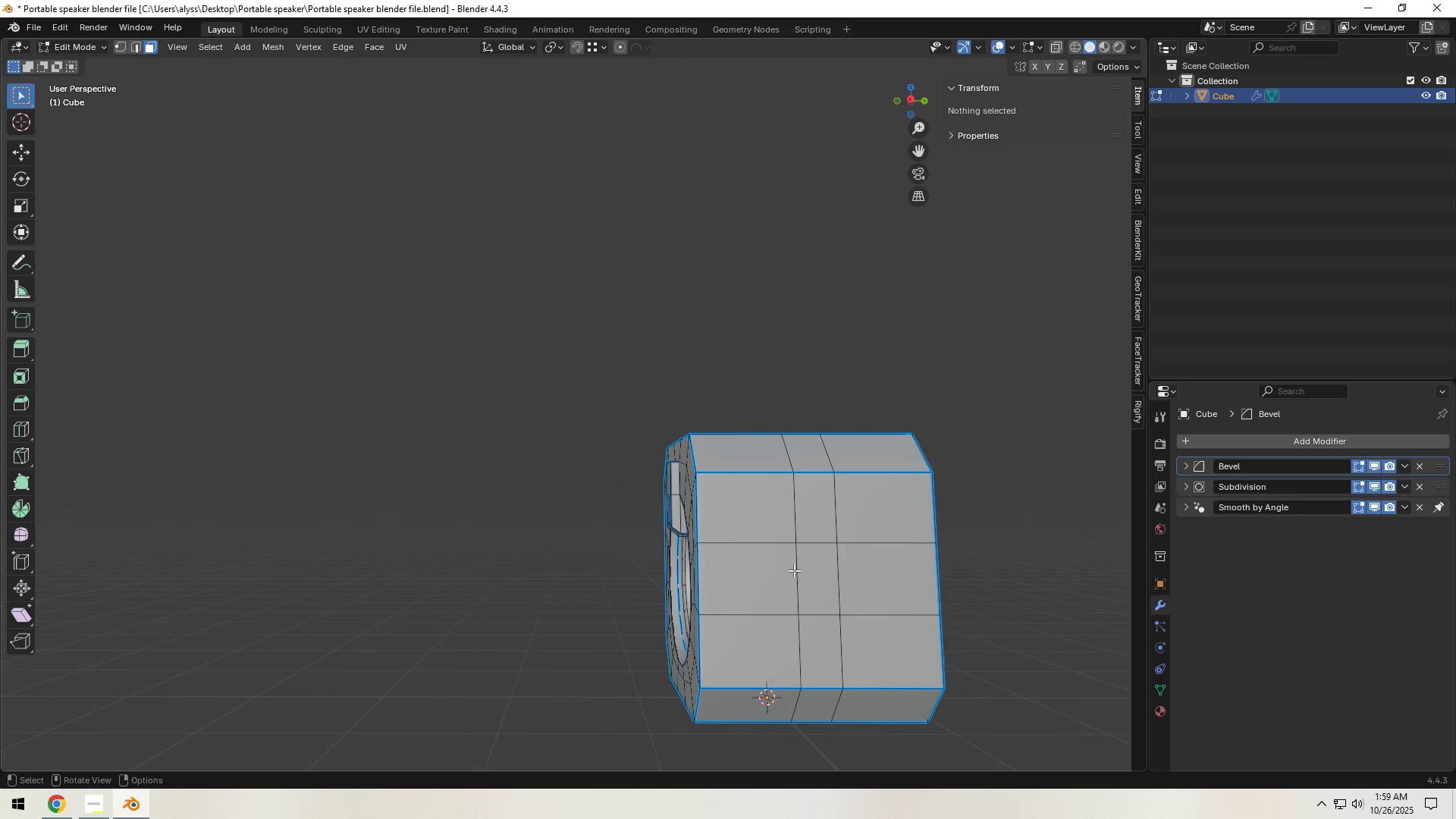 
key(Control+R)
 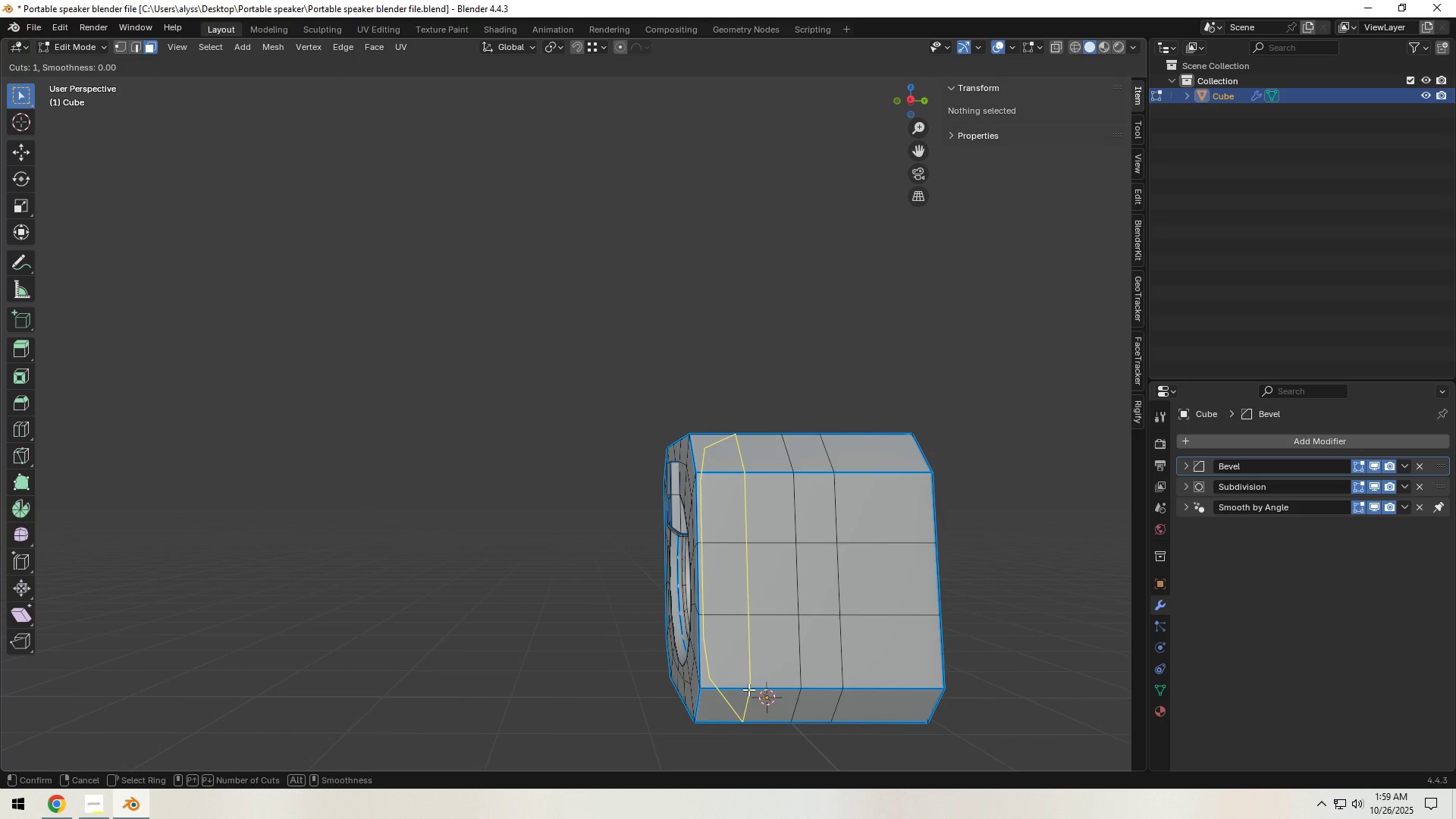 
left_click([748, 689])
 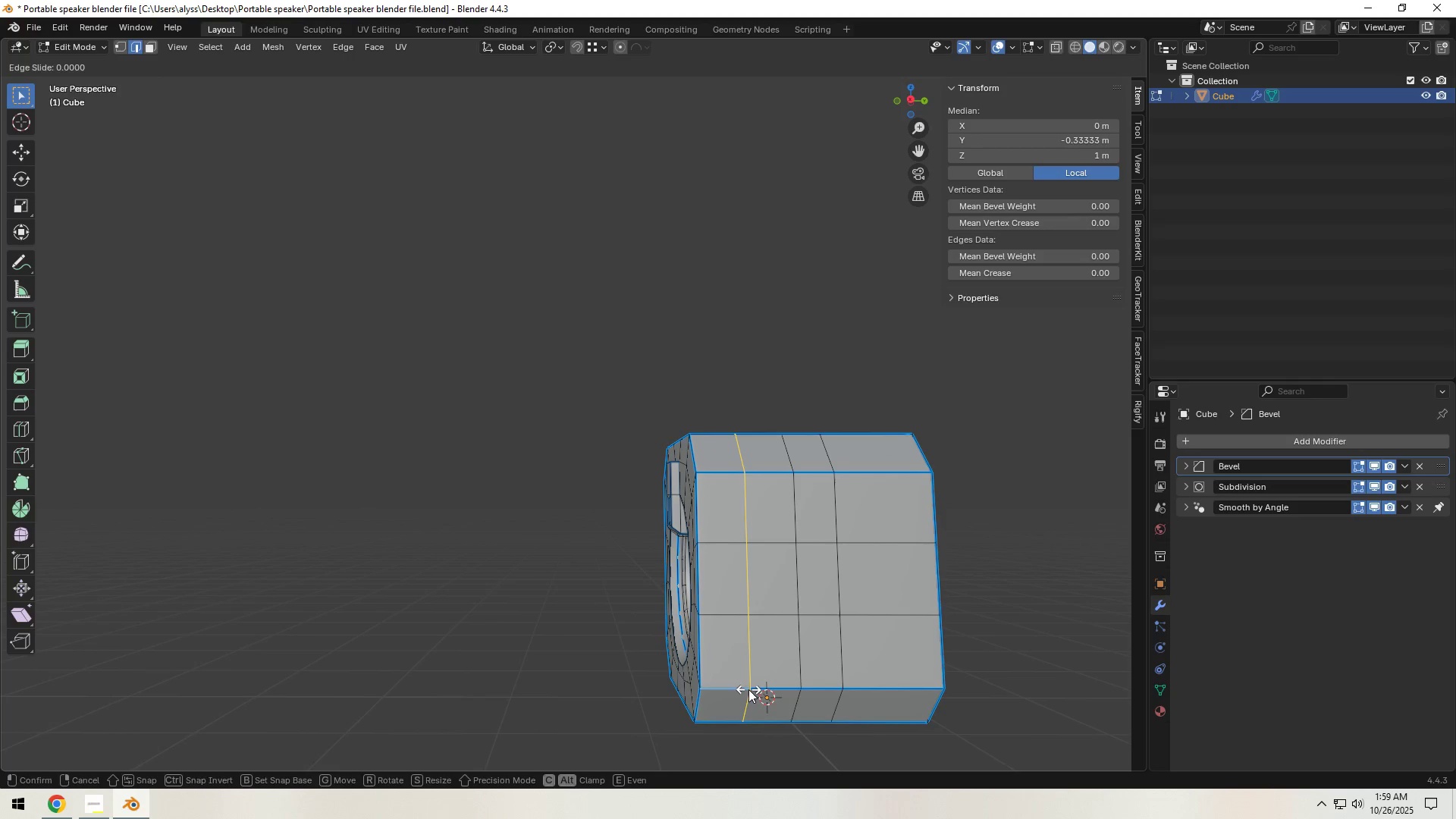 
right_click([748, 689])
 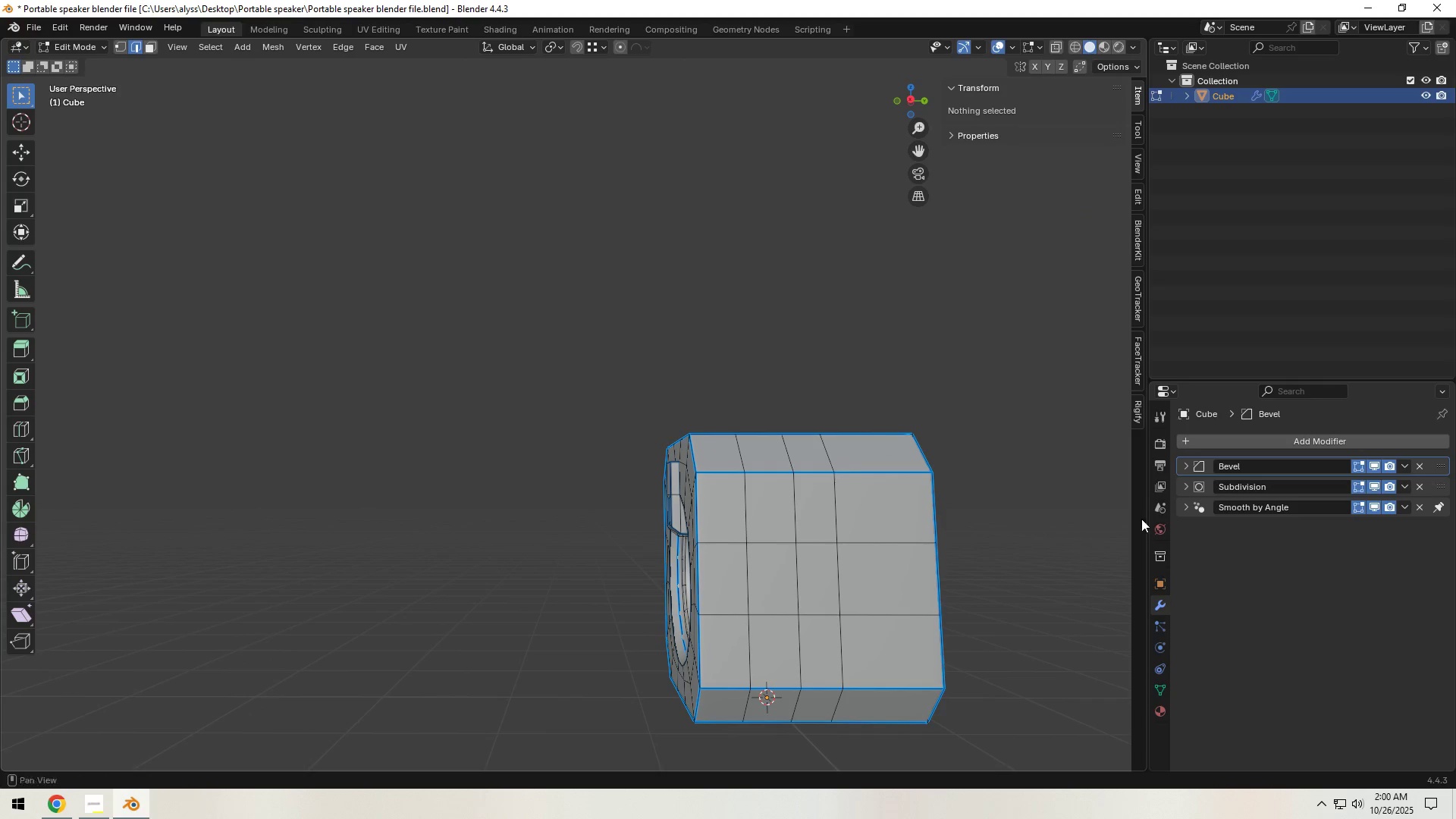 
key(Tab)
 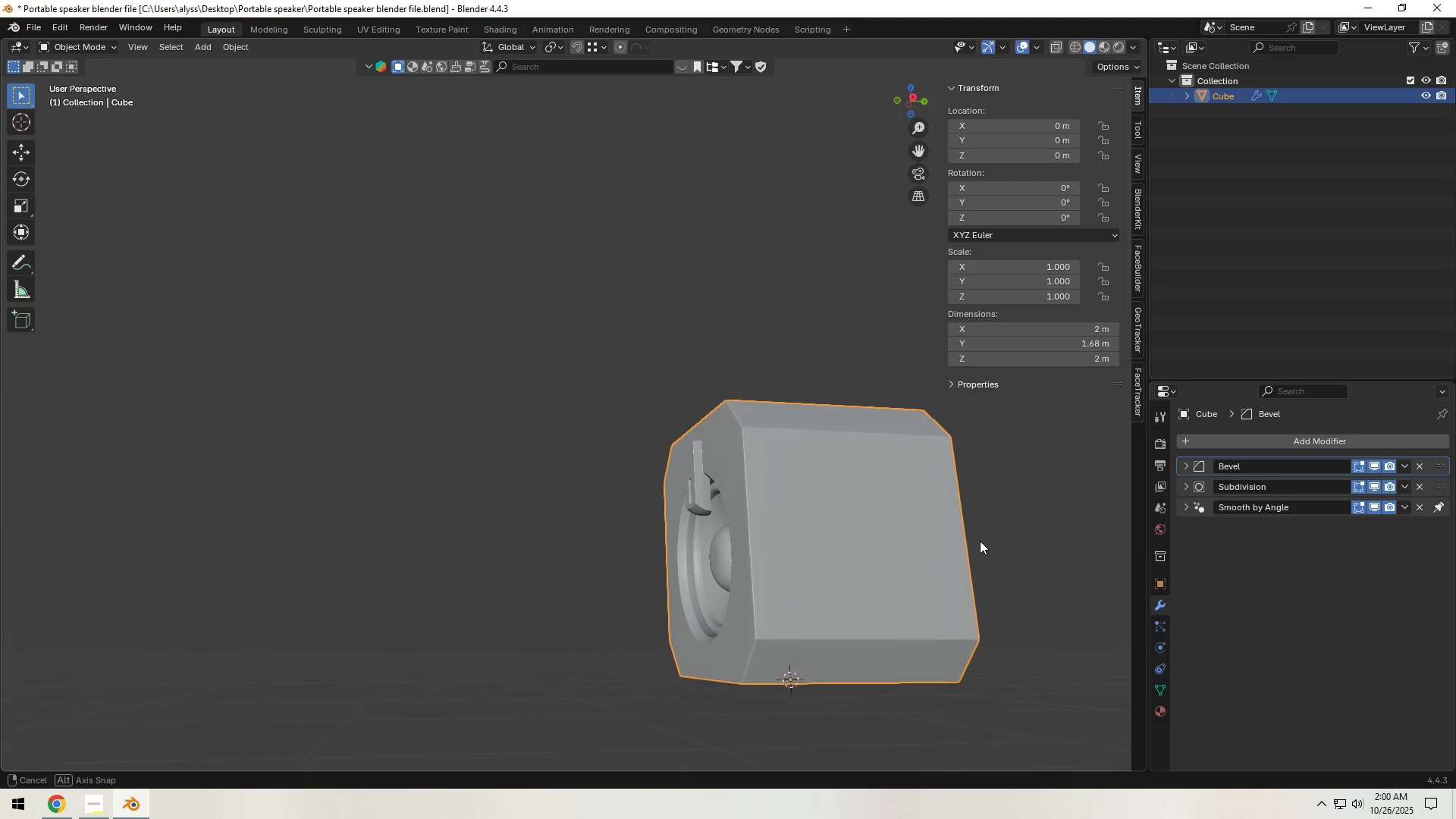 
key(Tab)
 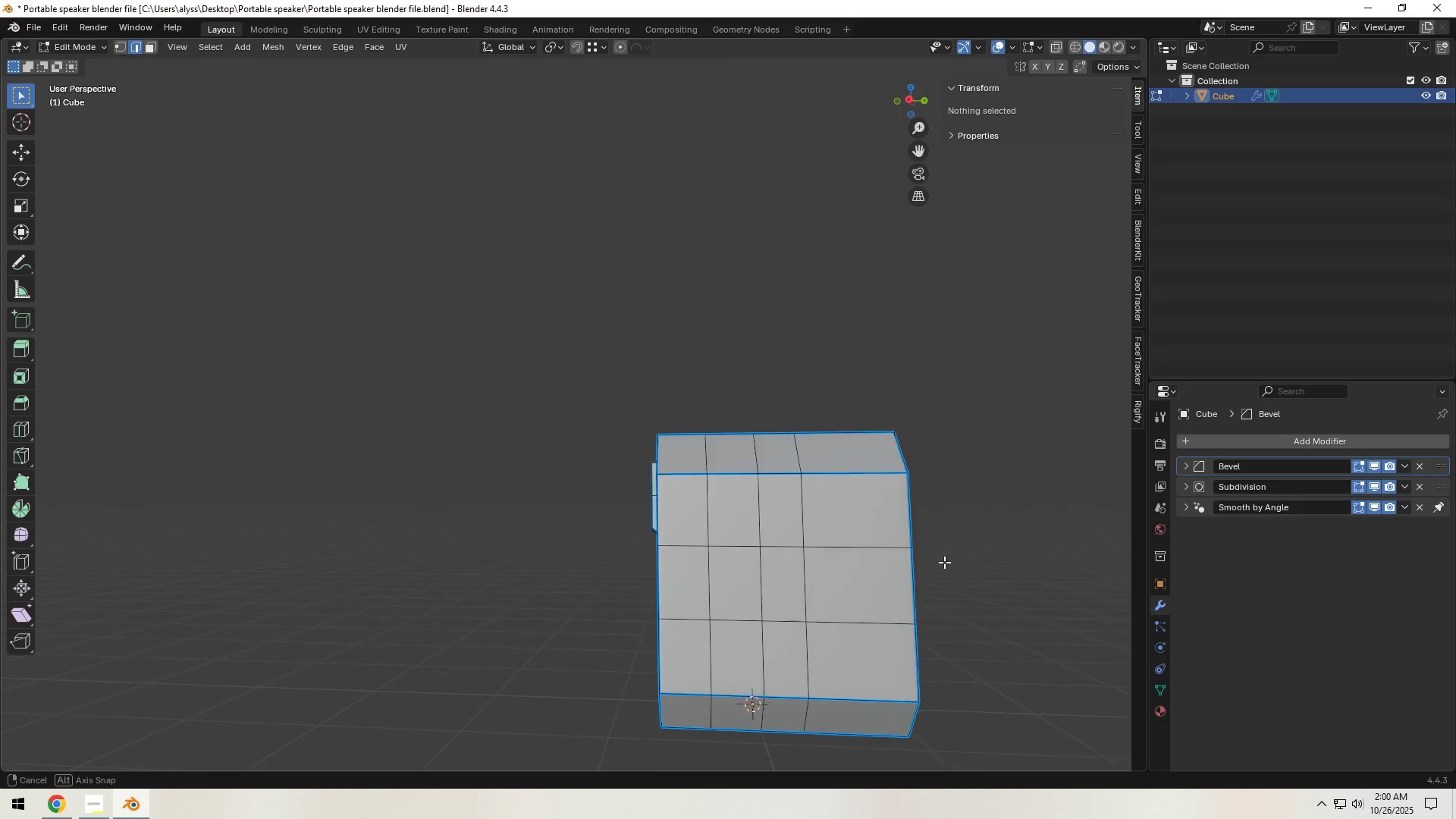 
hold_key(key=ShiftLeft, duration=0.45)
 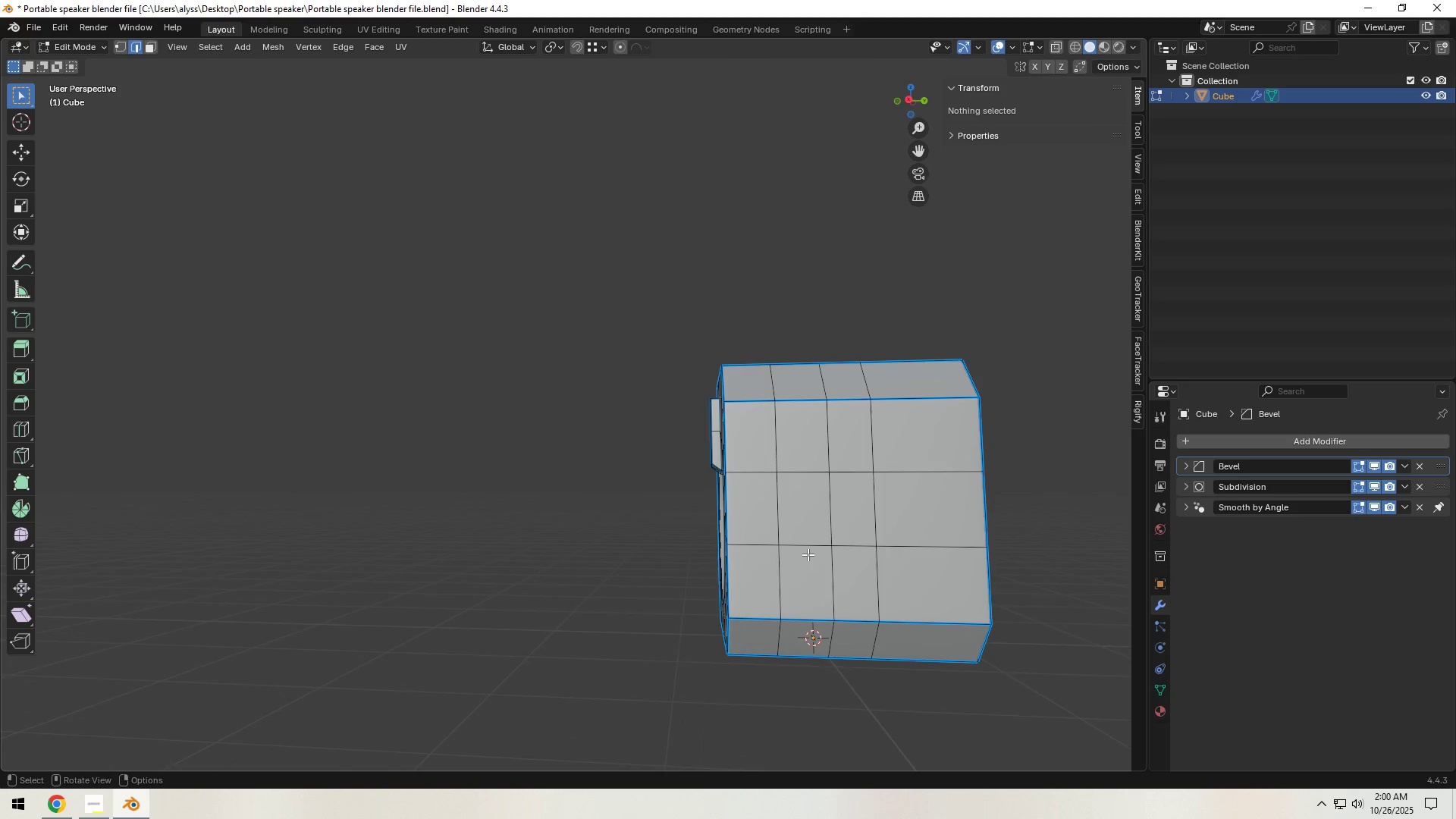 
scroll: coordinate [808, 554], scroll_direction: up, amount: 1.0
 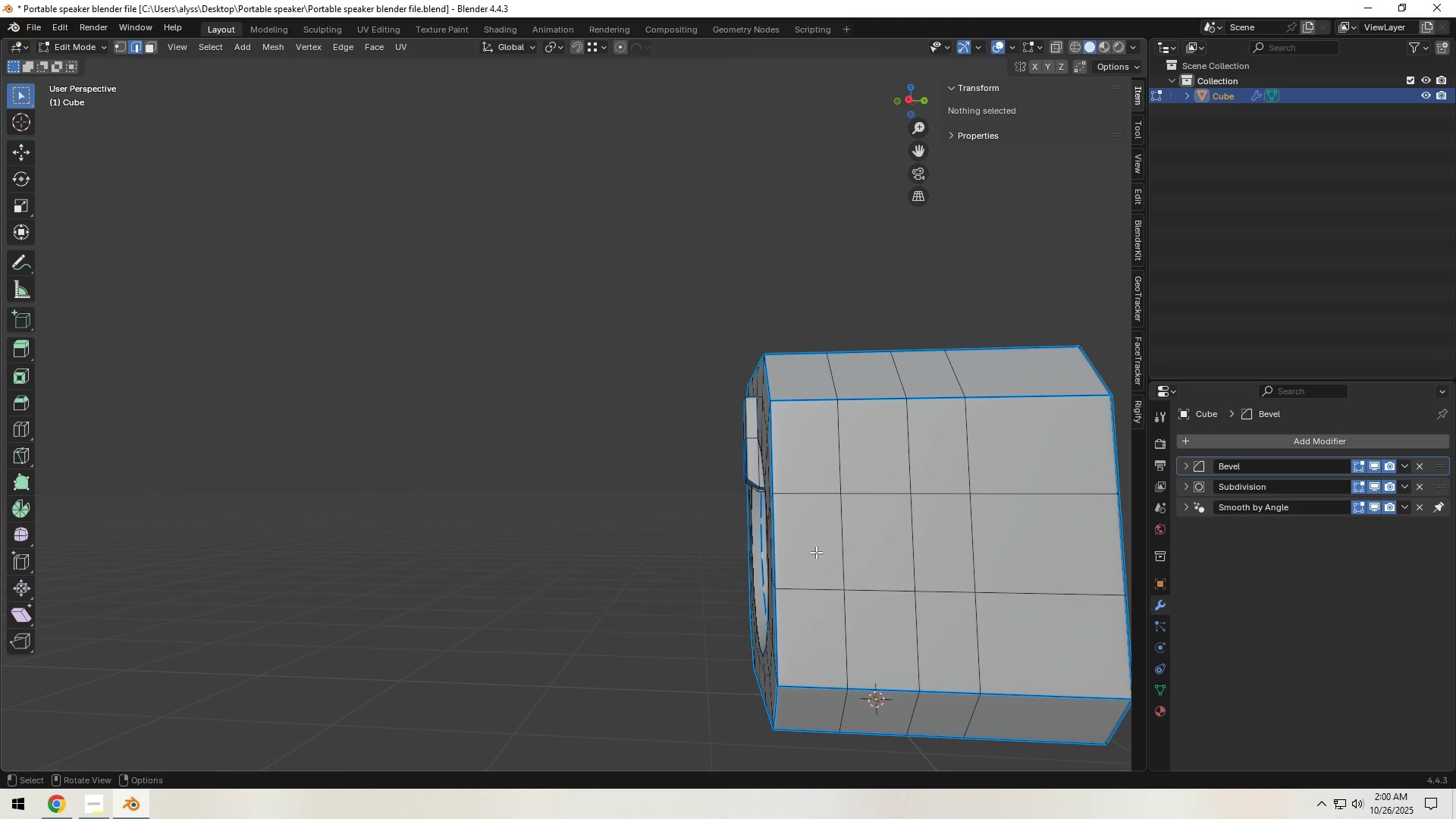 
hold_key(key=AltLeft, duration=0.39)
left_click([837, 548])
 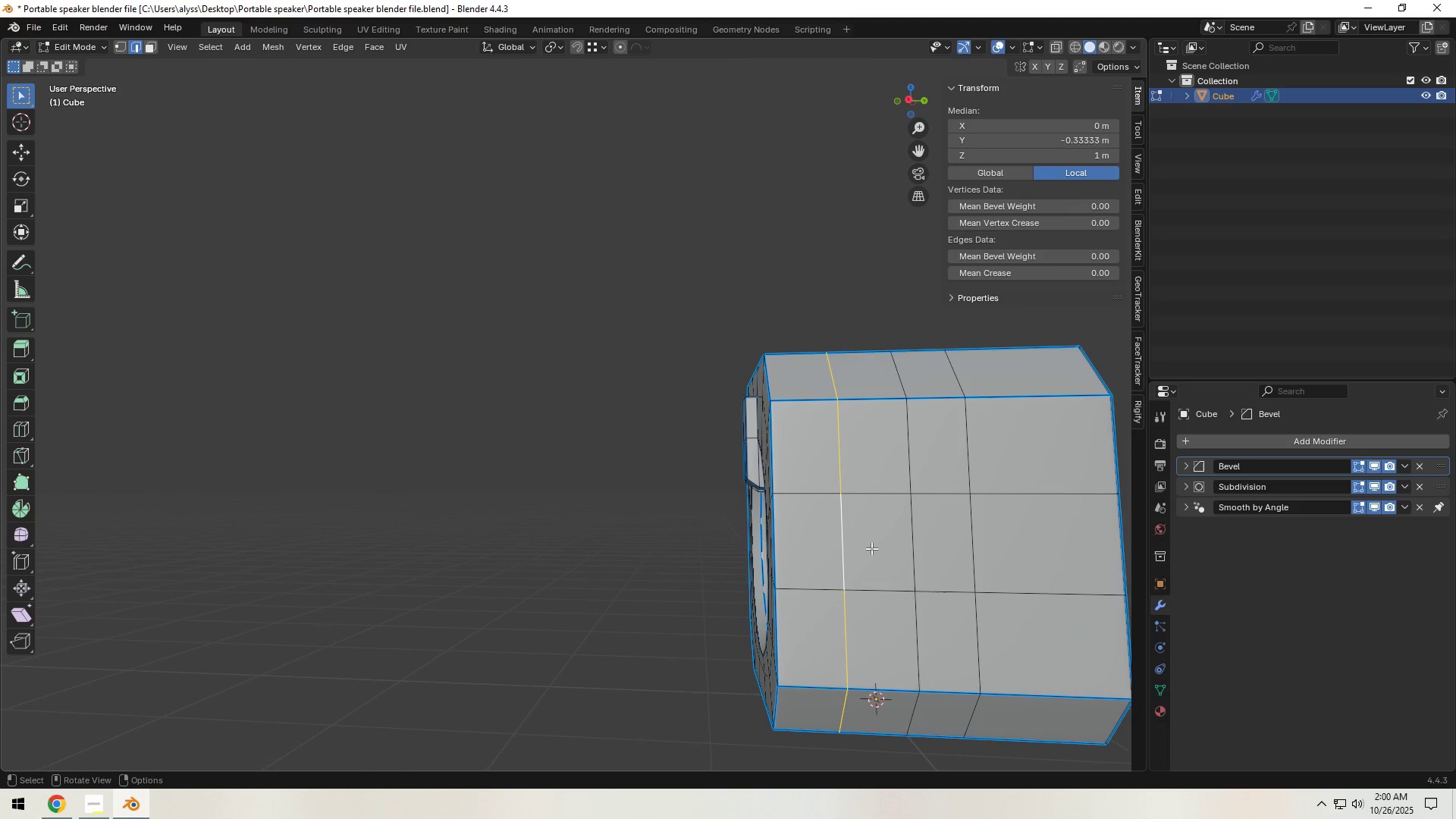 
type(gg)
 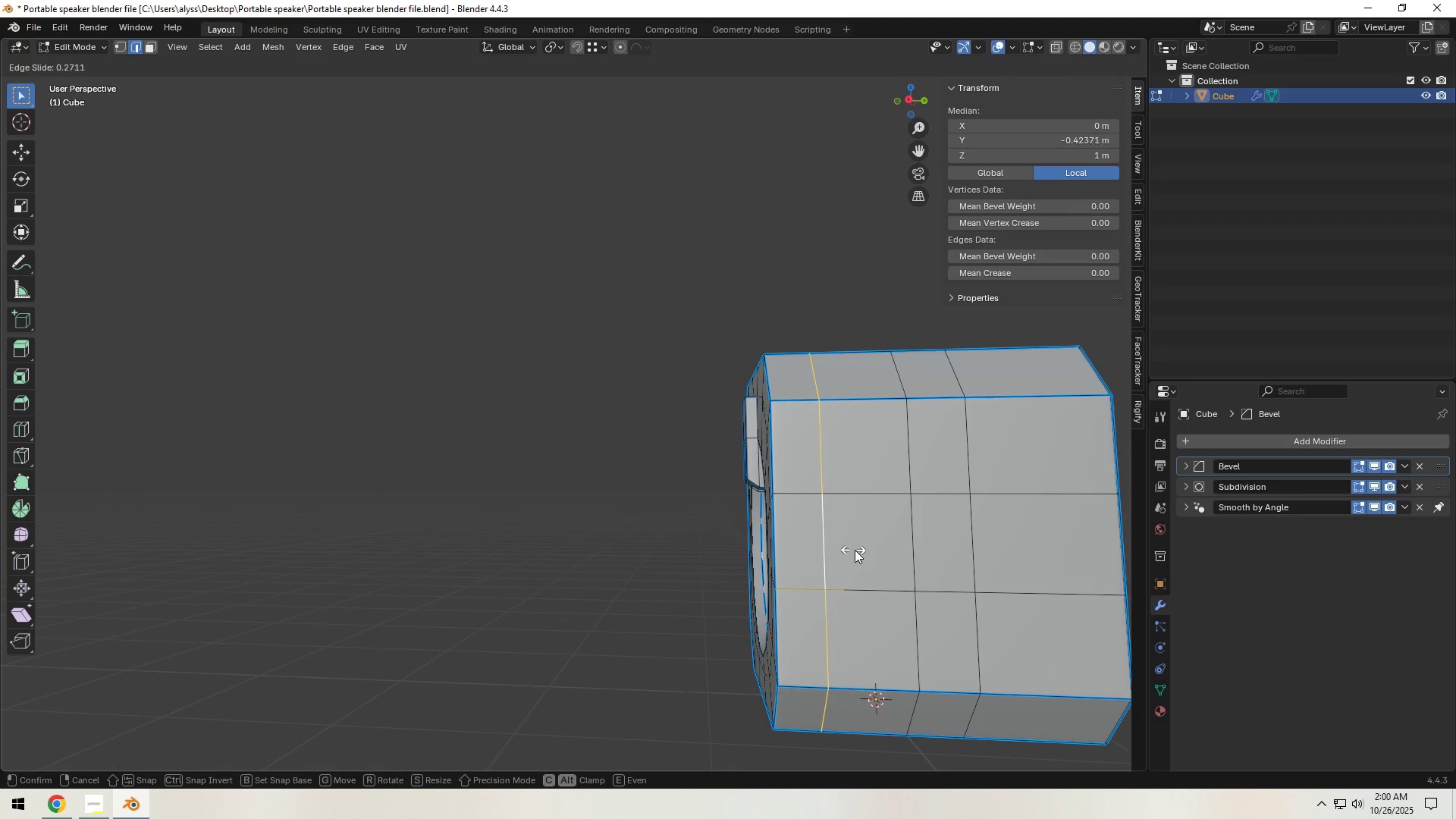 
left_click([855, 550])
 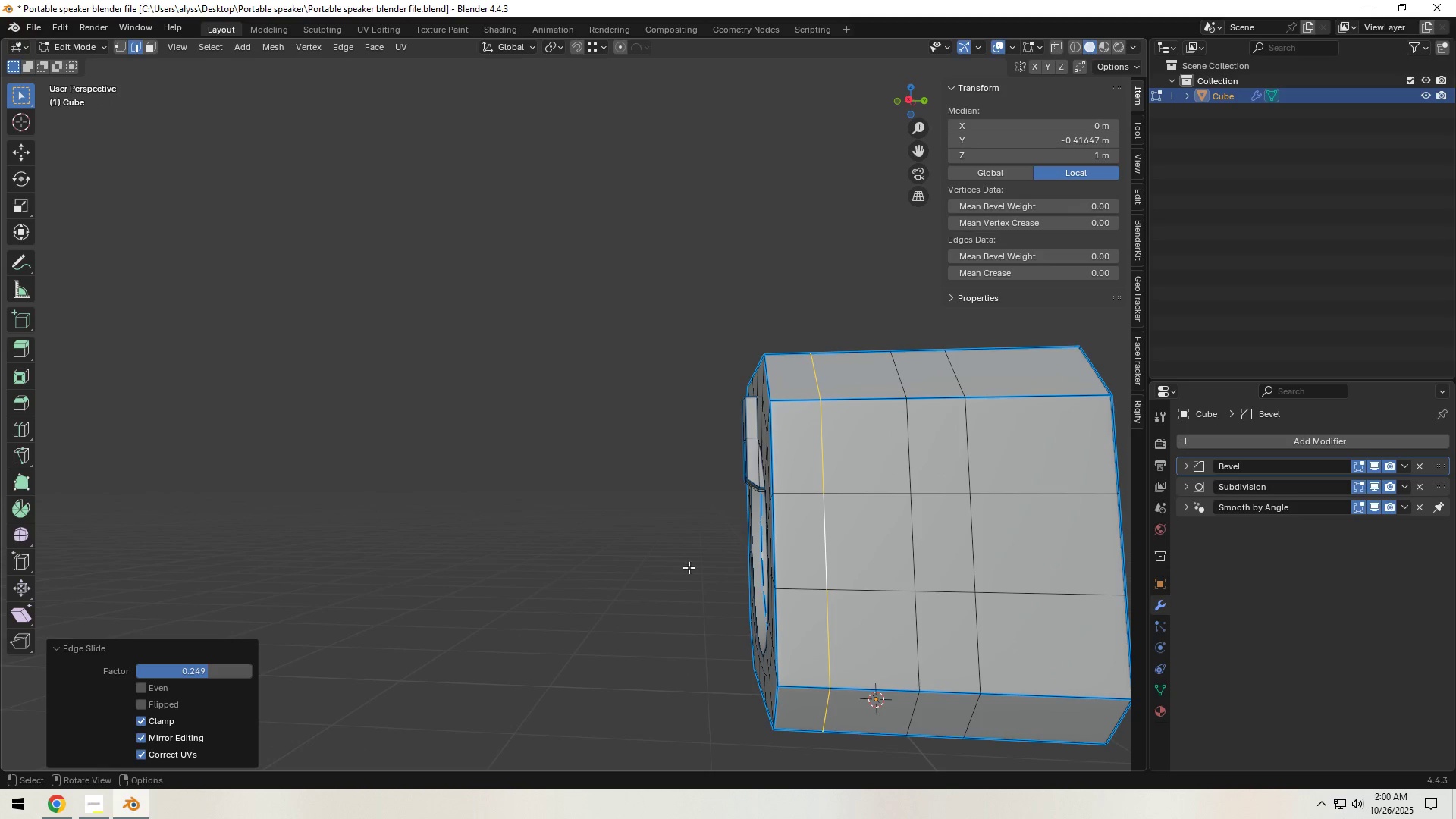 
key(Tab)
 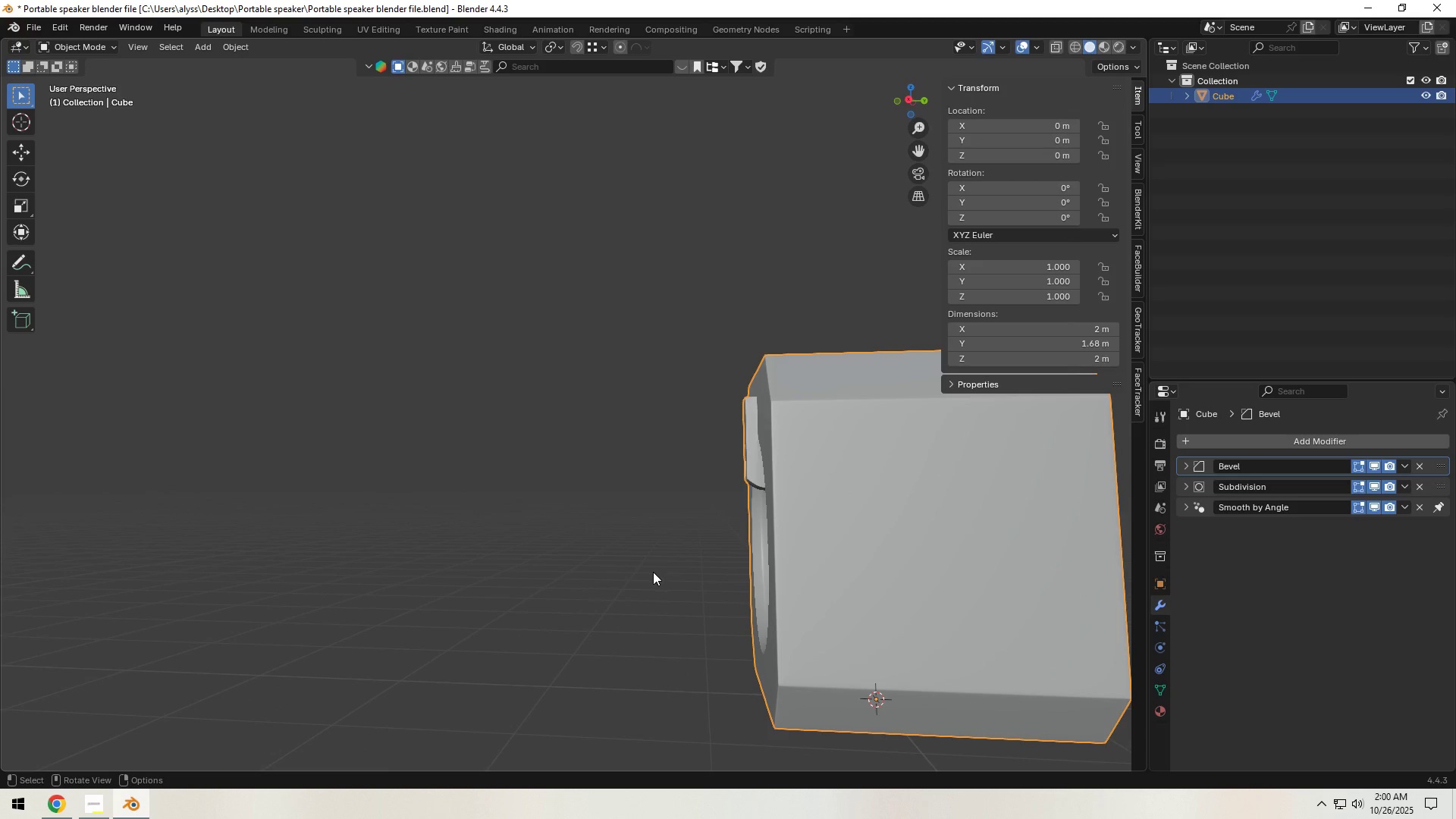 
left_click([653, 571])
 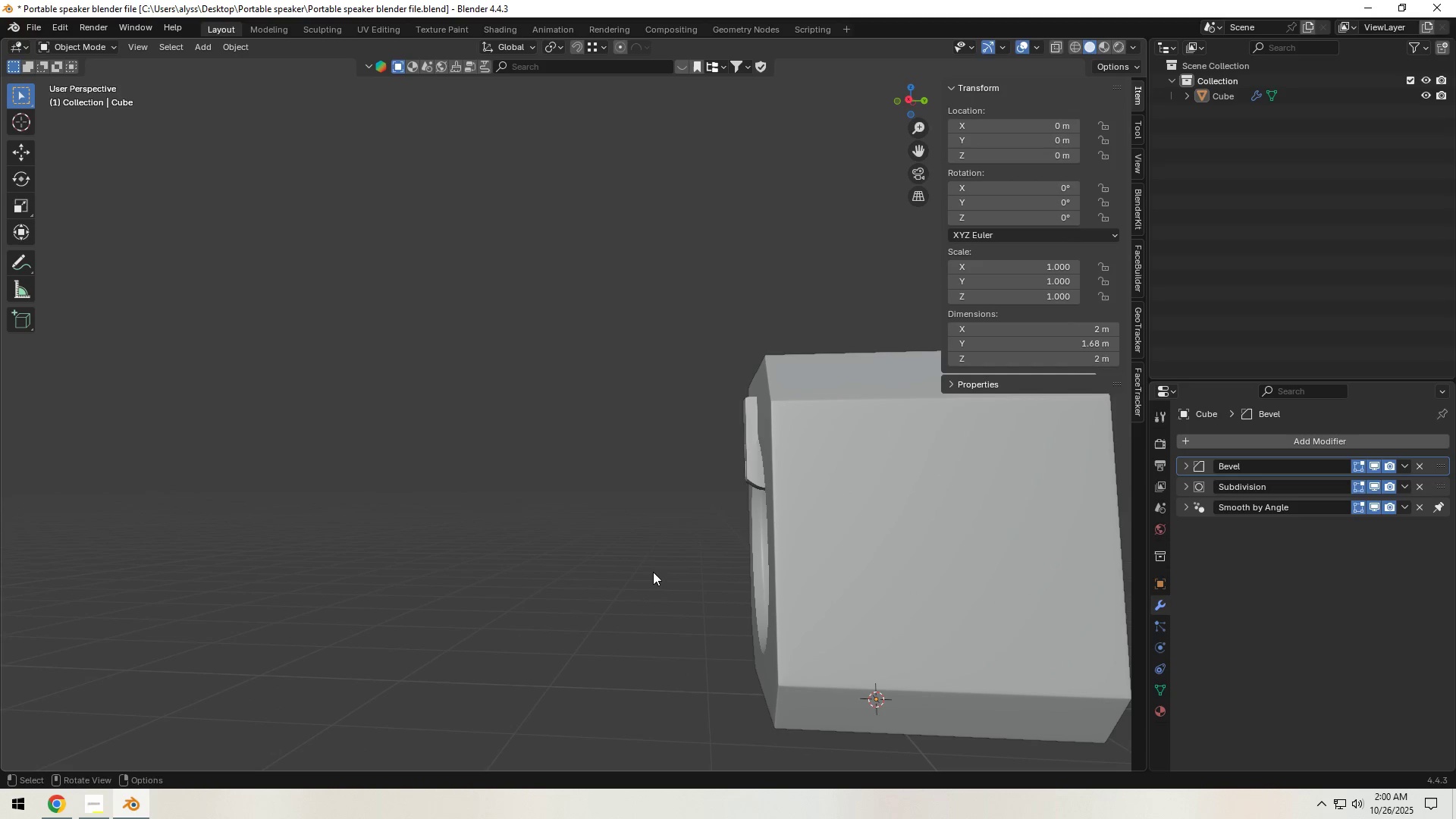 
key(Control+S)
 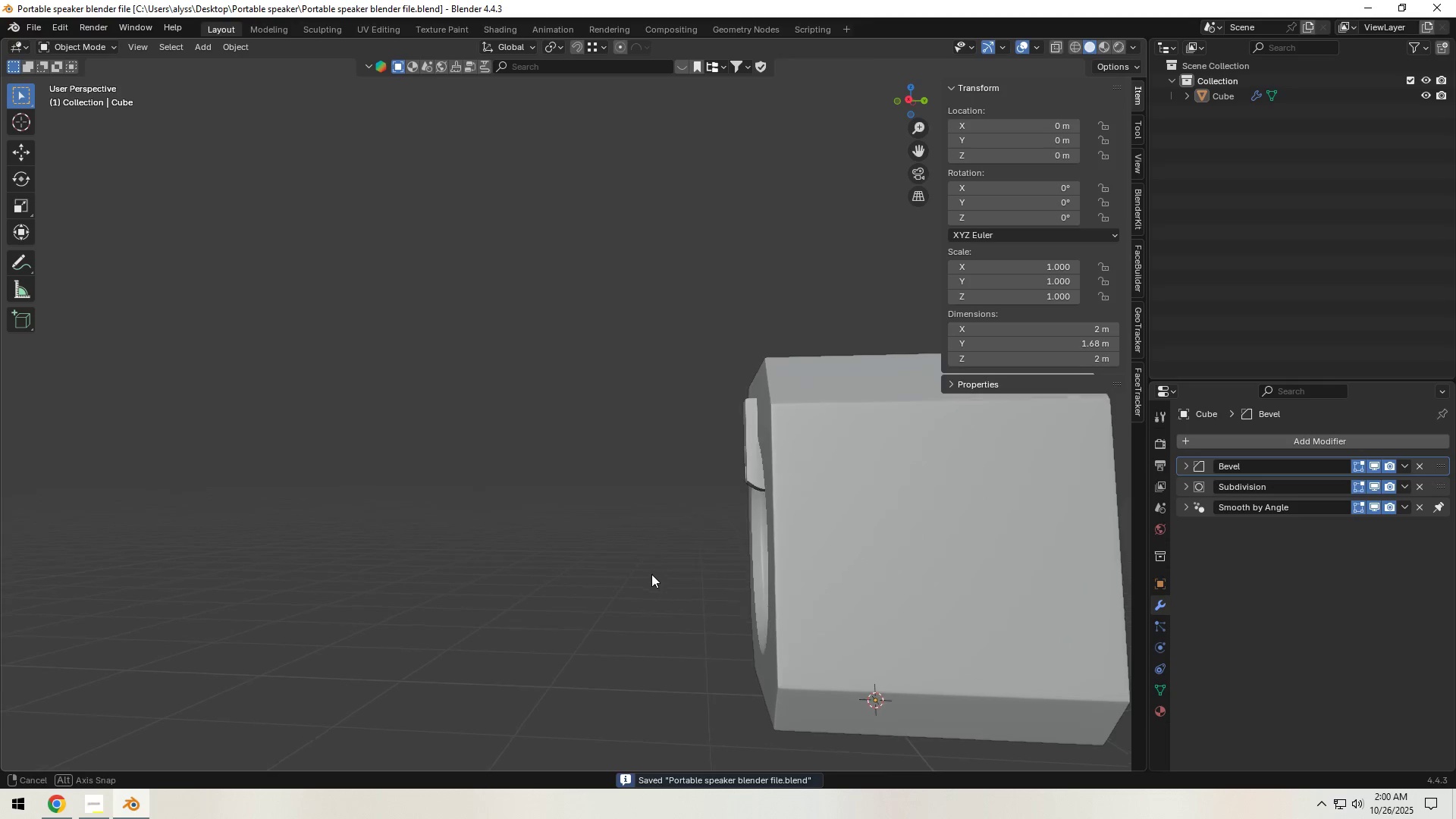 
key(Tab)
 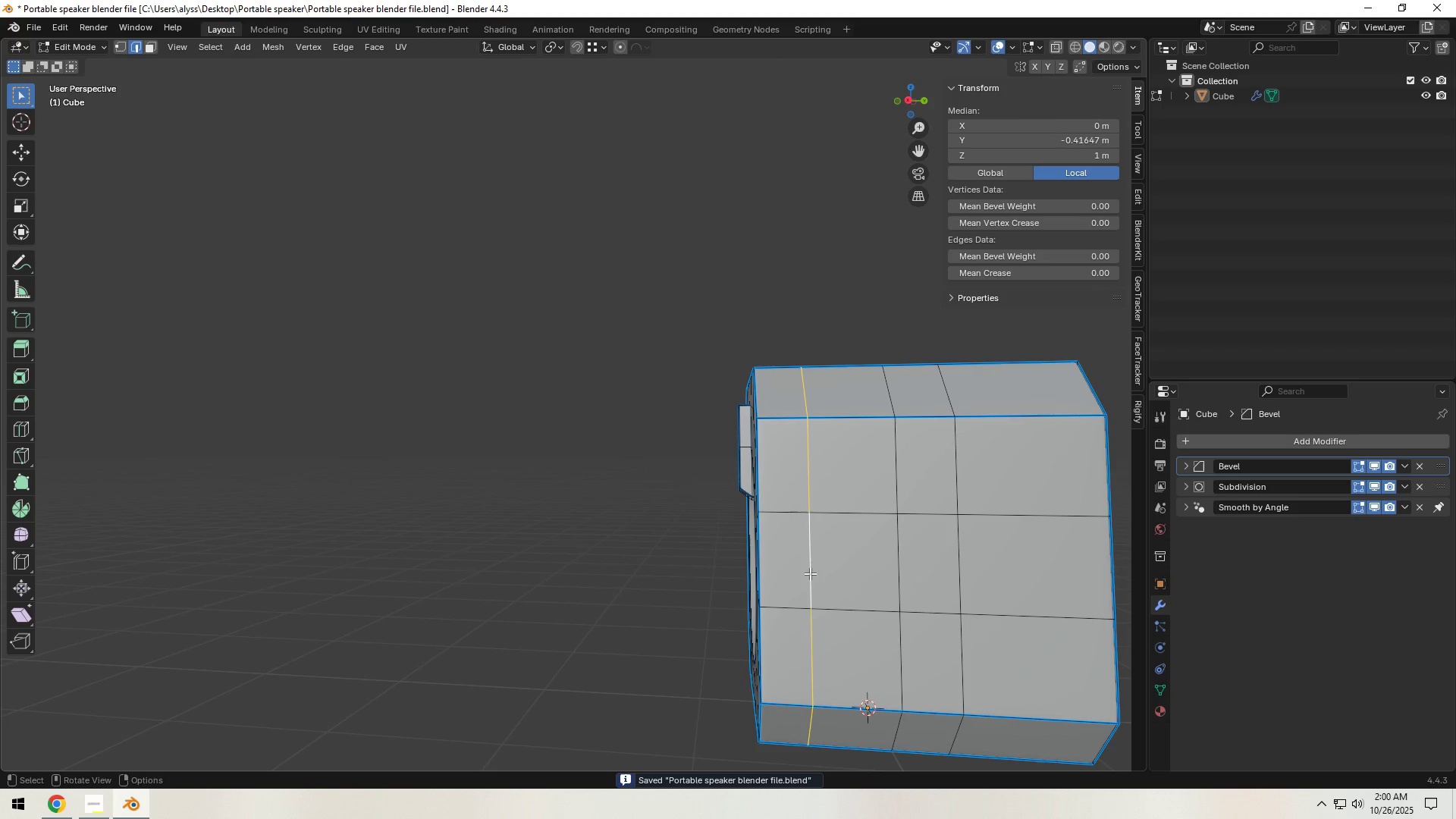 
hold_key(key=ShiftLeft, duration=0.36)
 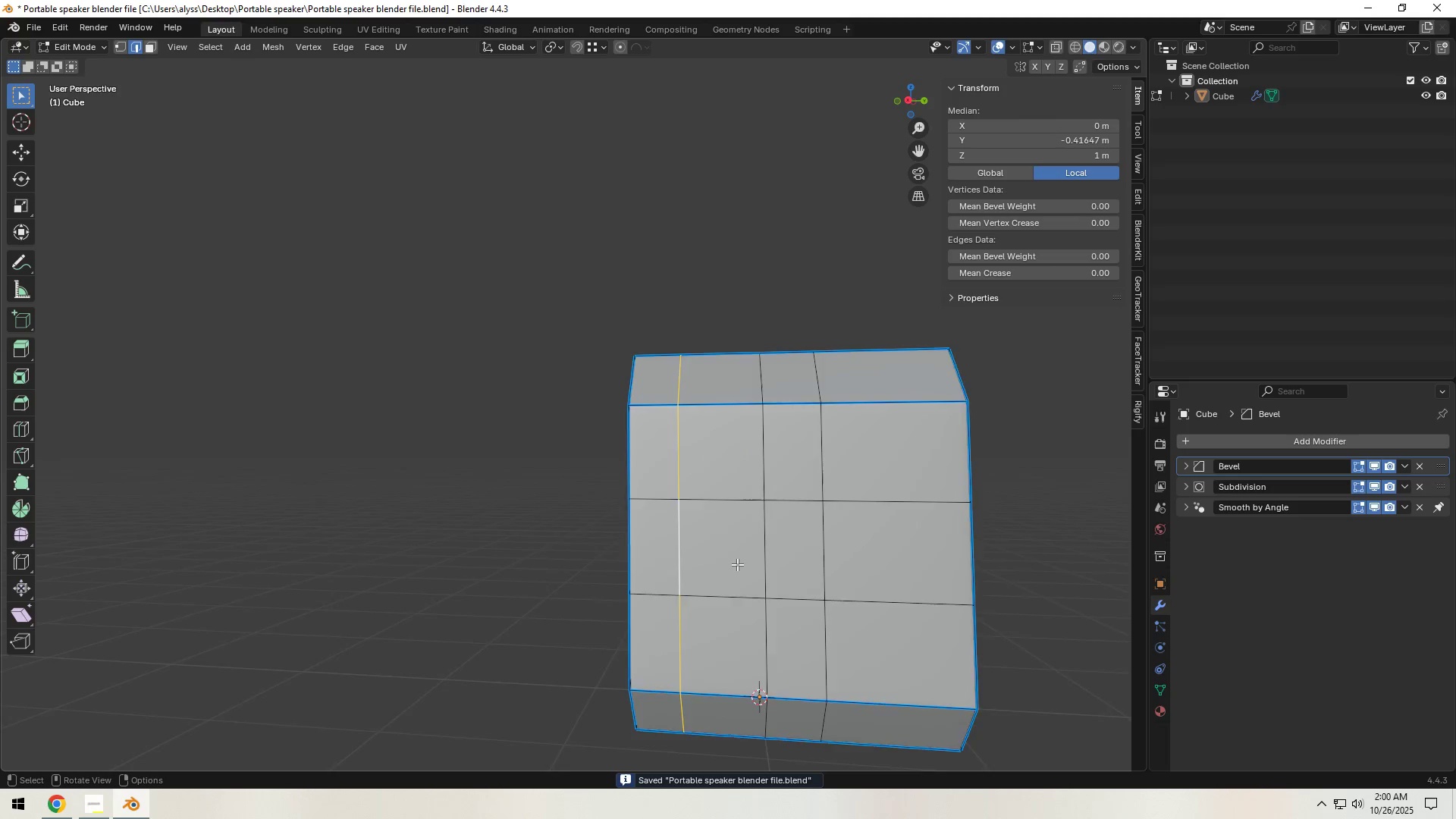 
scroll: coordinate [737, 564], scroll_direction: up, amount: 2.0
 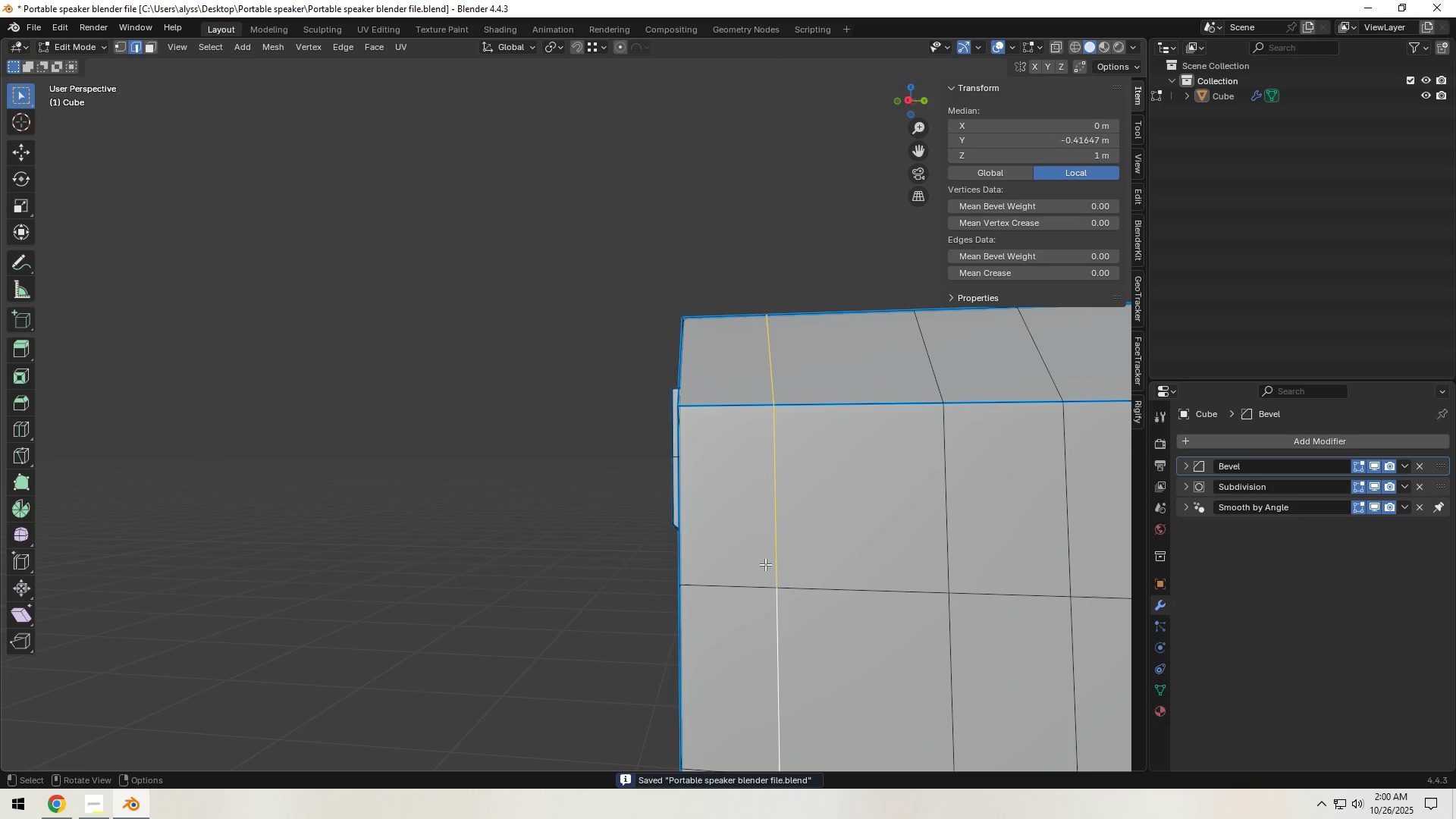 
hold_key(key=ShiftLeft, duration=0.38)
 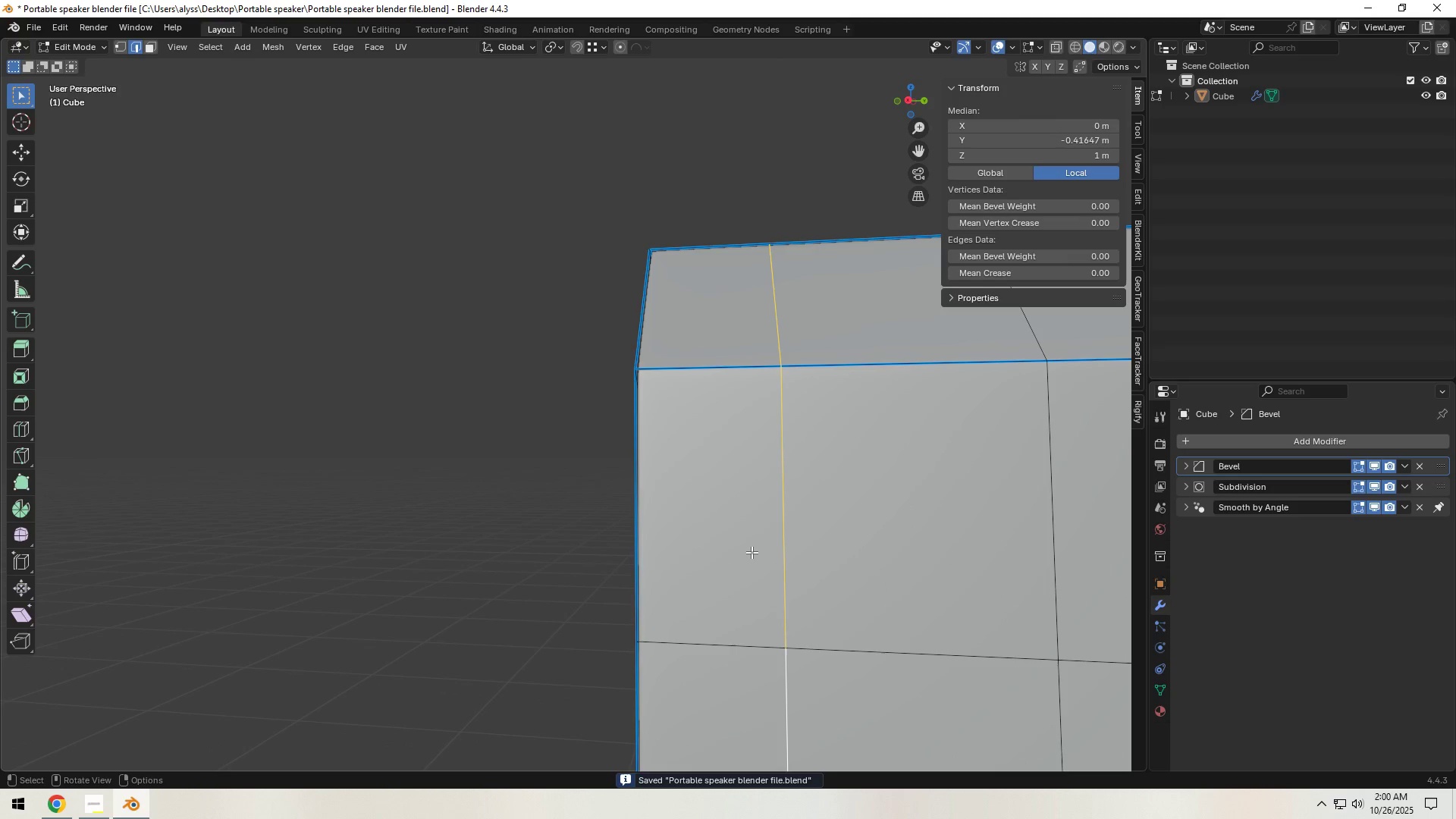 
scroll: coordinate [752, 552], scroll_direction: up, amount: 1.0
 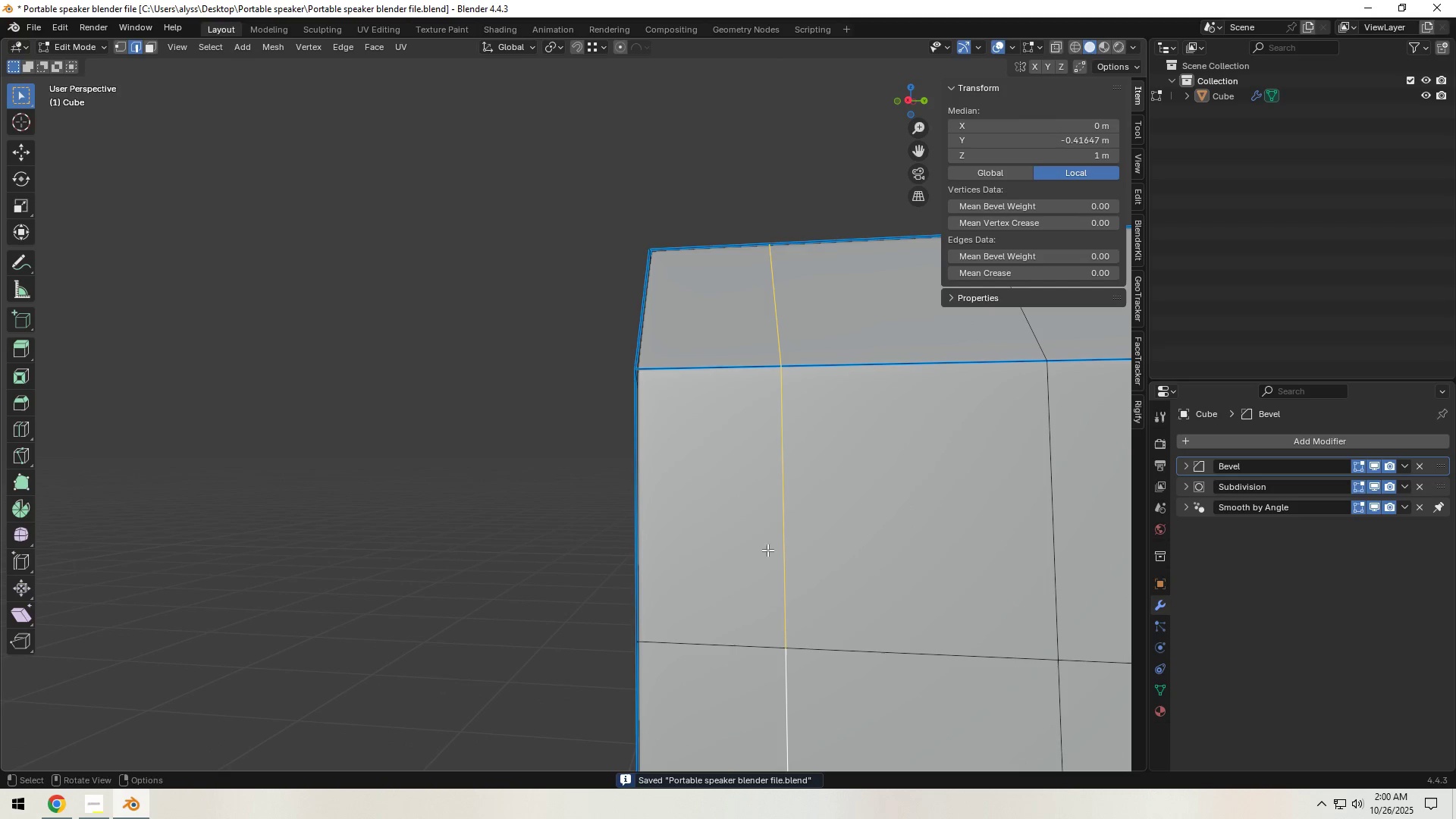 
hold_key(key=AltLeft, duration=0.61)
left_click([784, 546])
 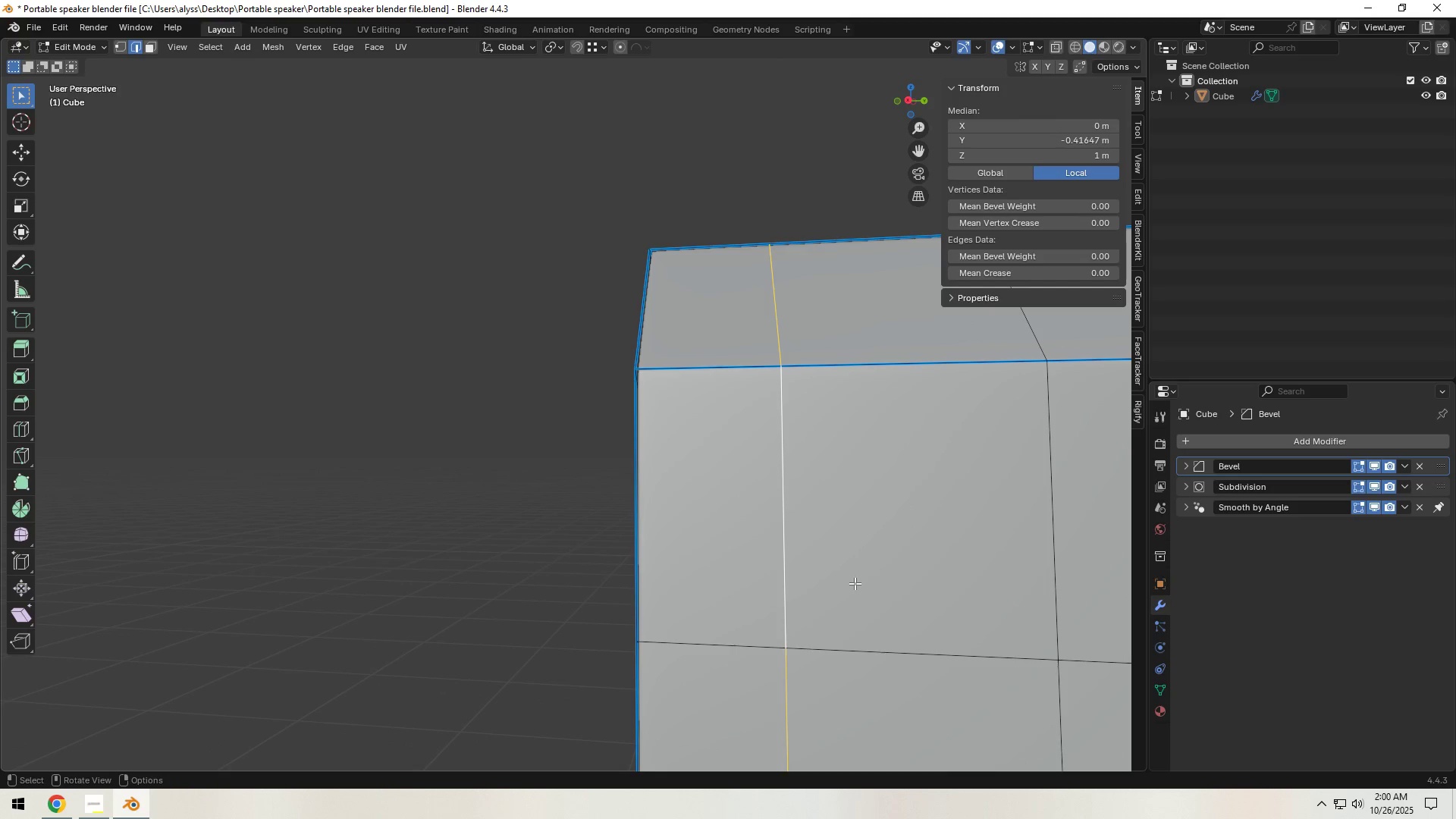 
key(Control+B)
 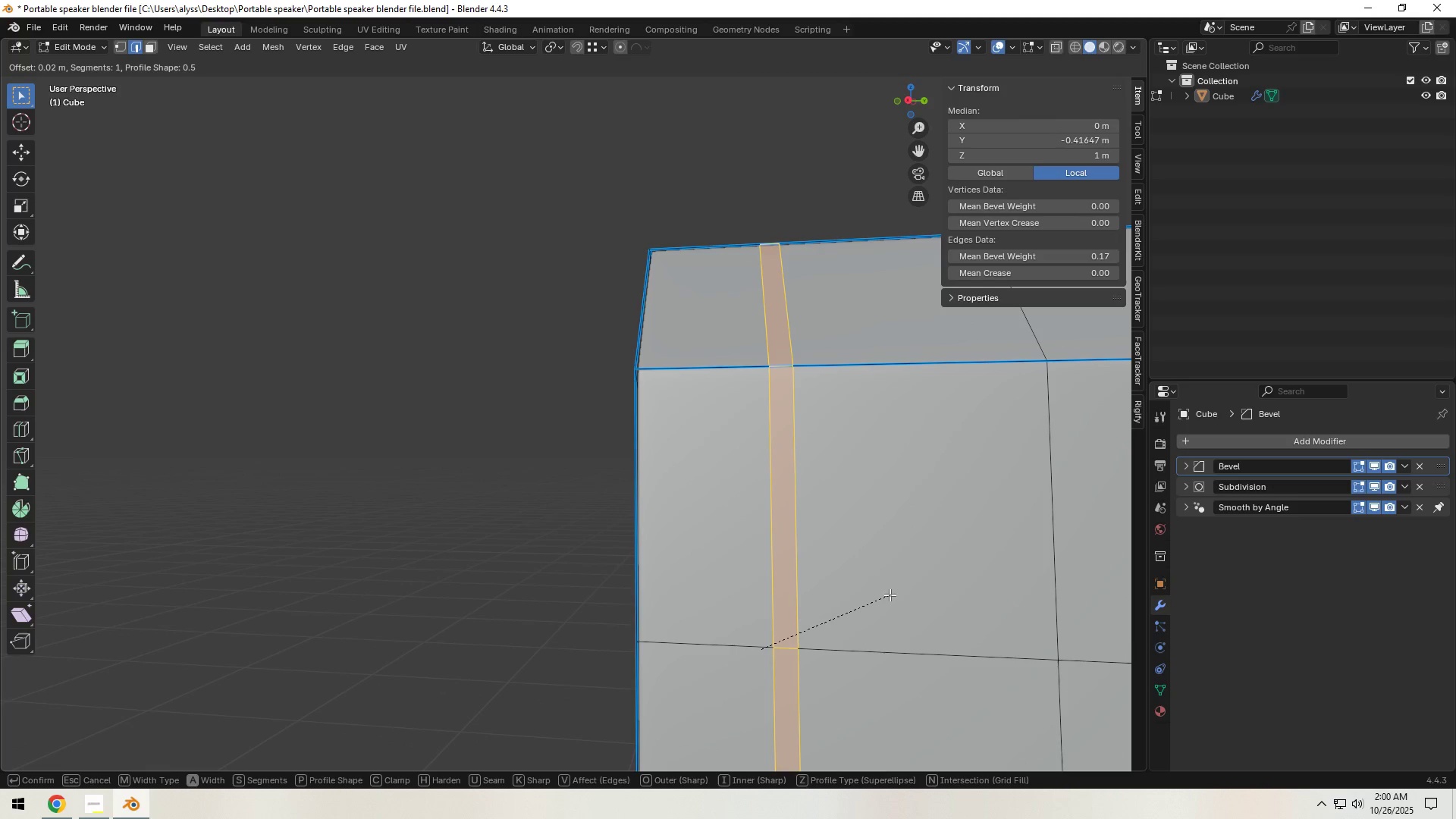 
hold_key(key=ShiftLeft, duration=1.52)
 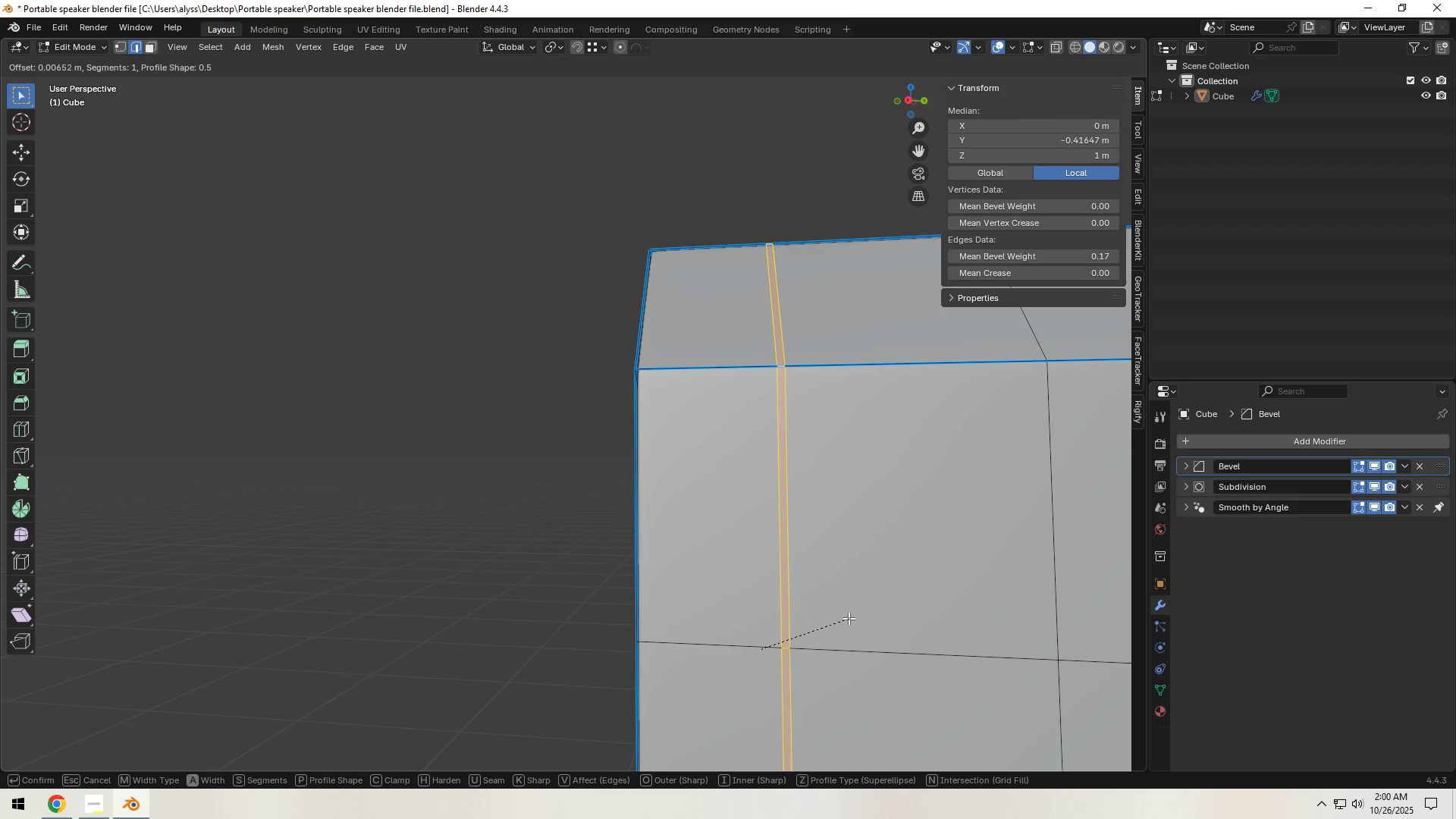 
hold_key(key=ShiftLeft, duration=1.52)
left_click([844, 621])
 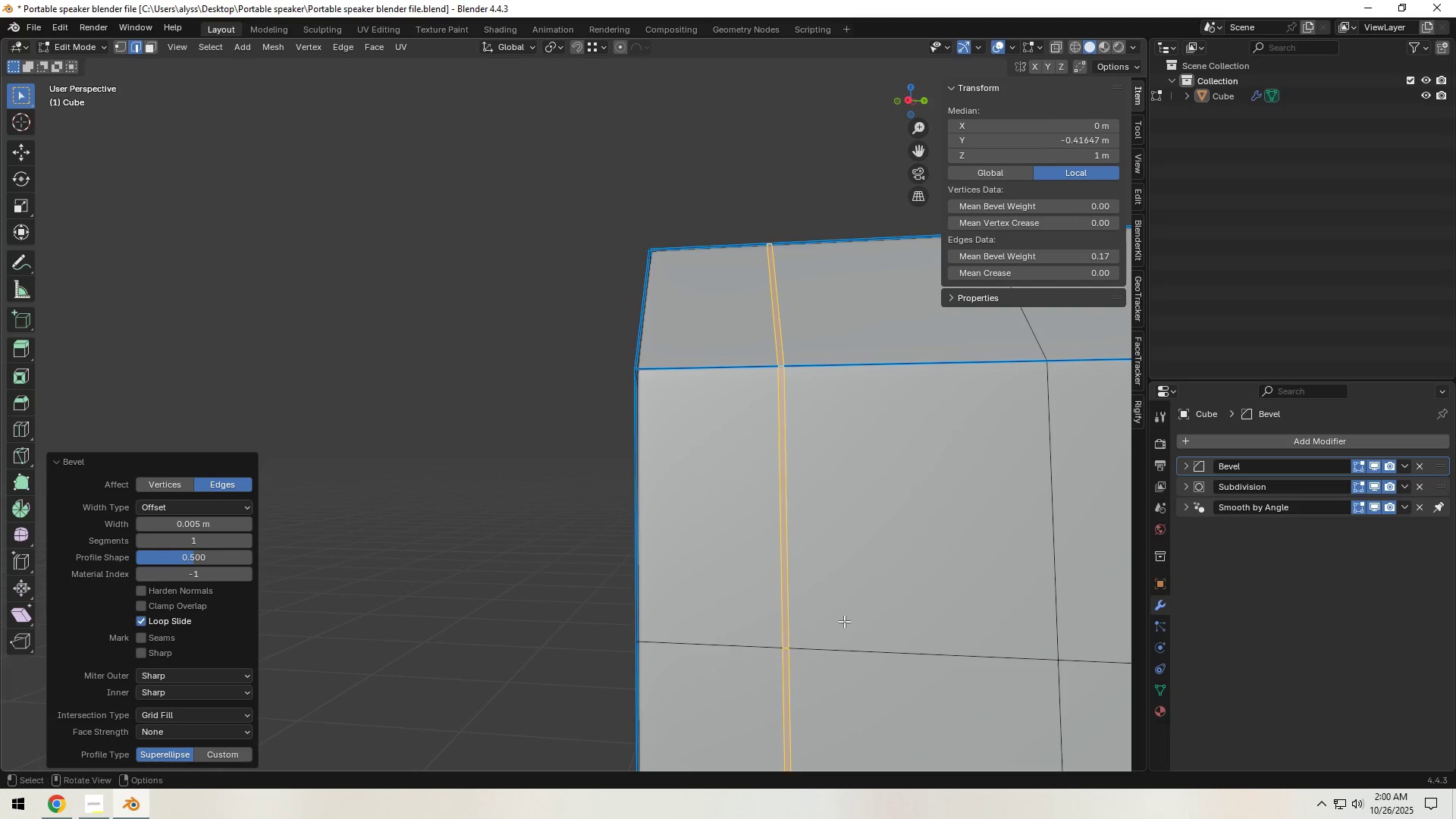 
key(Shift+ShiftLeft)
 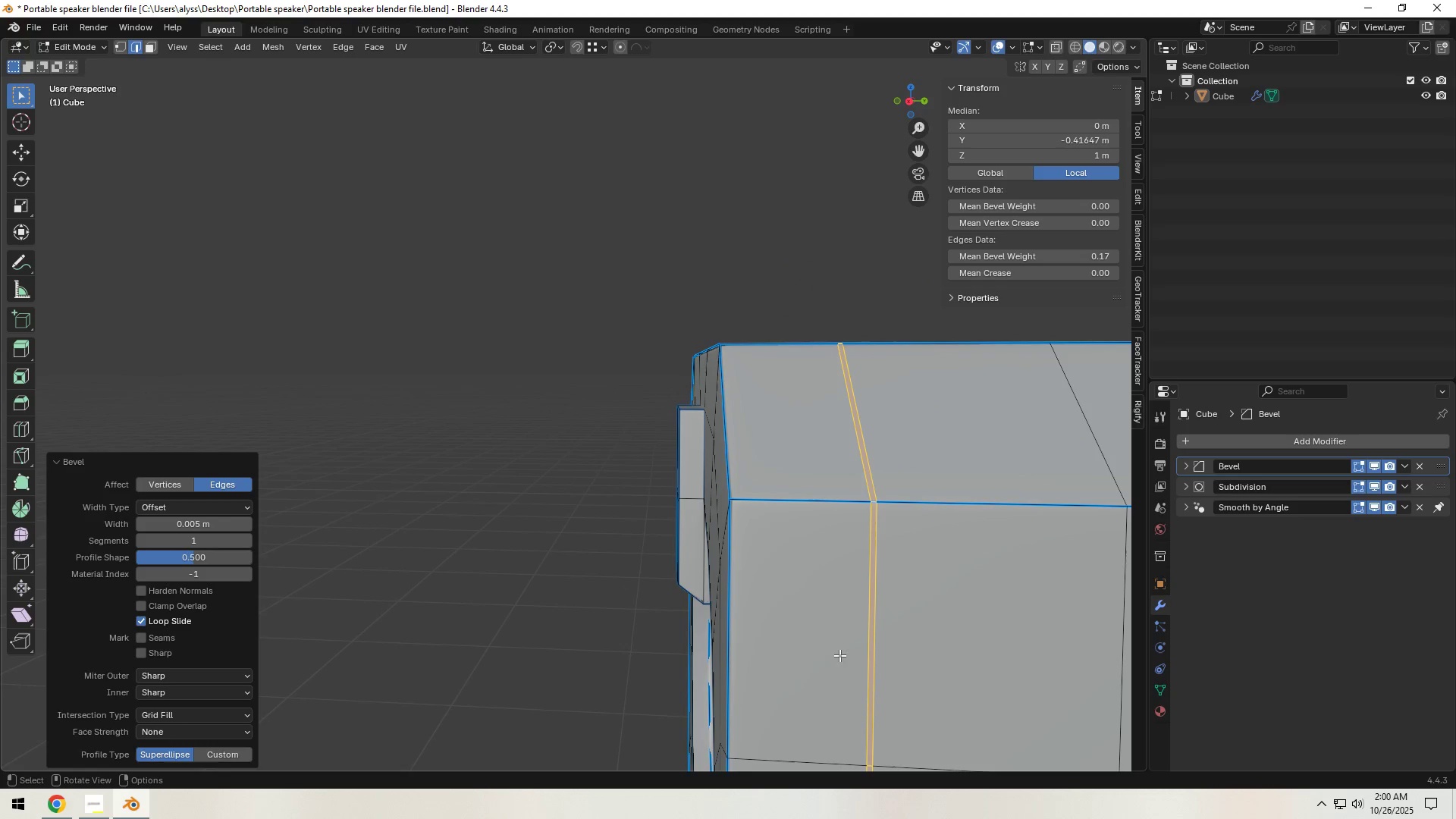 
key(3)
 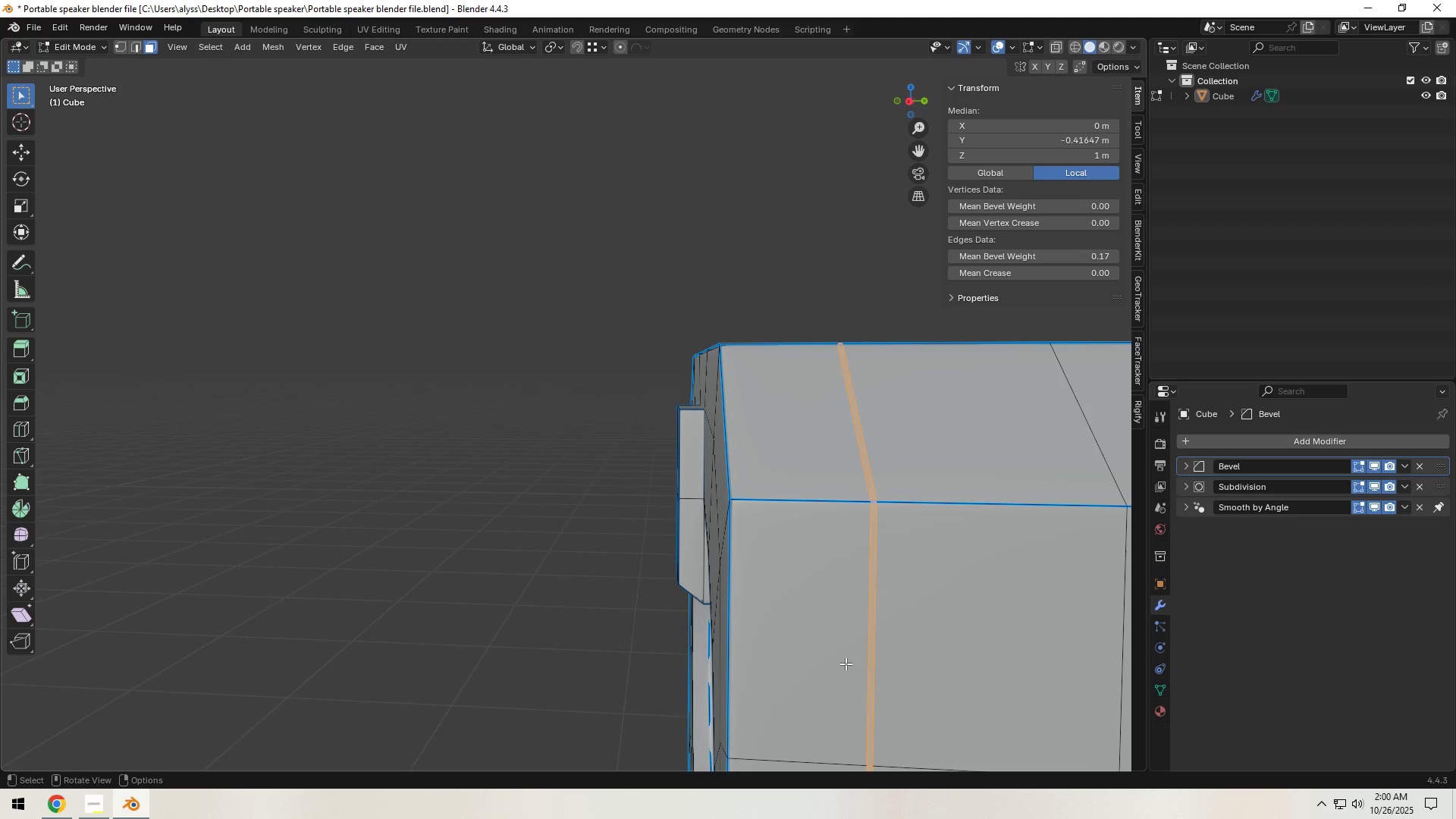 
hold_key(key=ShiftLeft, duration=0.5)
 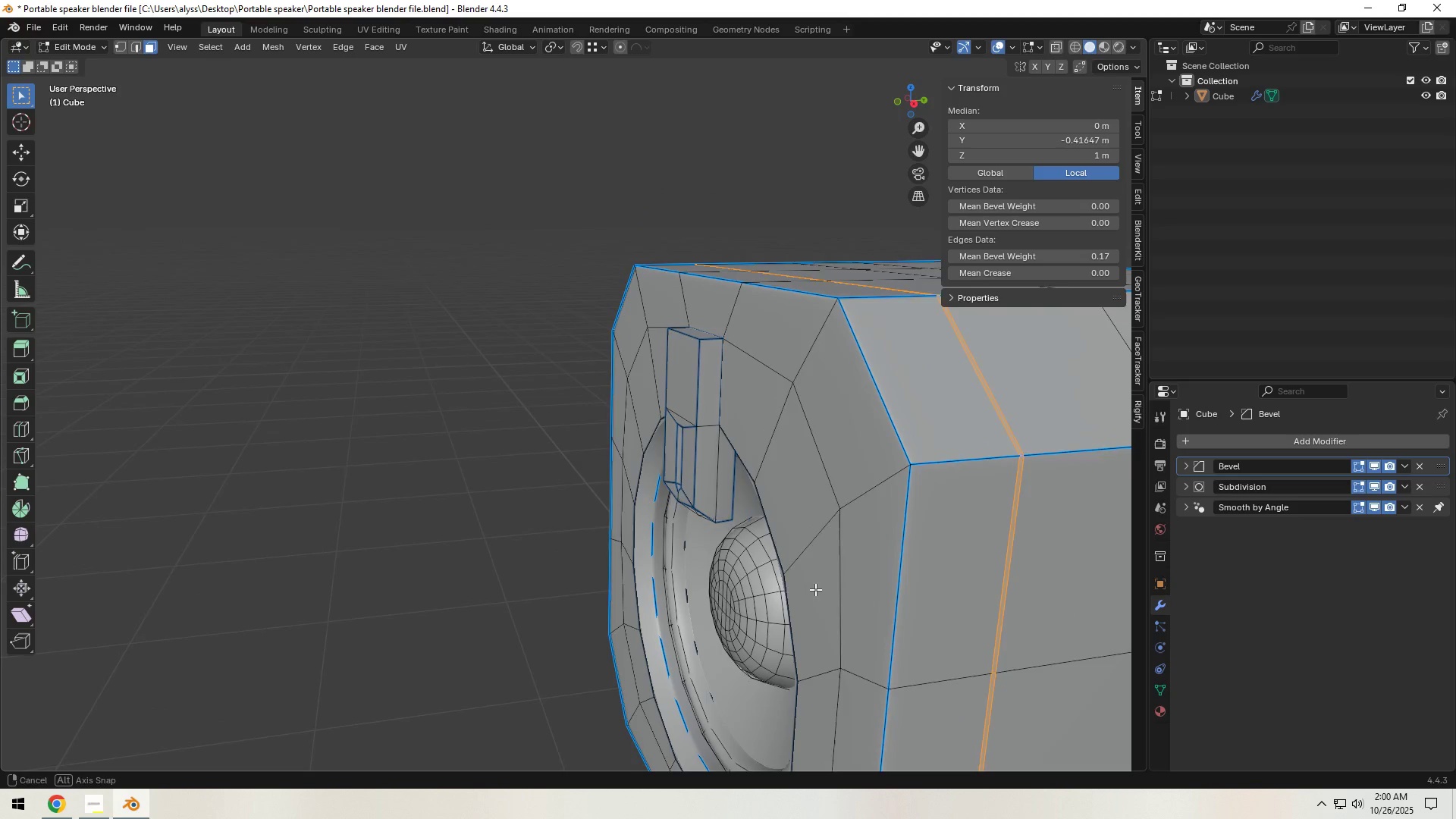 
hold_key(key=ShiftLeft, duration=0.58)
 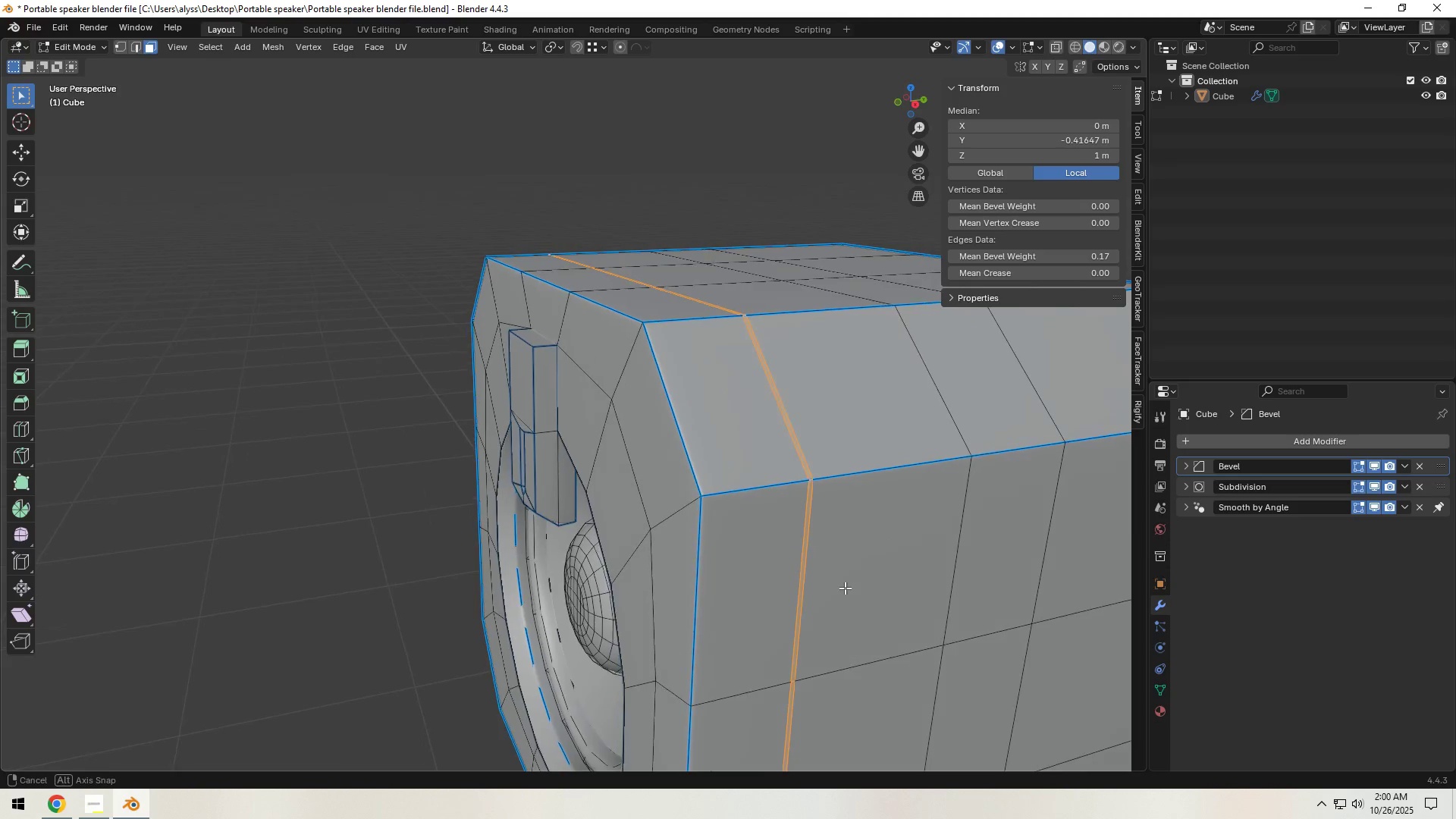 
hold_key(key=ShiftLeft, duration=11.24)
 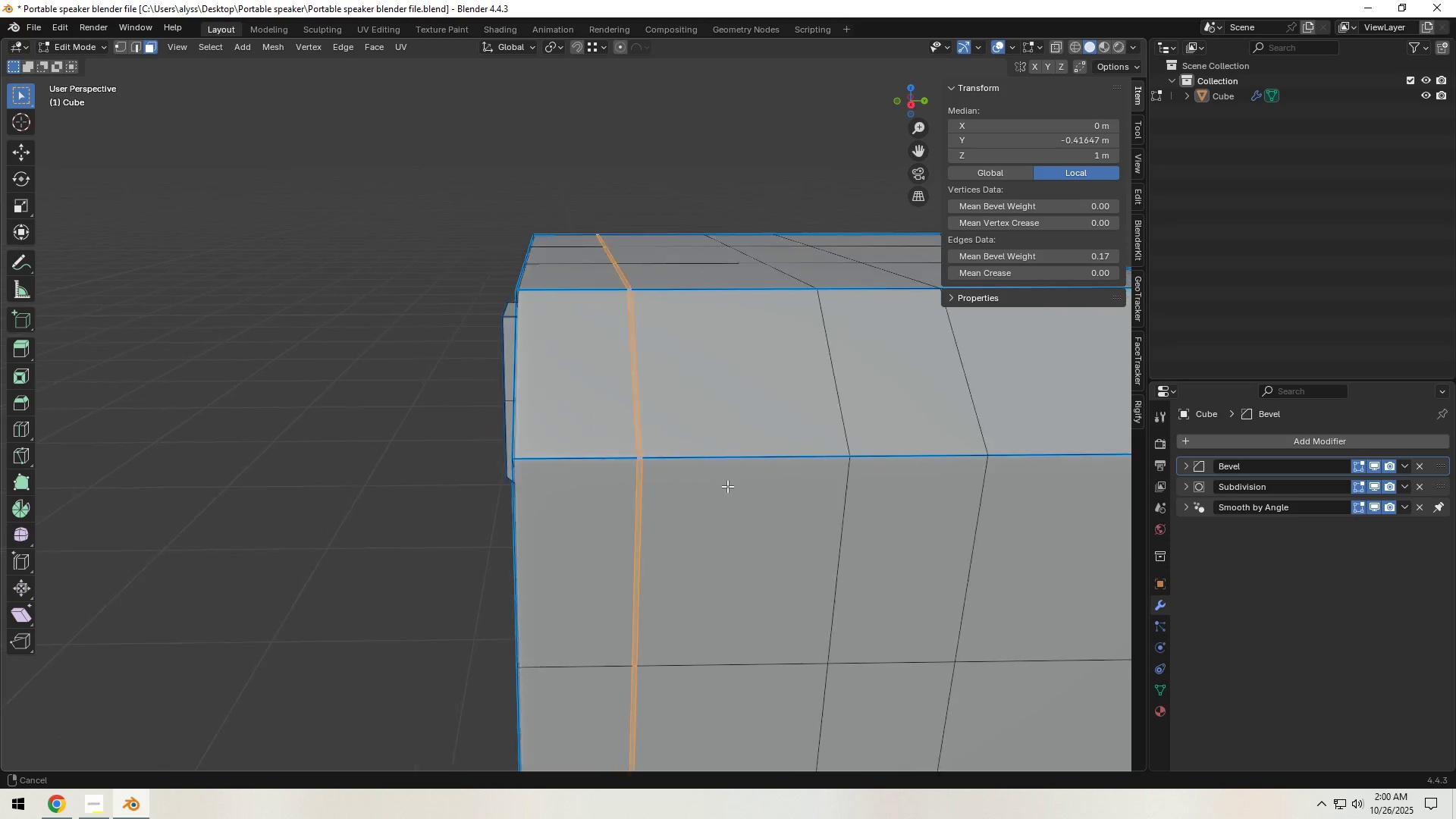 
hold_key(key=ShiftLeft, duration=1.18)
 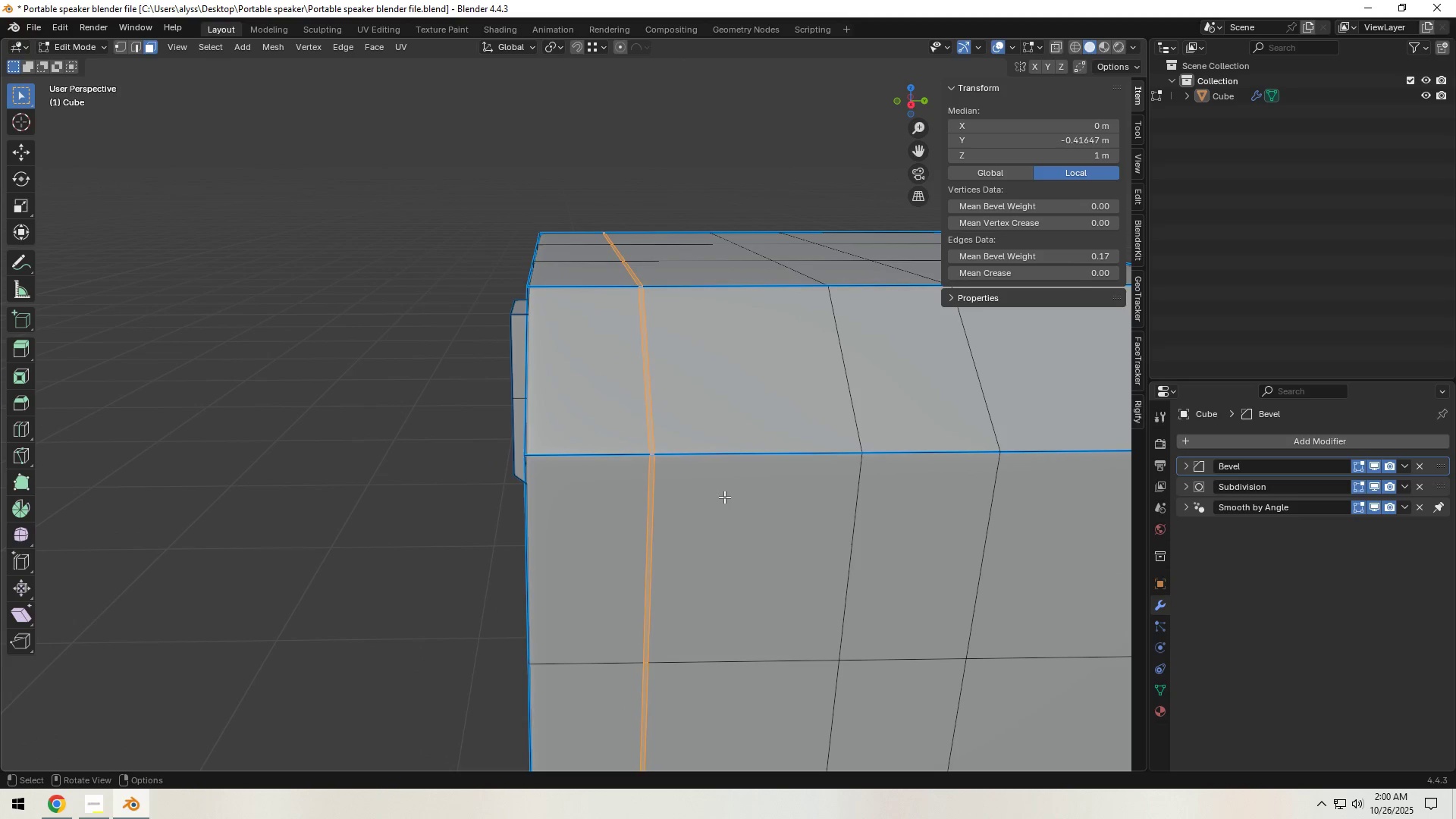 
left_click([723, 500])
 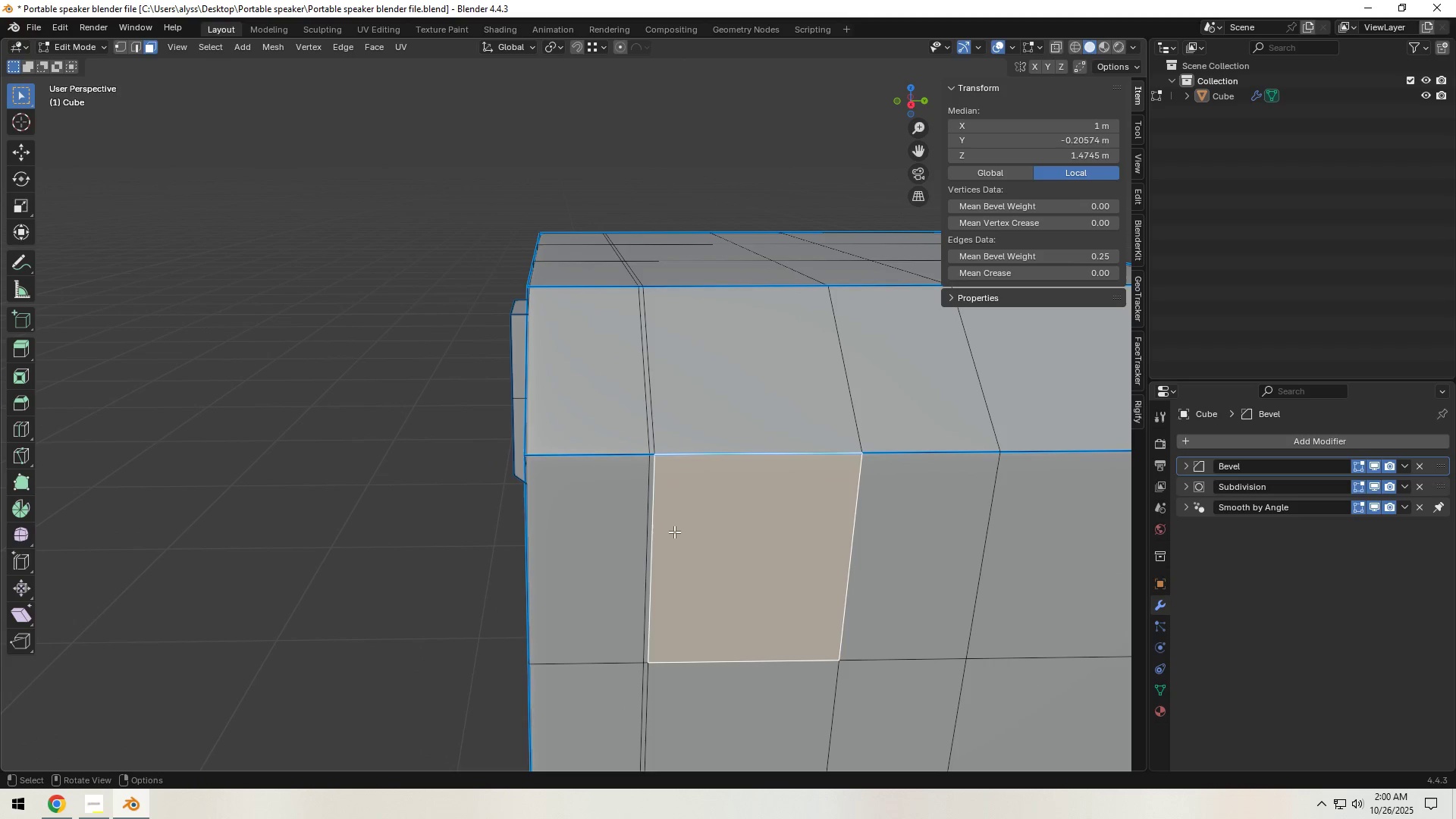 
hold_key(key=AltLeft, duration=0.86)
left_click([645, 535])
 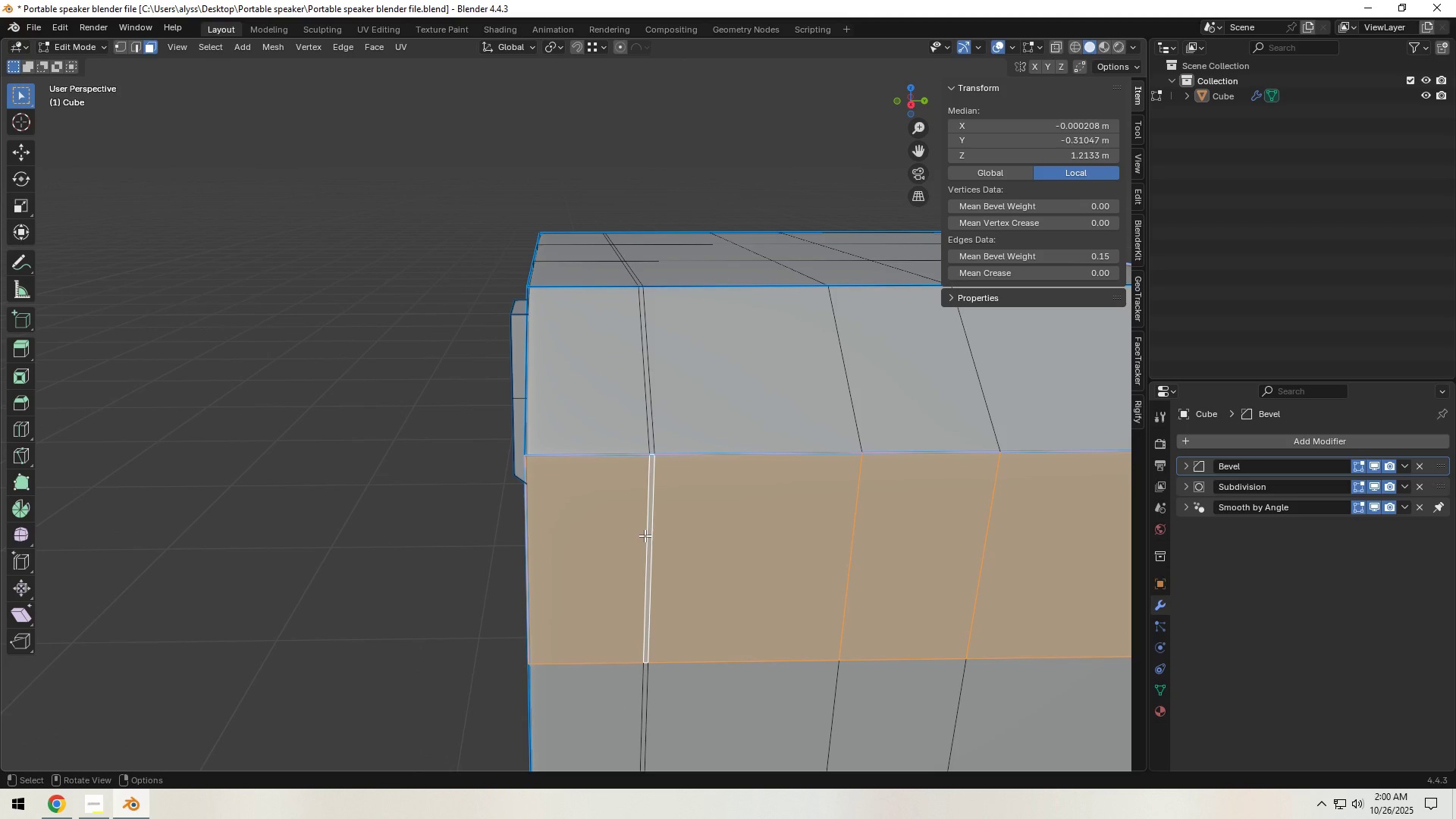 
key(2)
 